 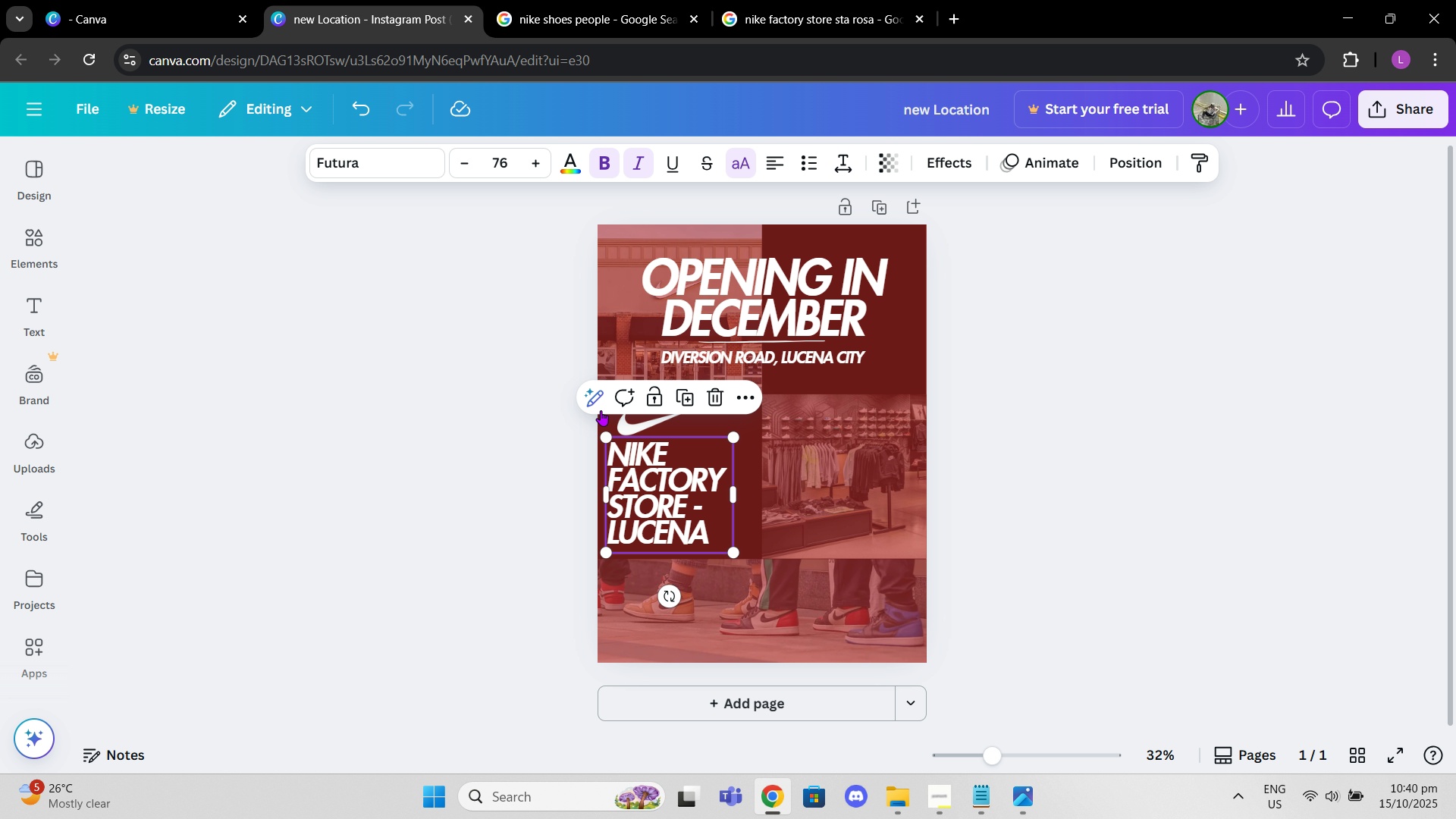 
left_click([397, 153])
 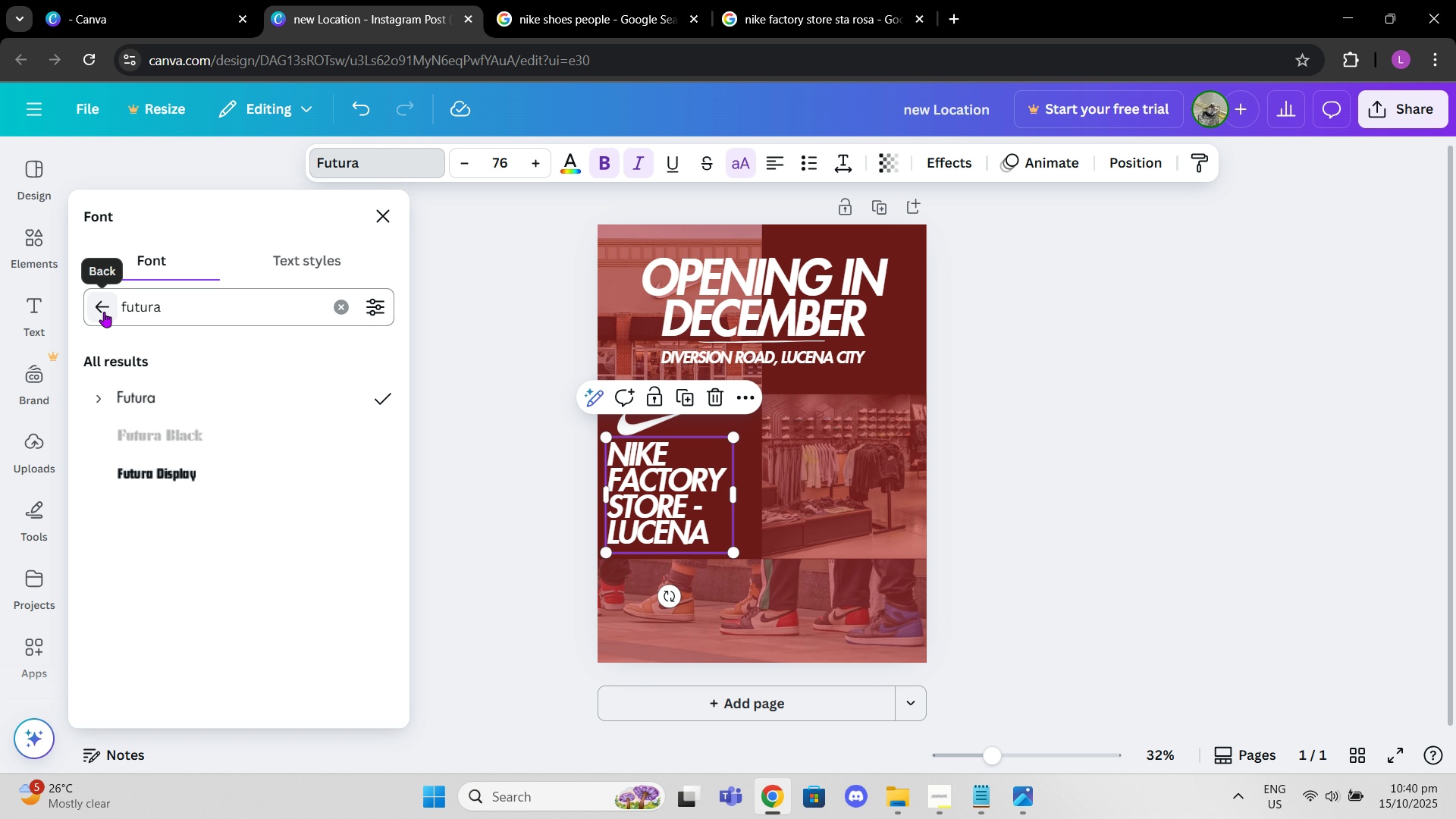 
left_click([435, 543])
 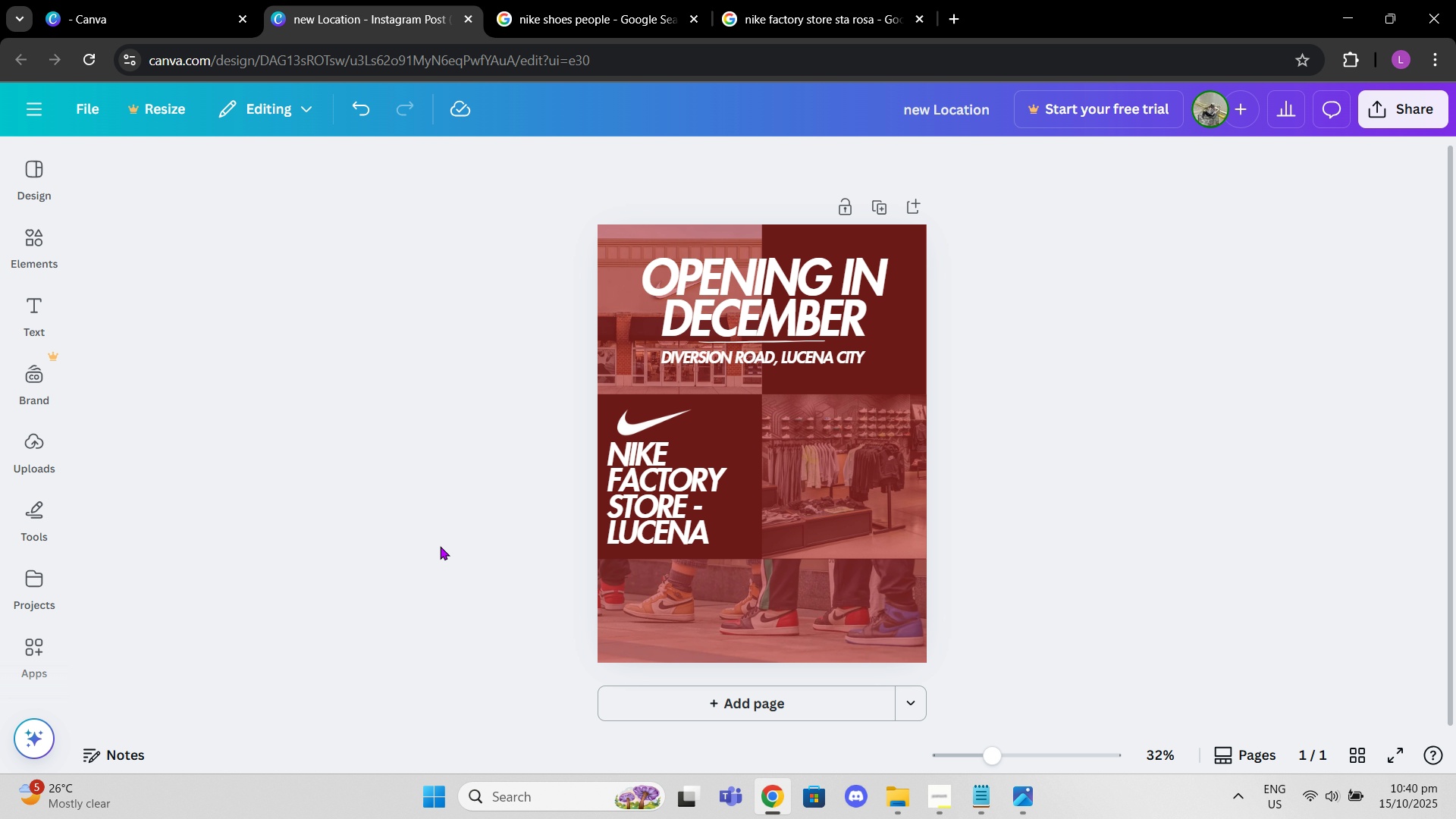 
left_click([440, 546])
 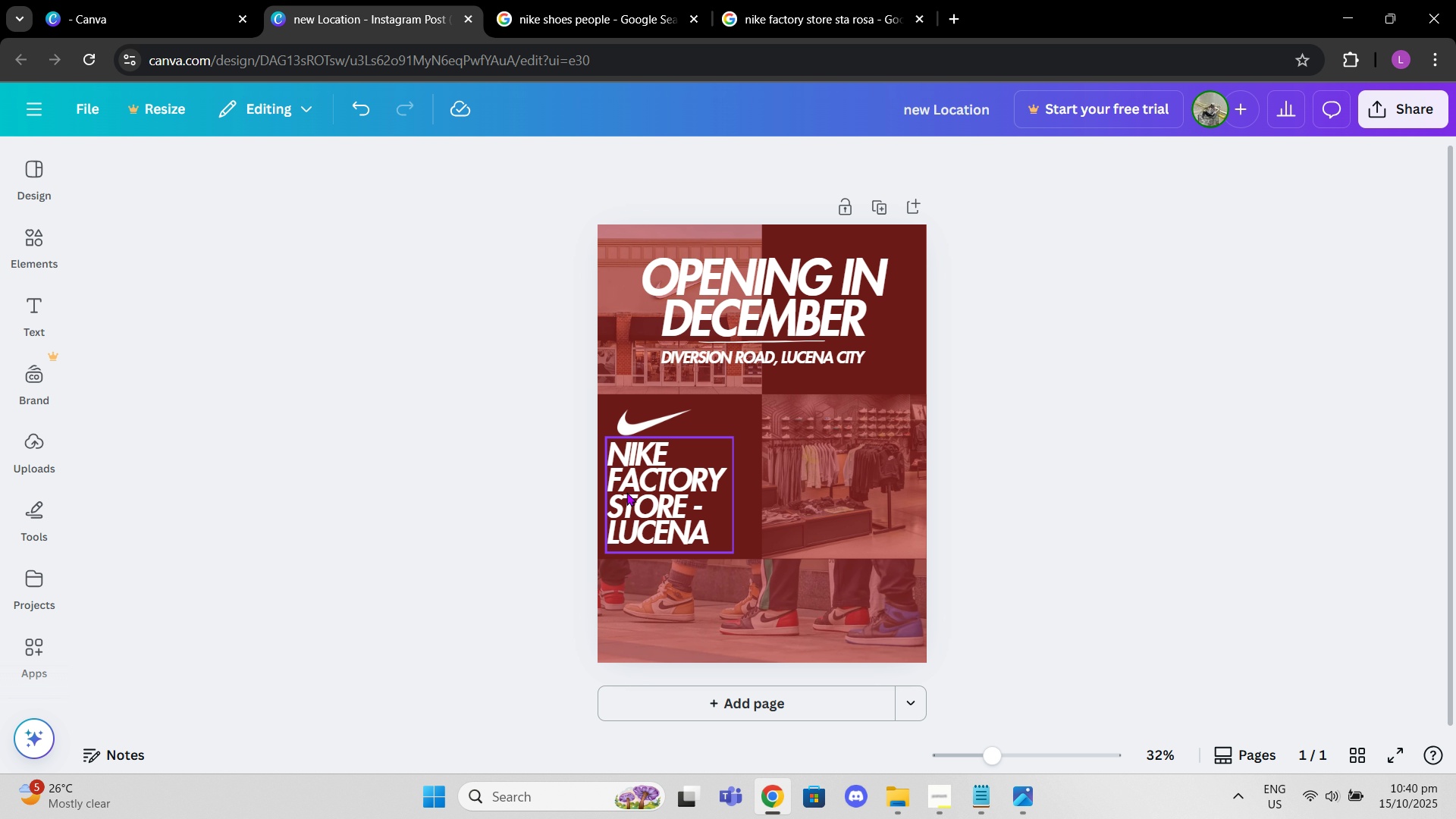 
left_click([626, 492])
 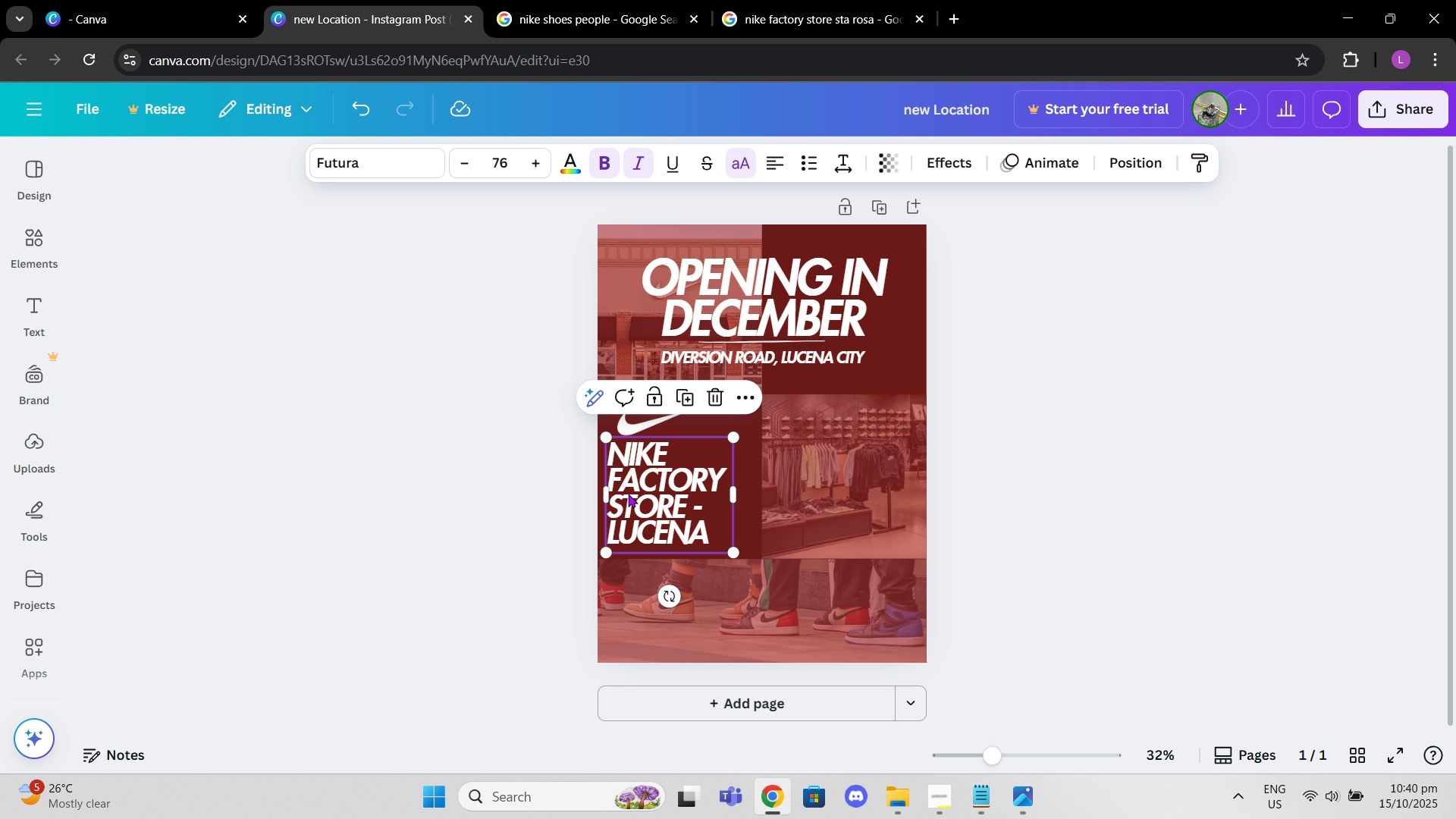 
key(Control+C)
 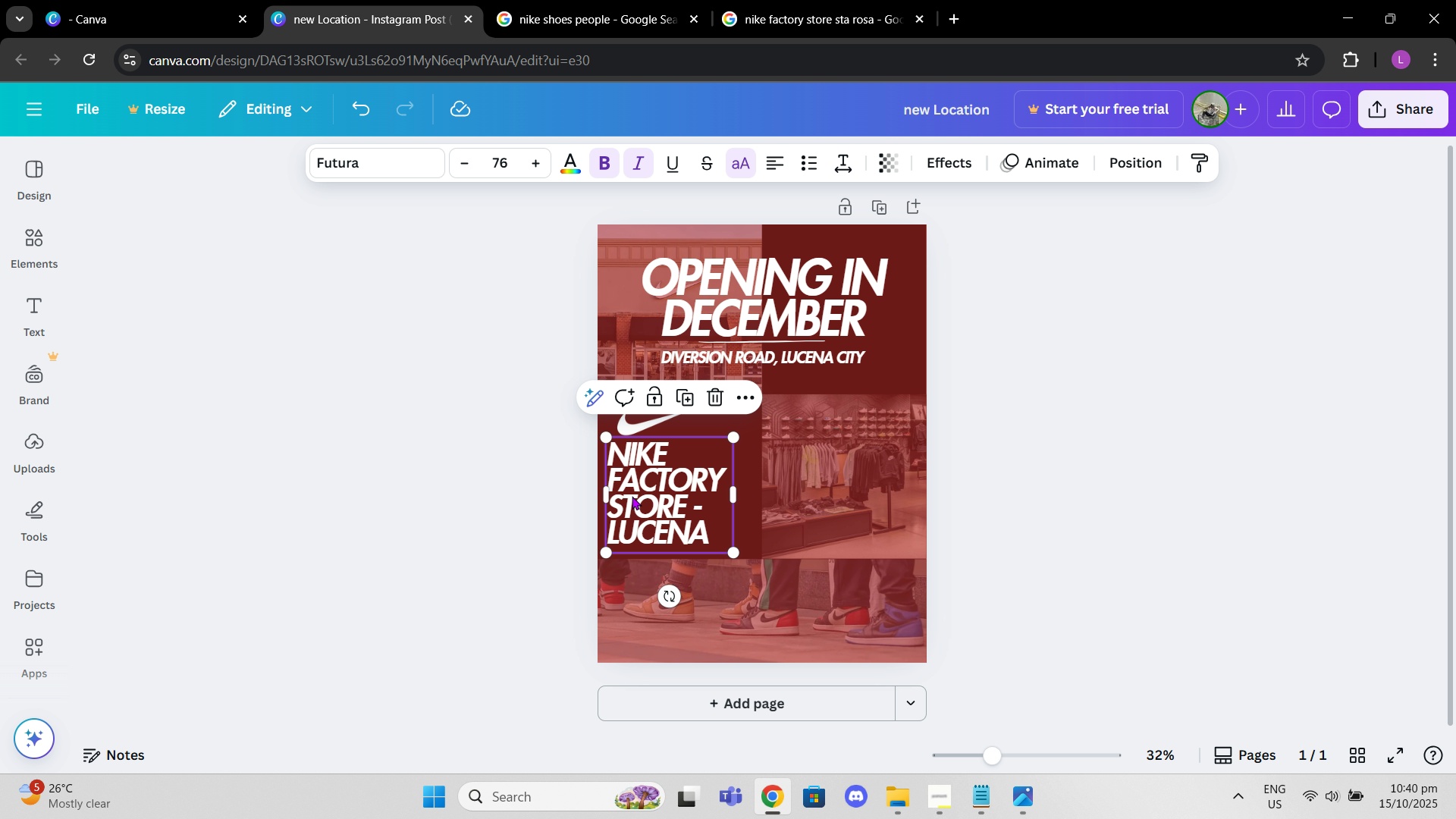 
key(Control+ControlLeft)
 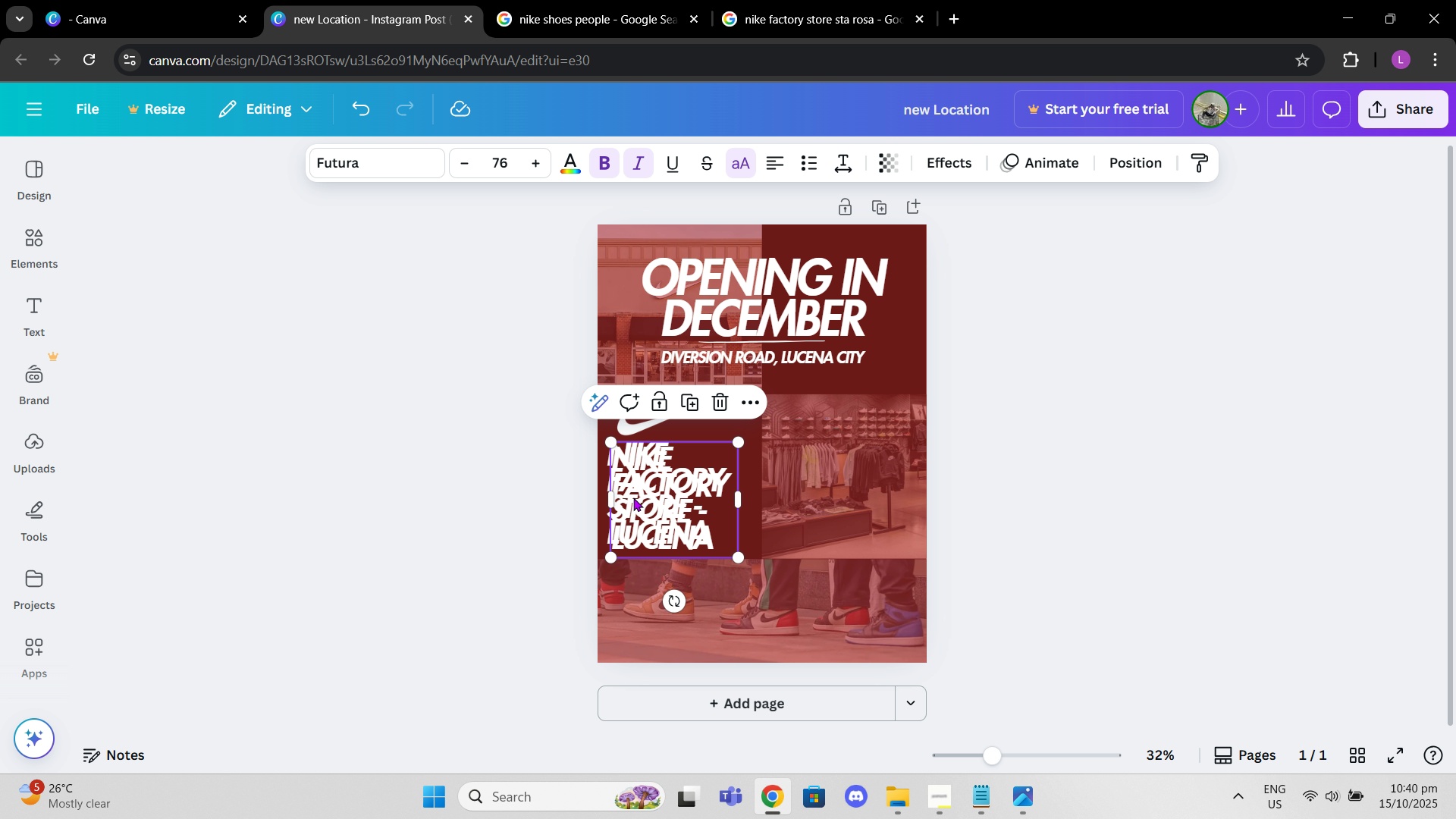 
key(Control+V)
 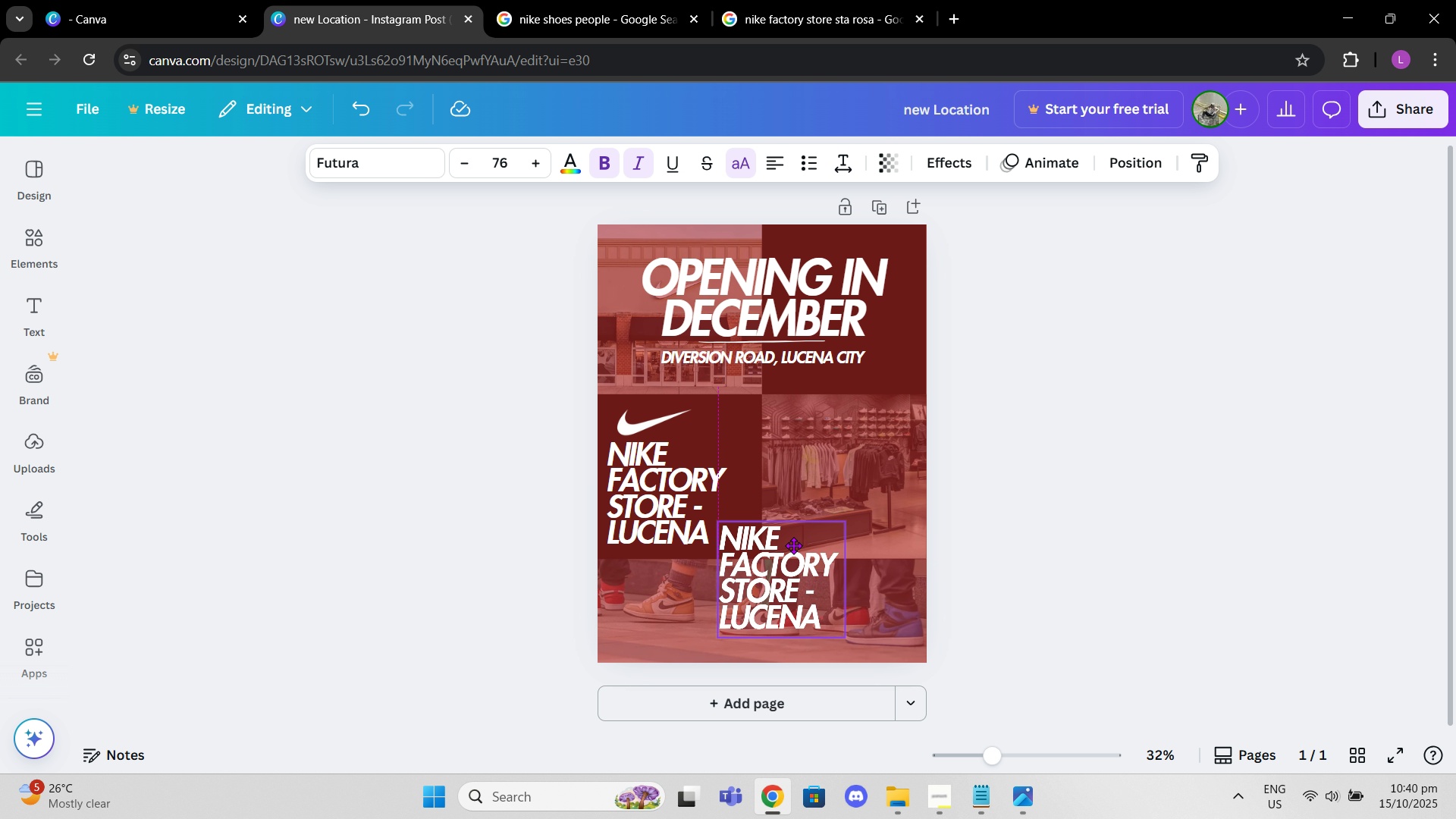 
left_click([807, 543])
 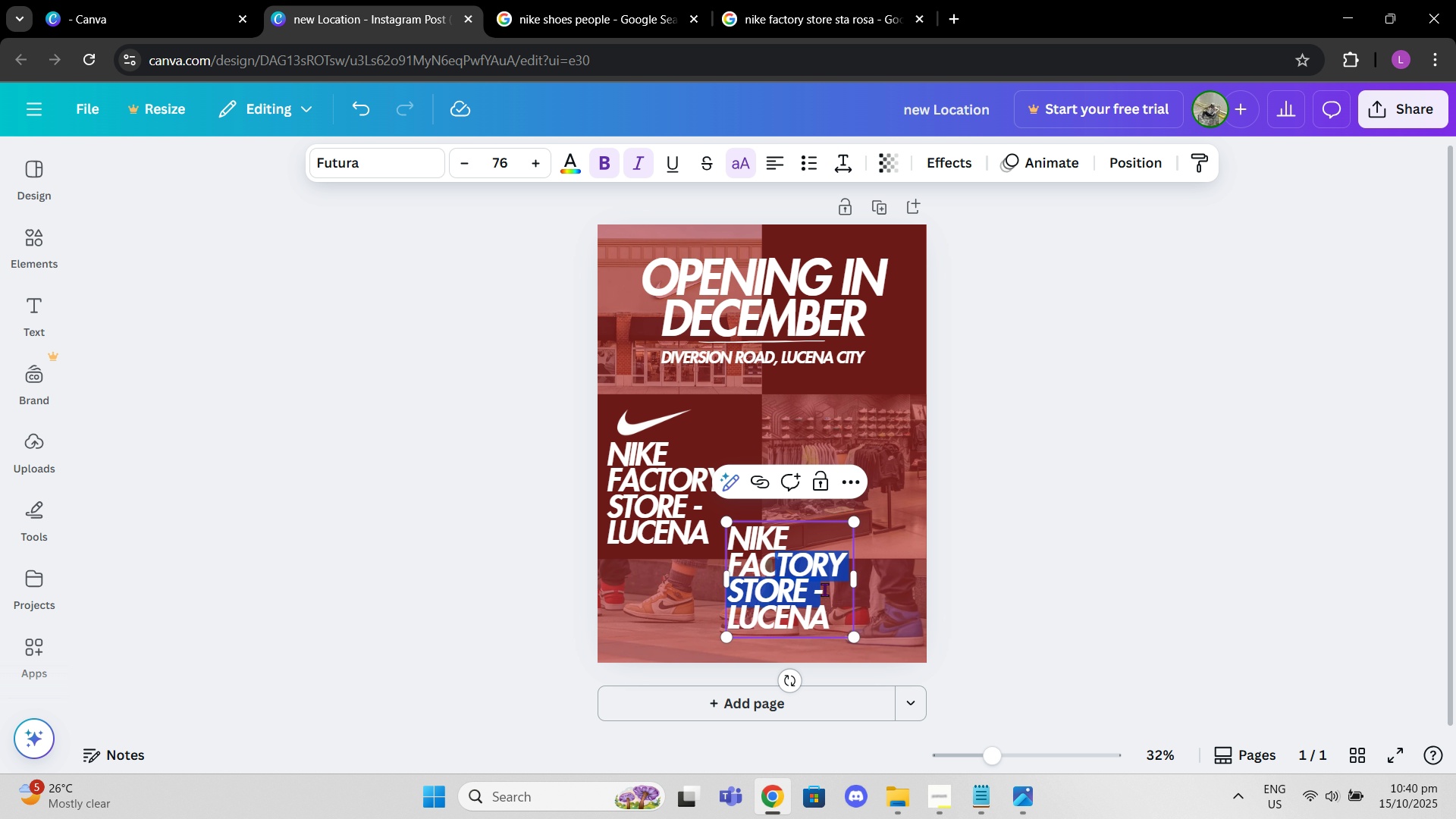 
left_click([943, 566])
 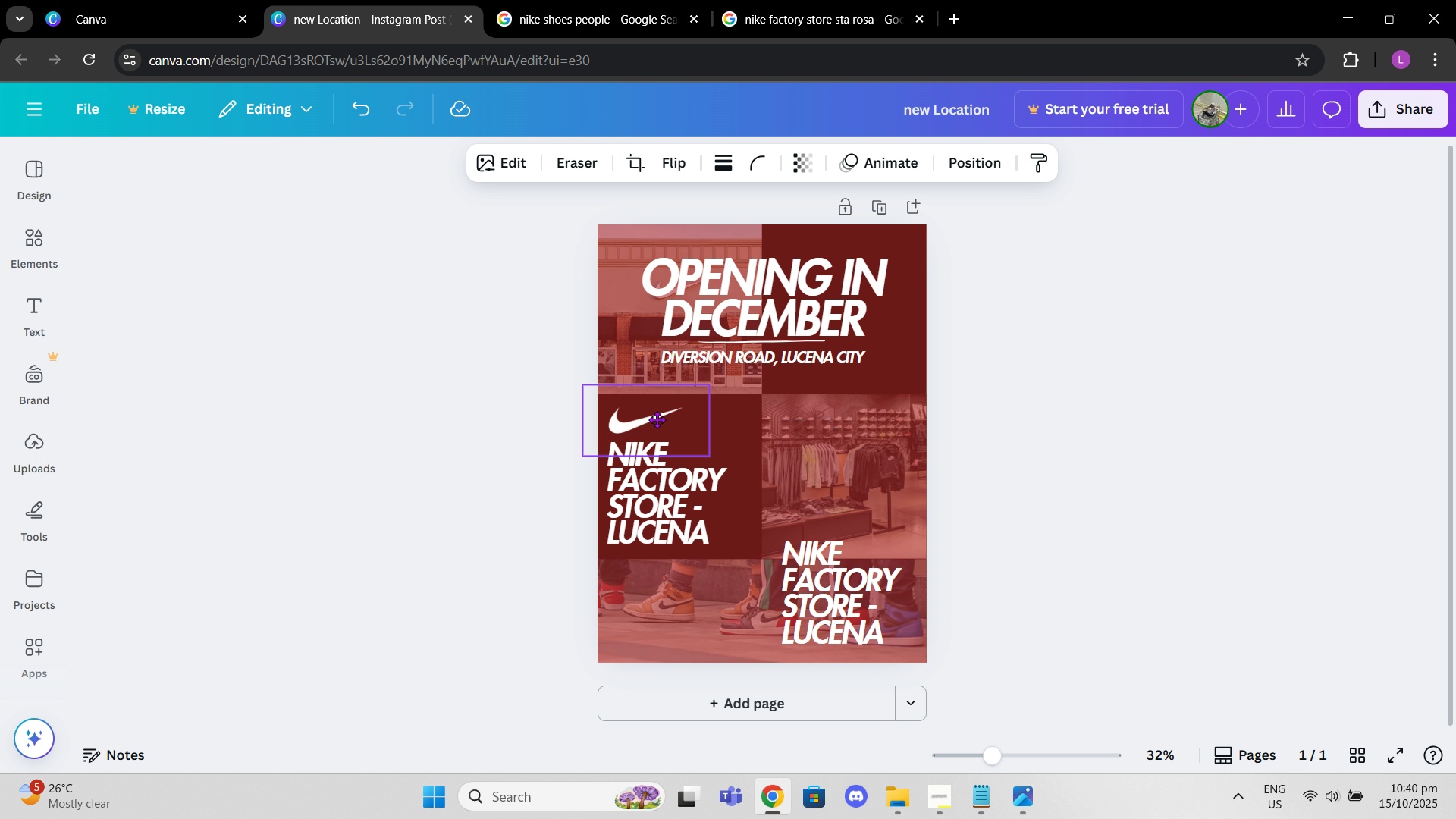 
wait(8.84)
 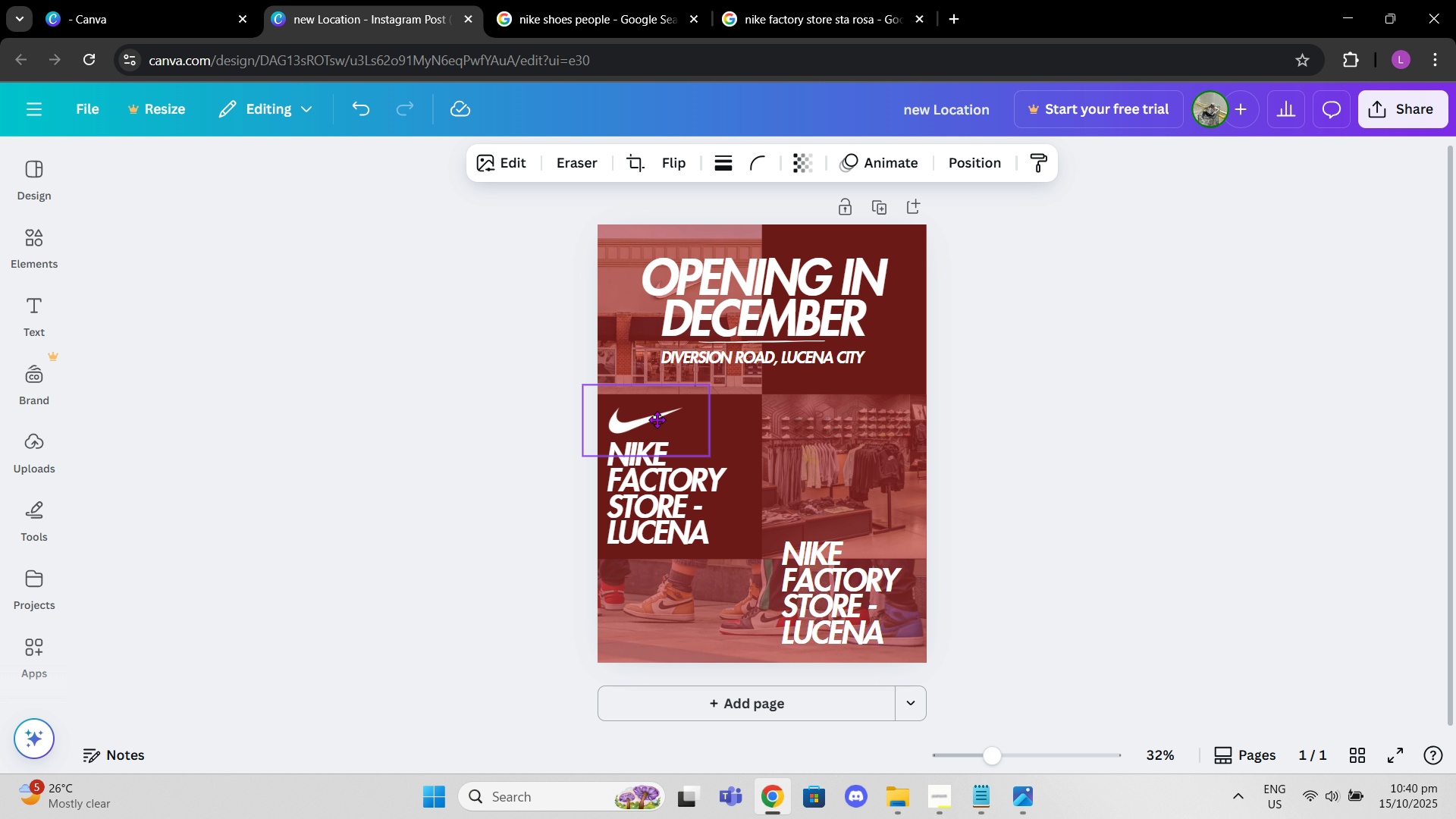 
left_click([695, 519])
 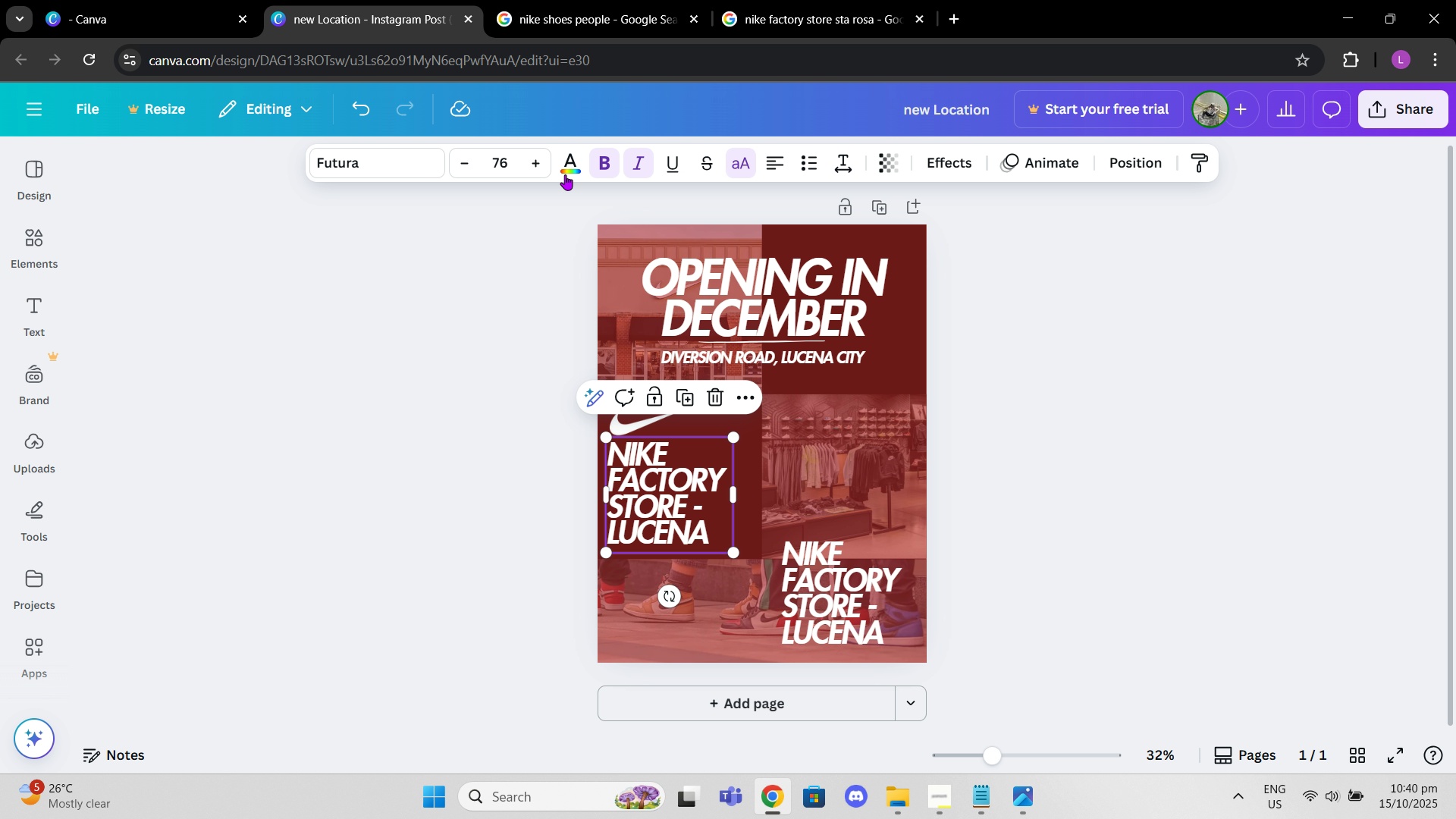 
left_click([565, 160])
 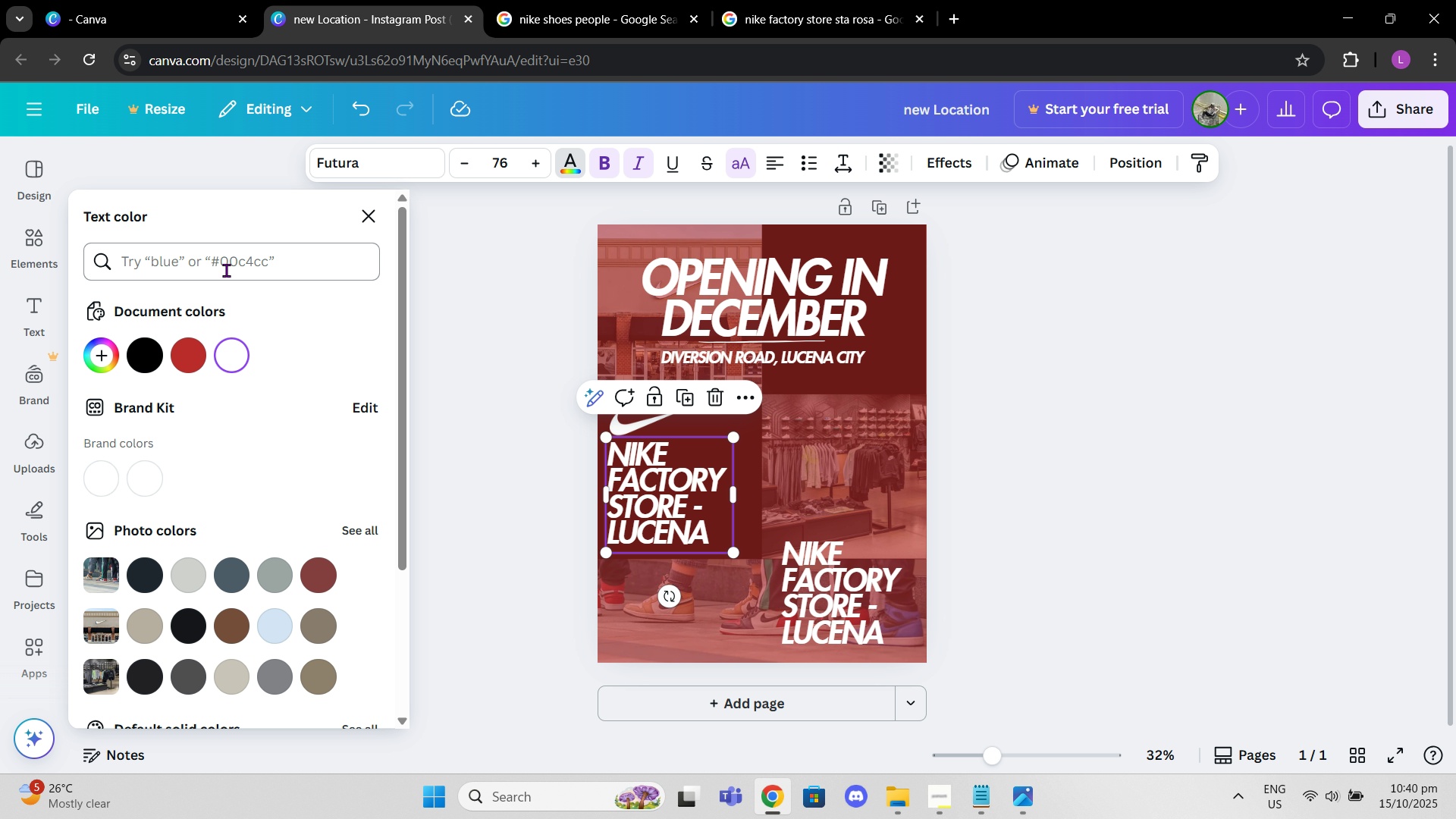 
left_click([226, 270])
 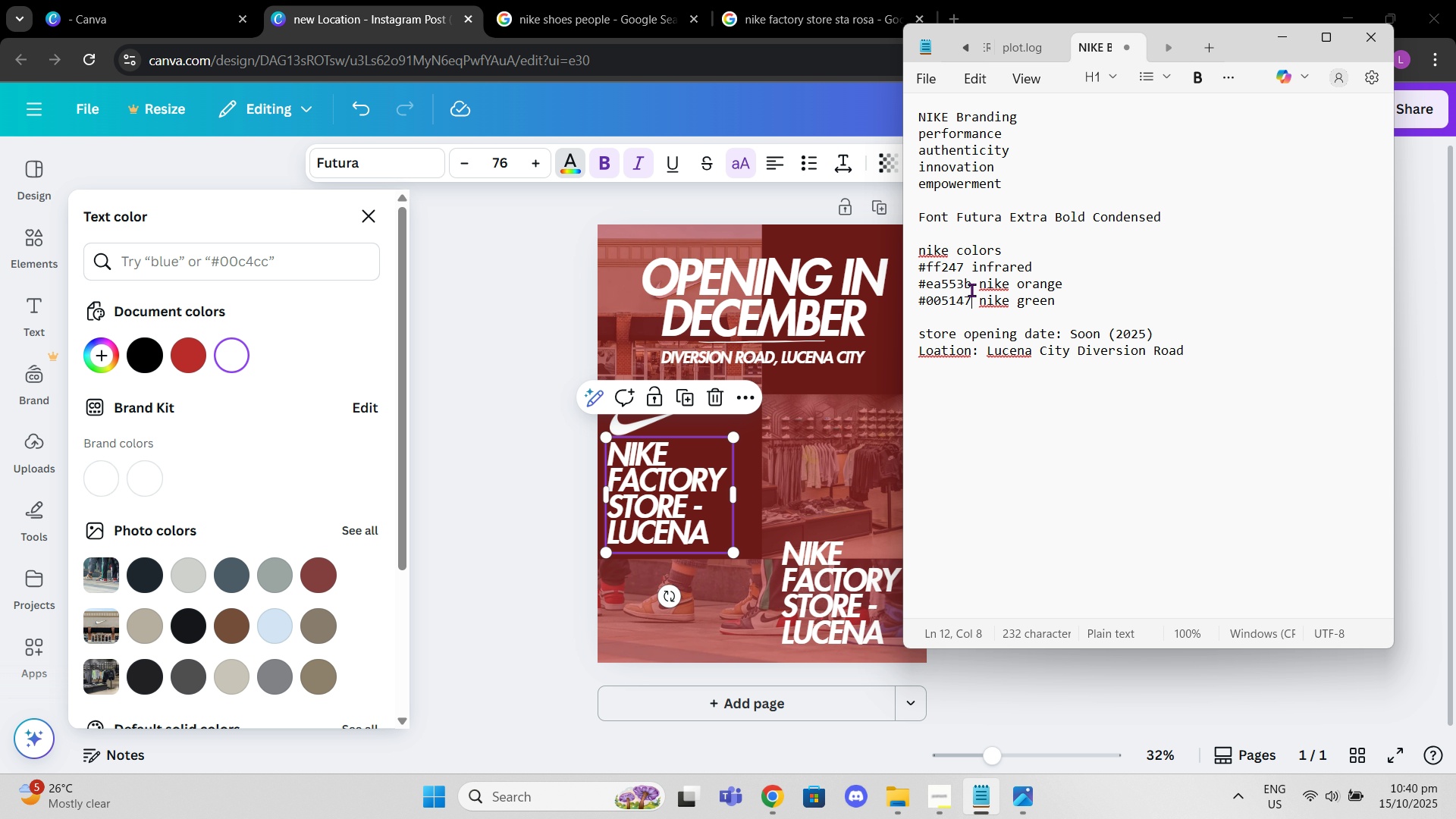 
key(Control+ControlLeft)
 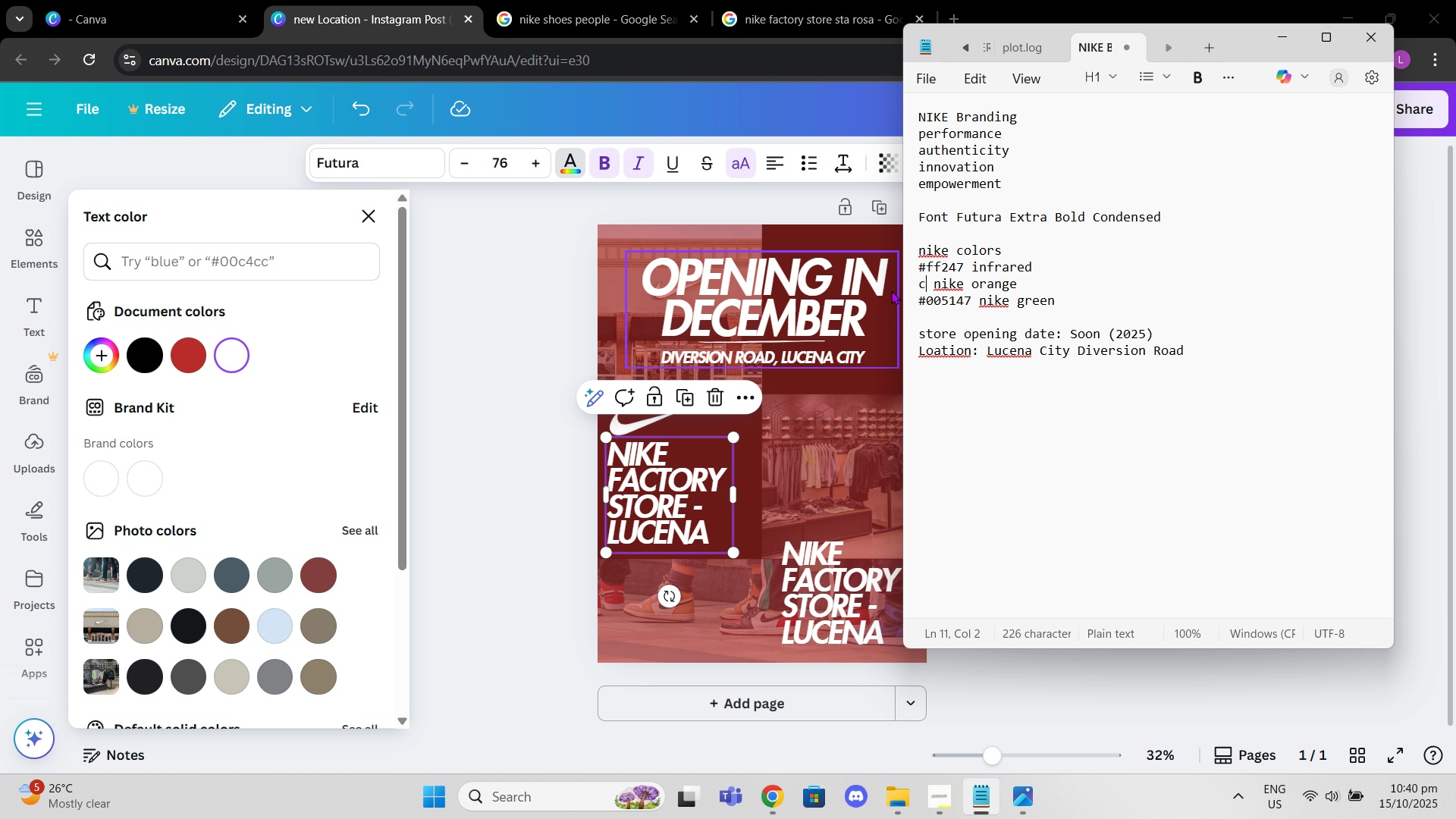 
key(C)
 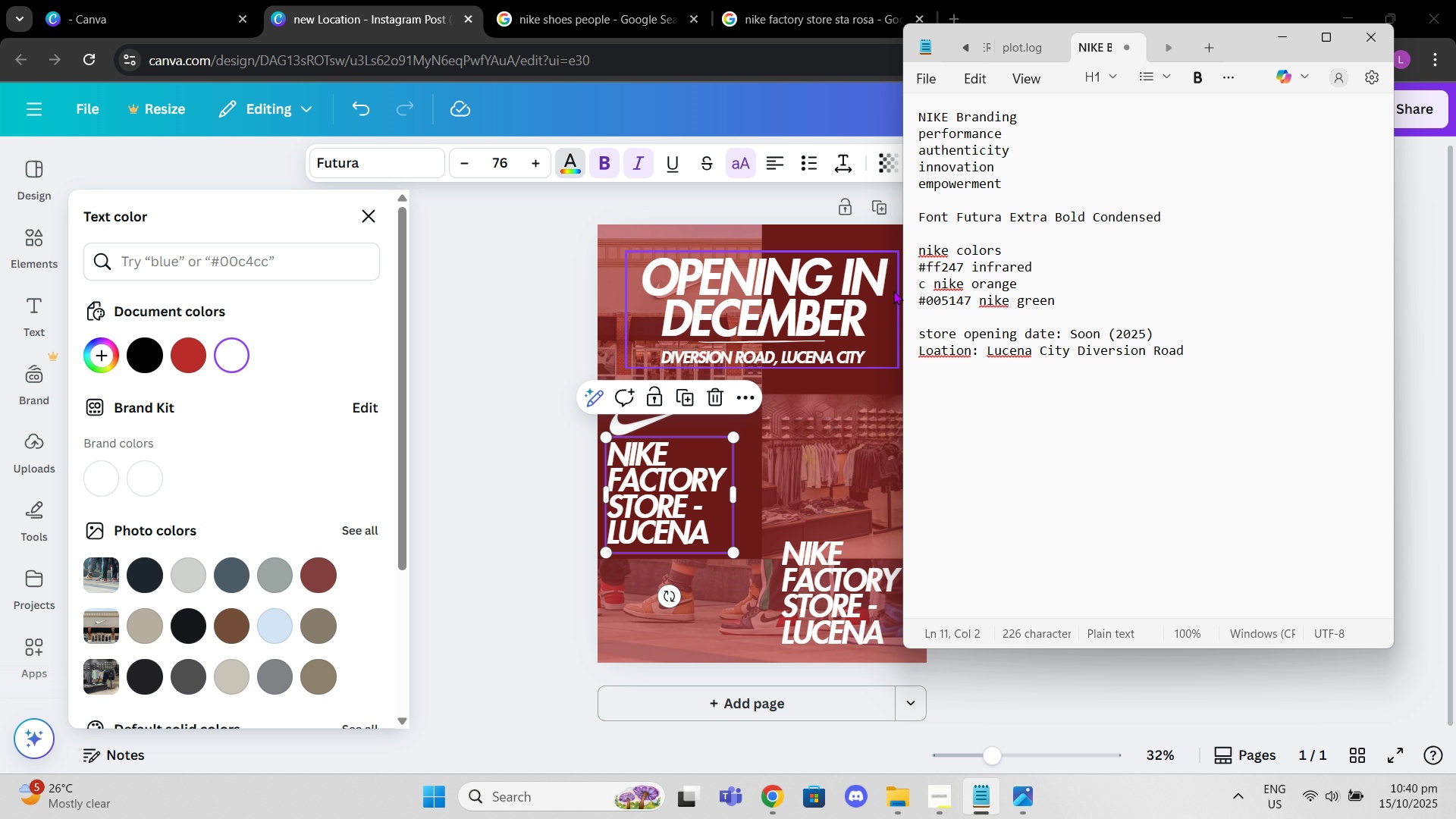 
key(Control+C)
 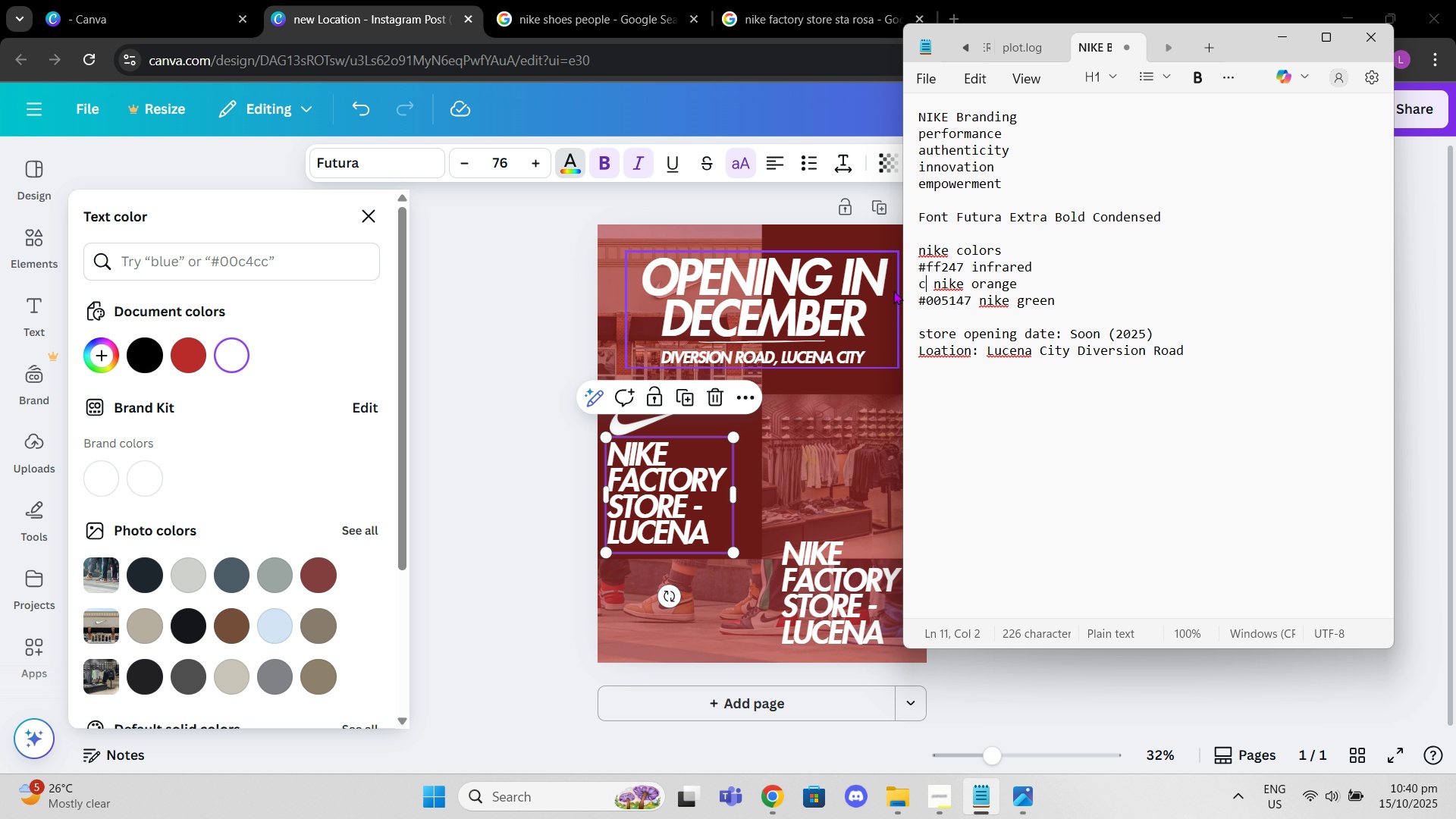 
hold_key(key=ControlLeft, duration=0.33)
 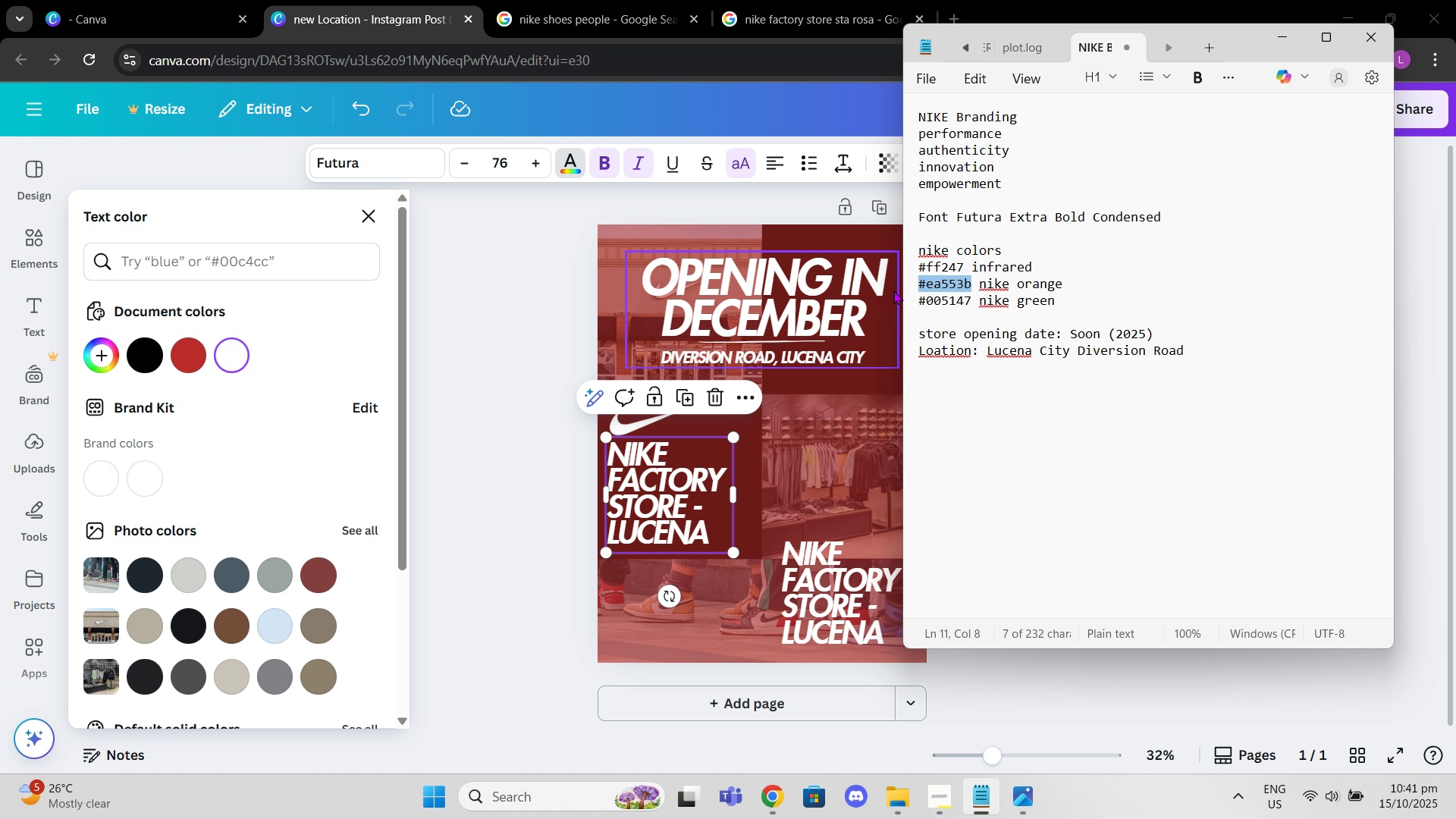 
key(Control+Z)
 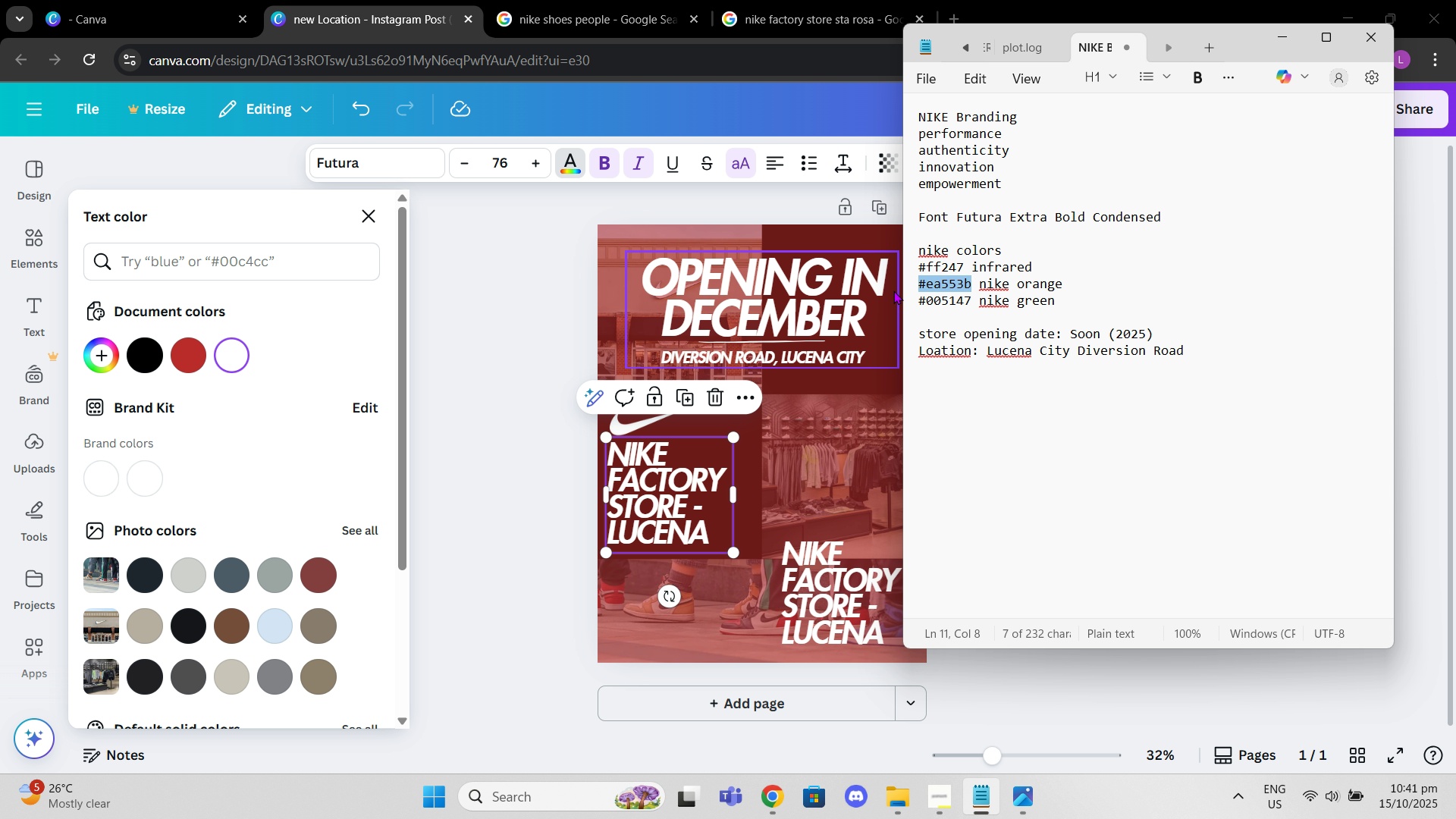 
key(Control+C)
 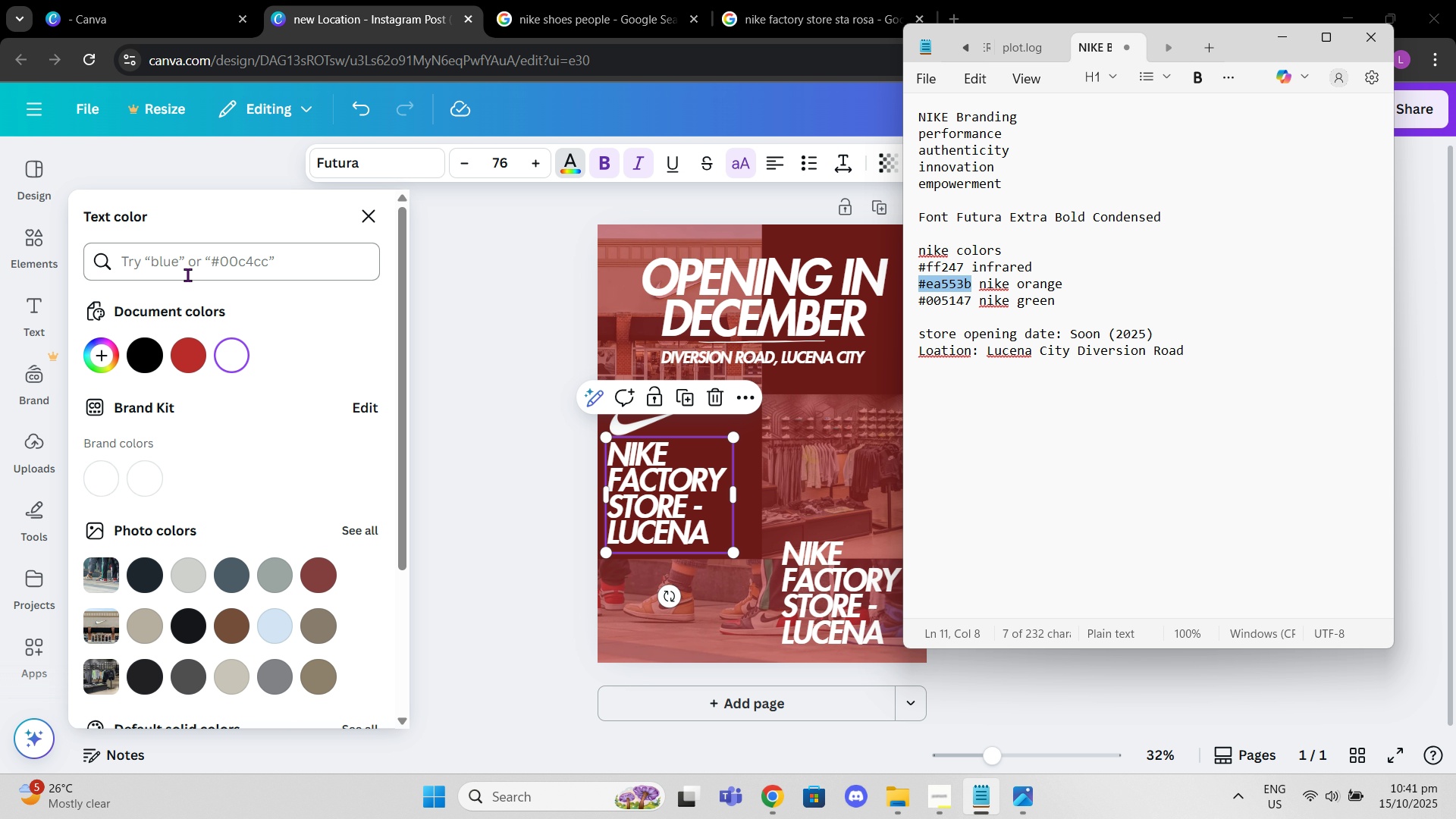 
left_click([187, 275])
 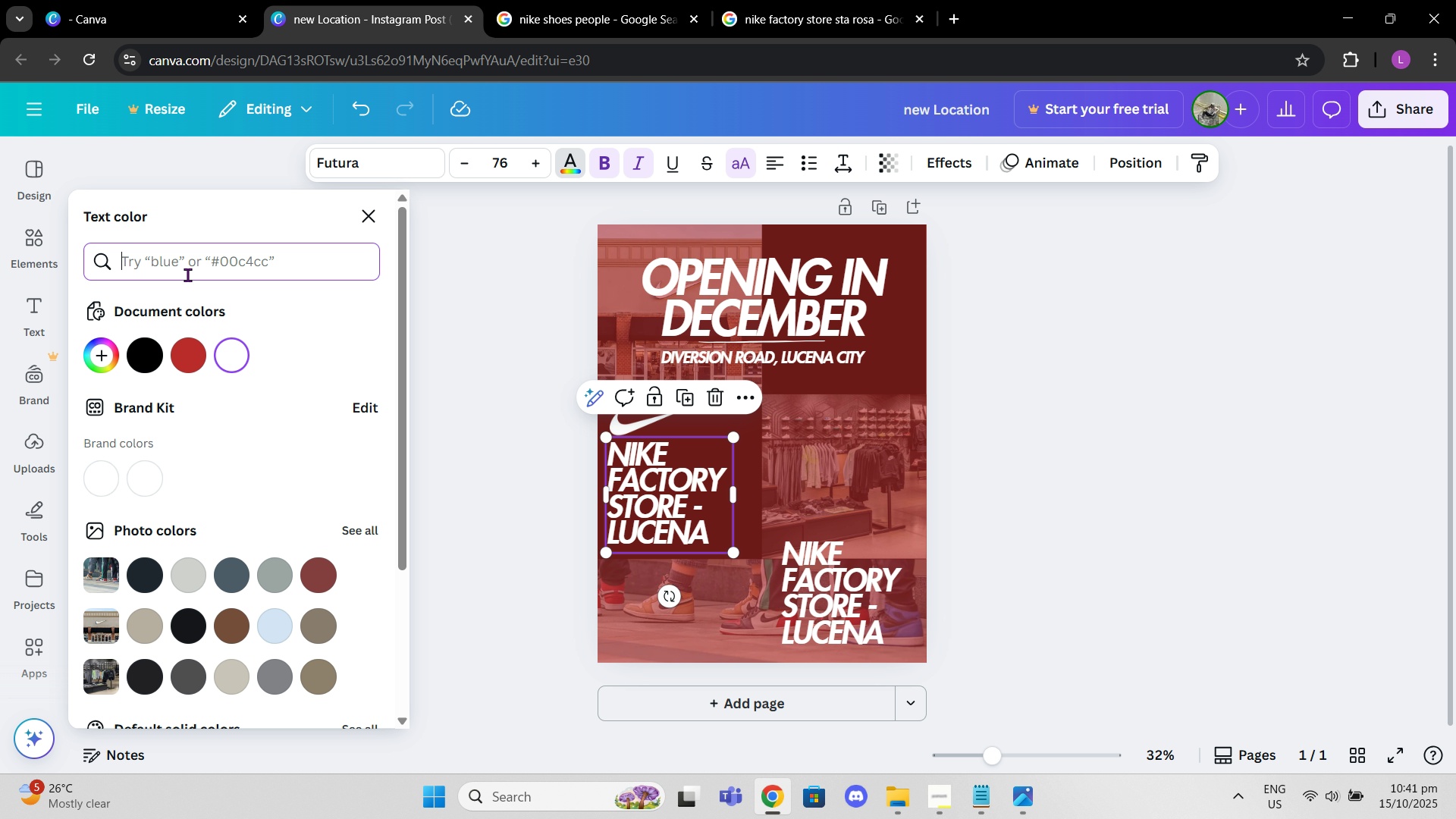 
key(Control+V)
 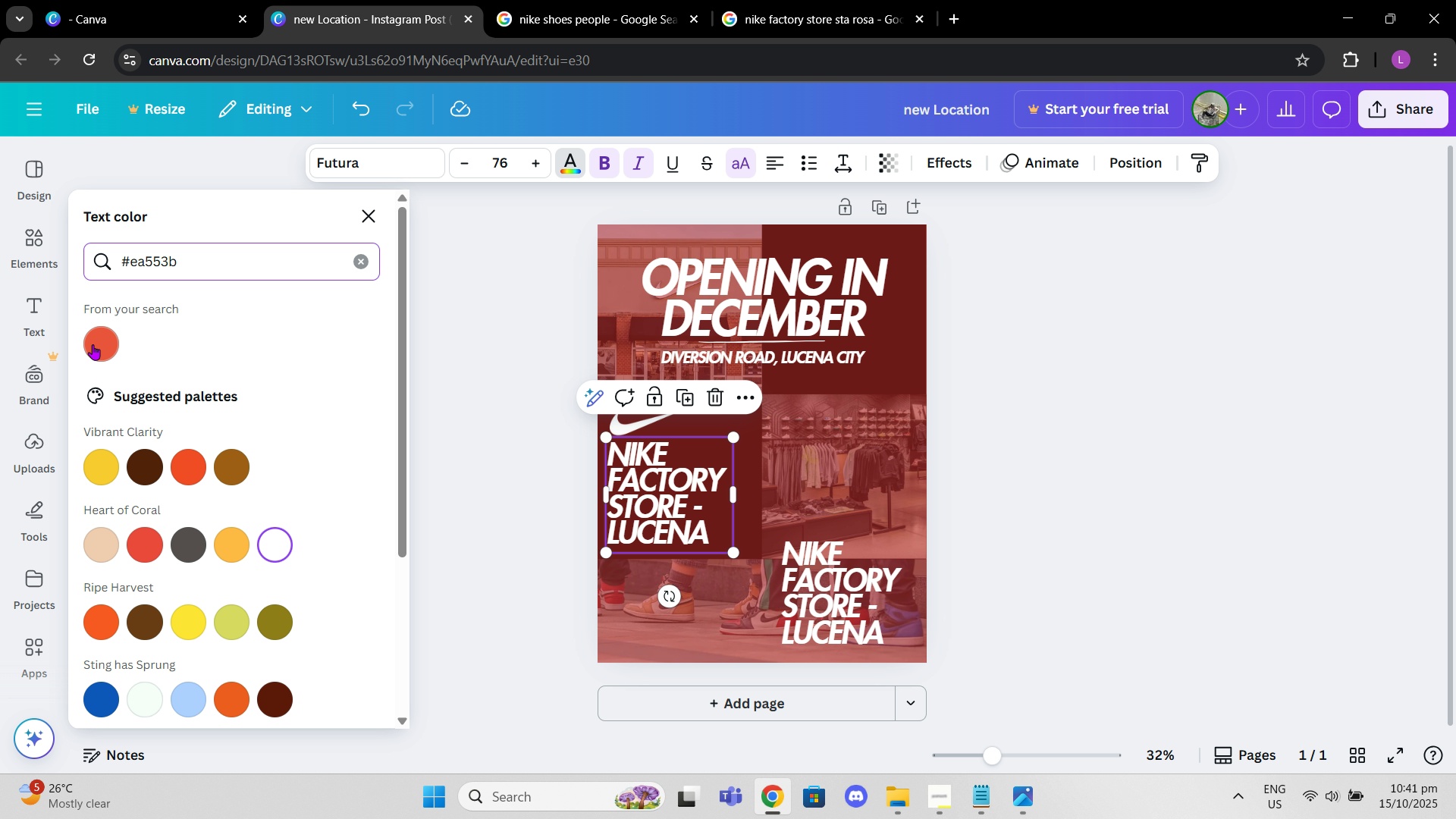 
left_click([93, 346])
 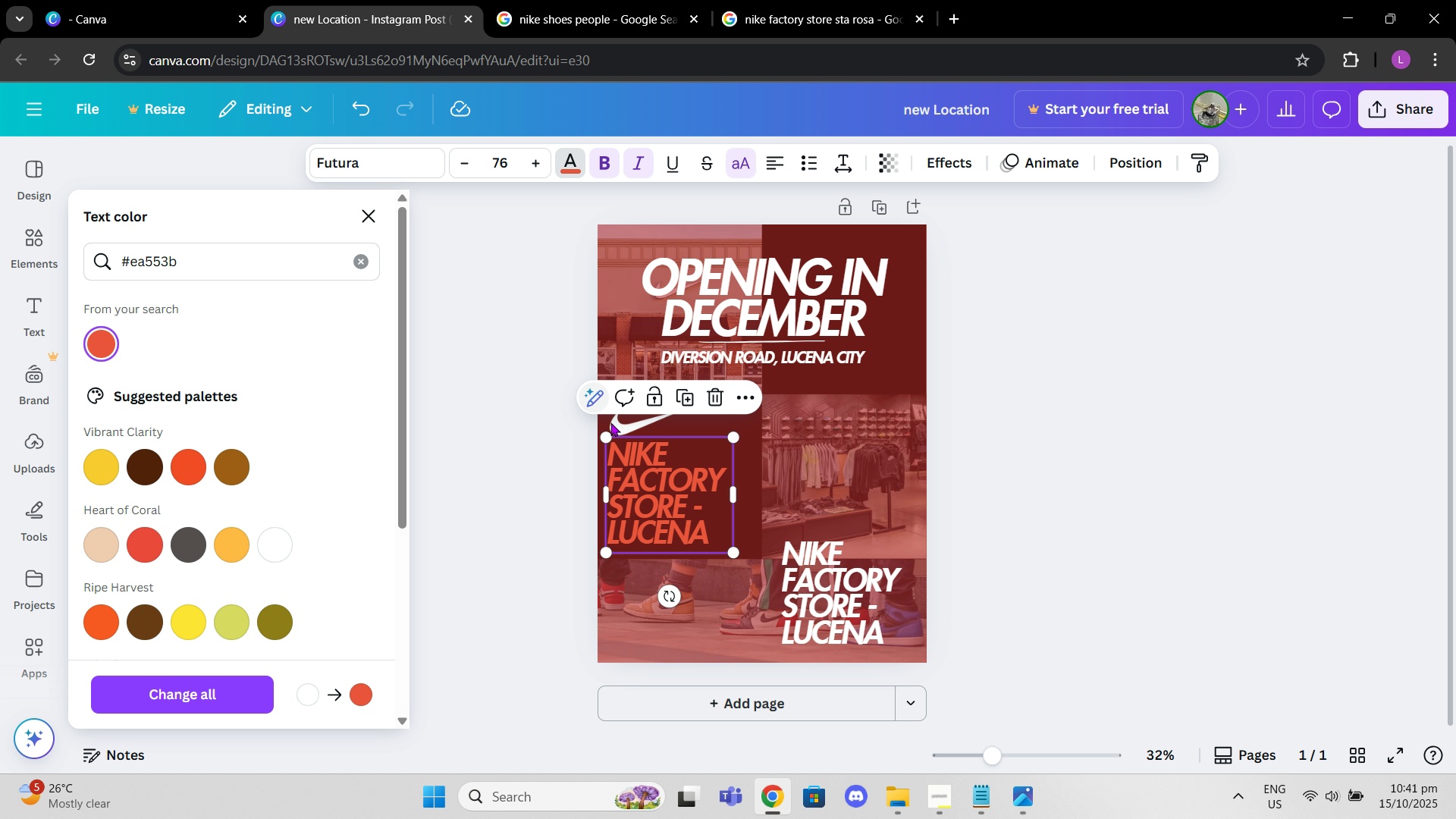 
left_click([618, 428])
 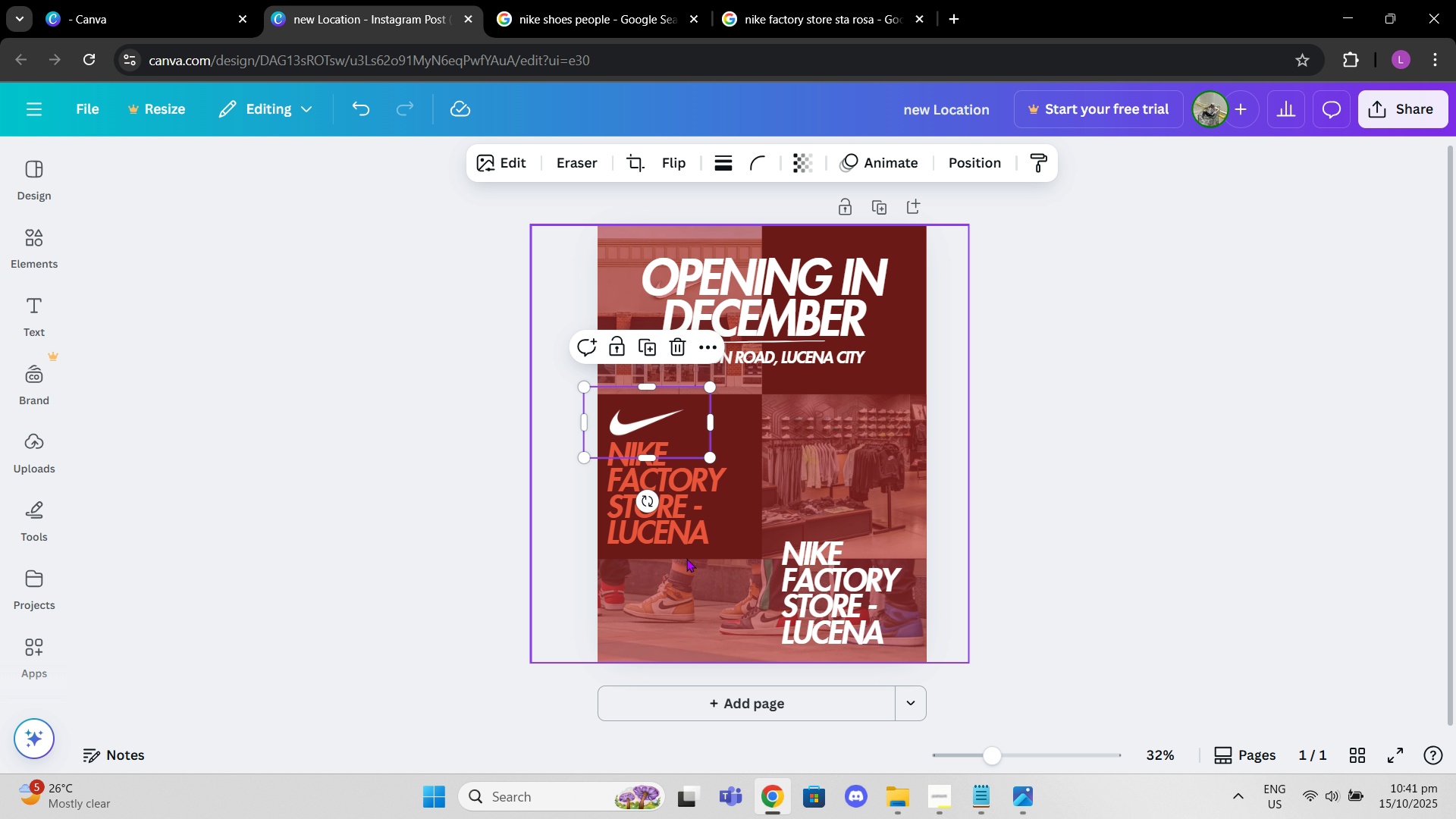 
left_click([683, 512])
 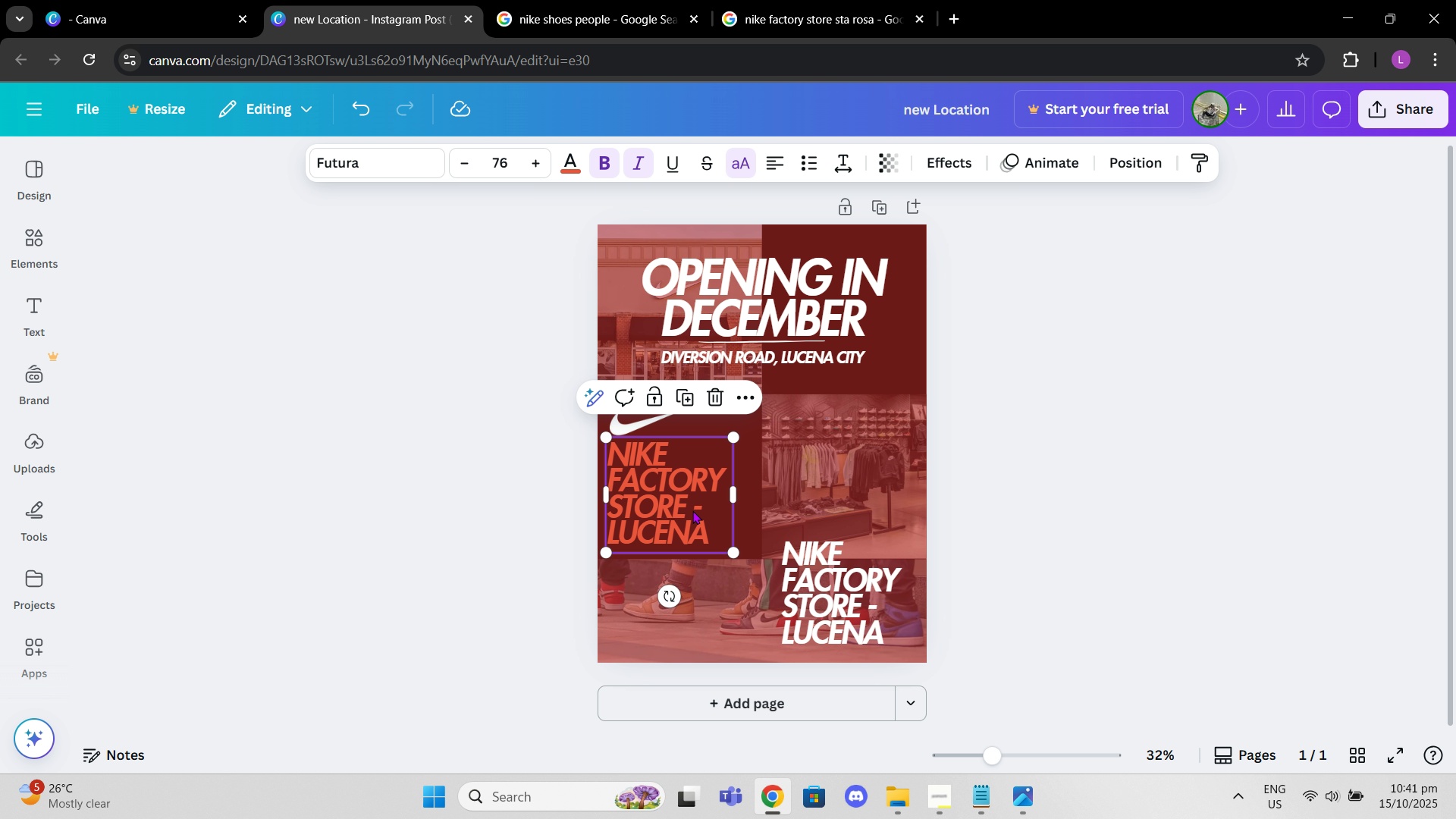 
key(Control+Z)
 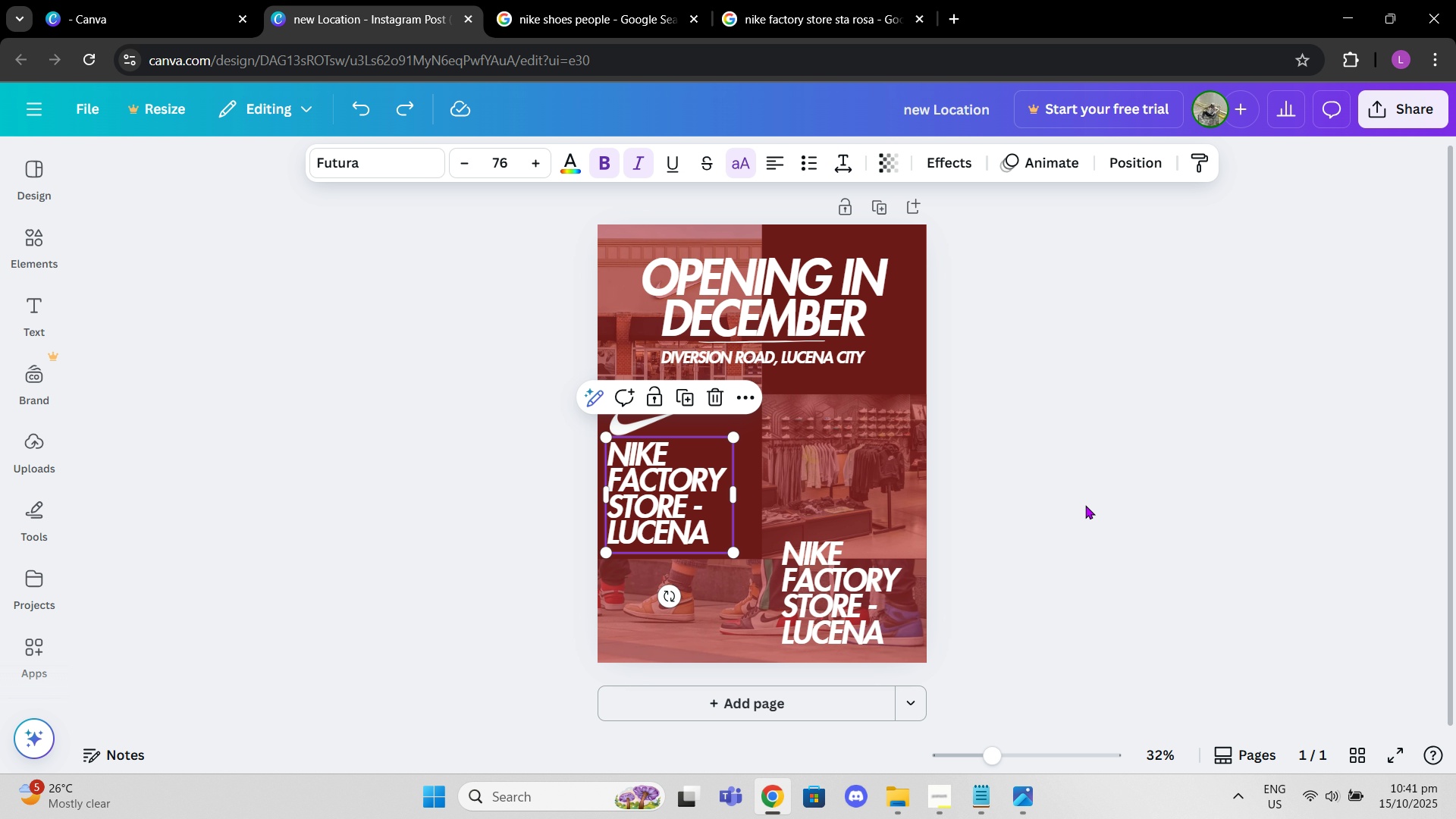 
left_click([1085, 505])
 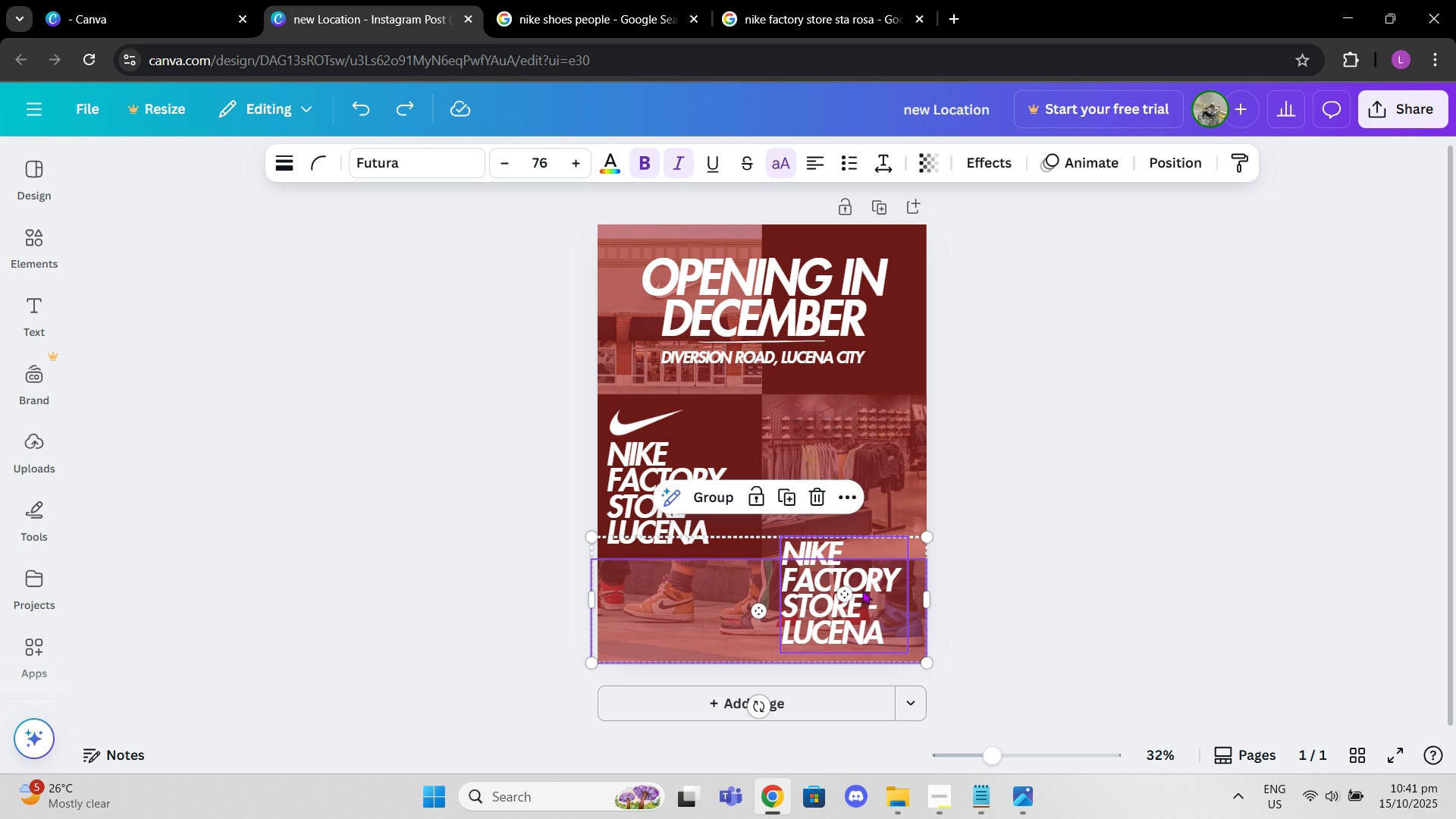 
triple_click([862, 590])
 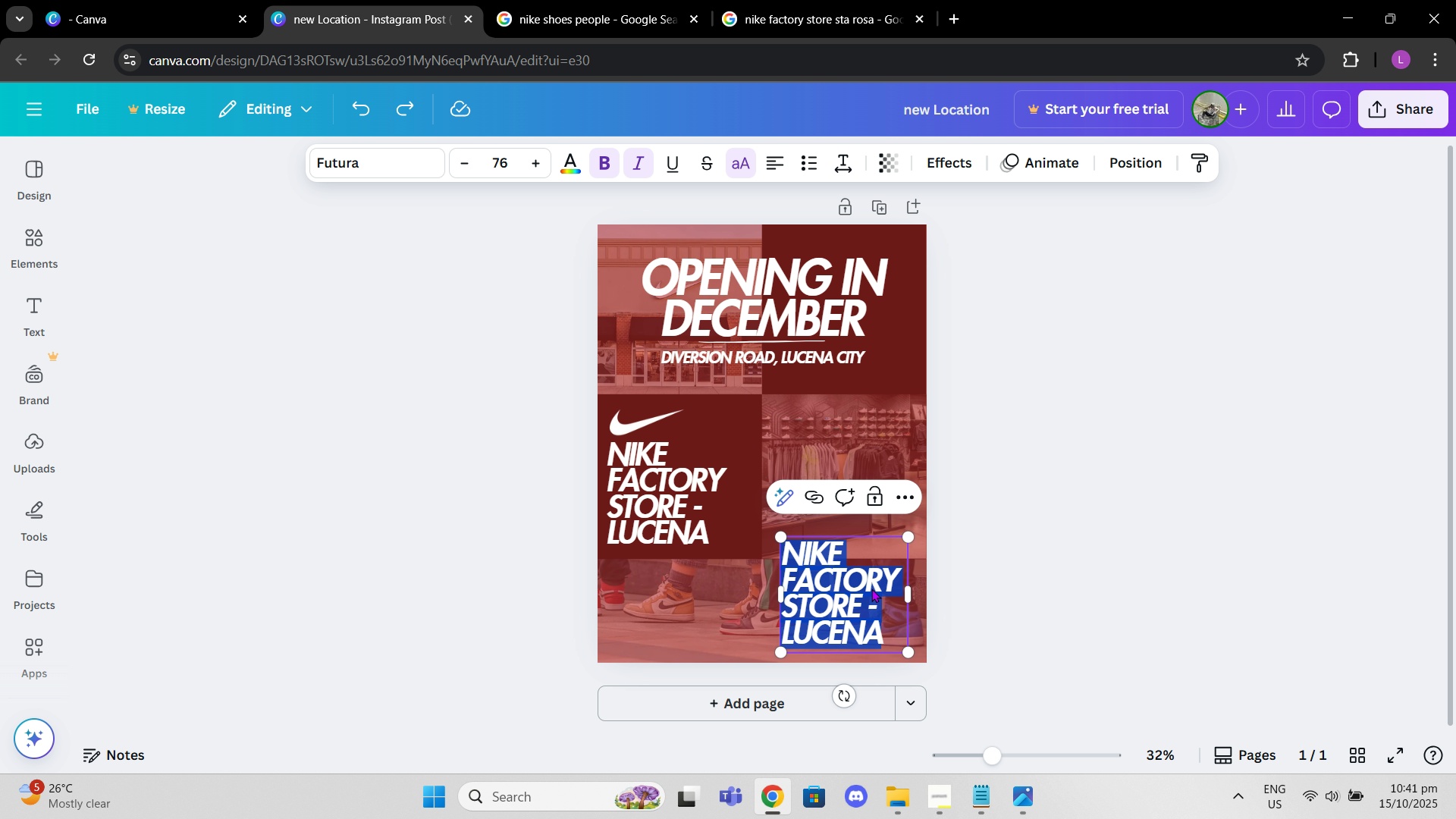 
type(Store opens at December 1, 2025)
 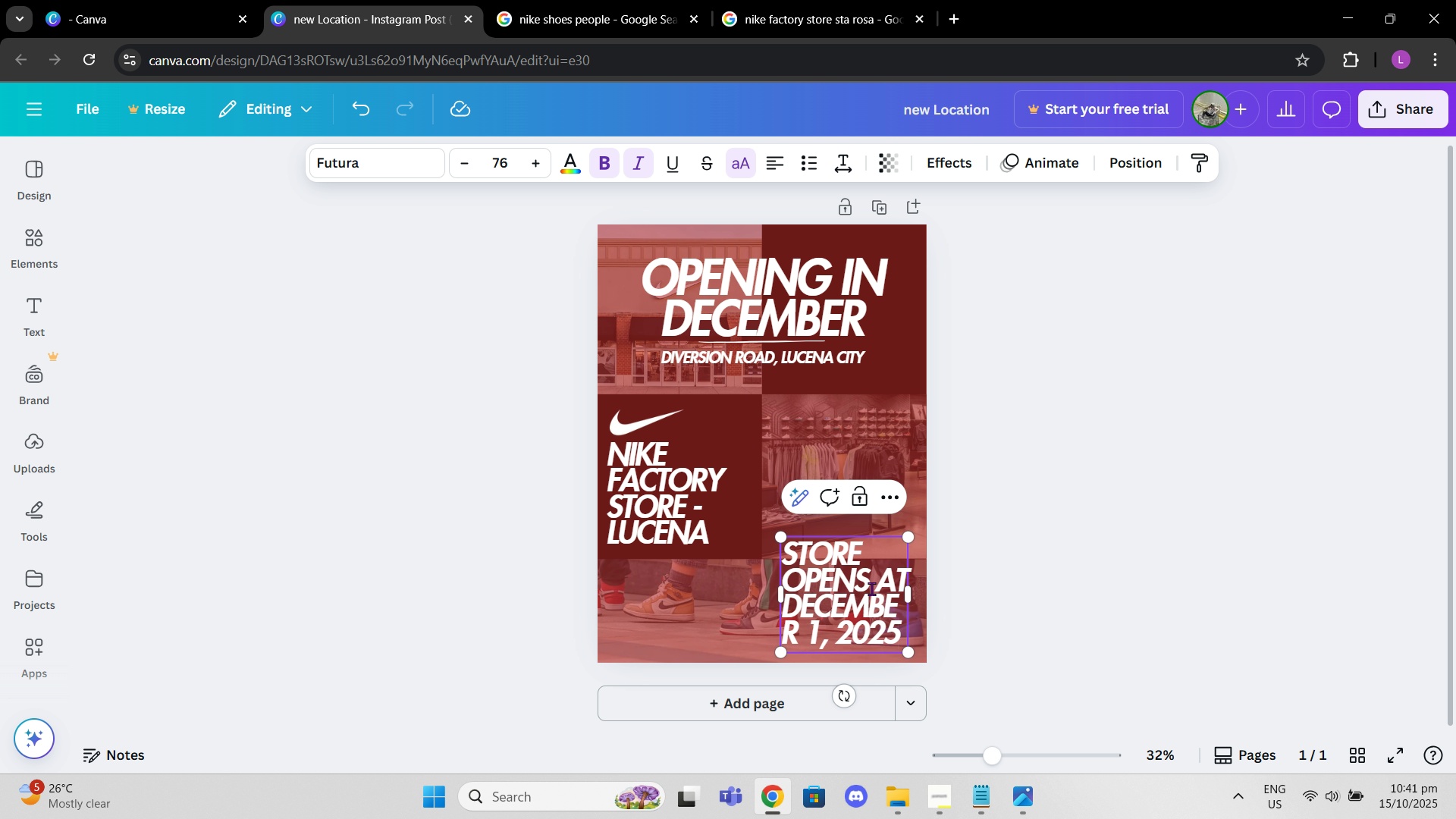 
left_click([396, 166])
 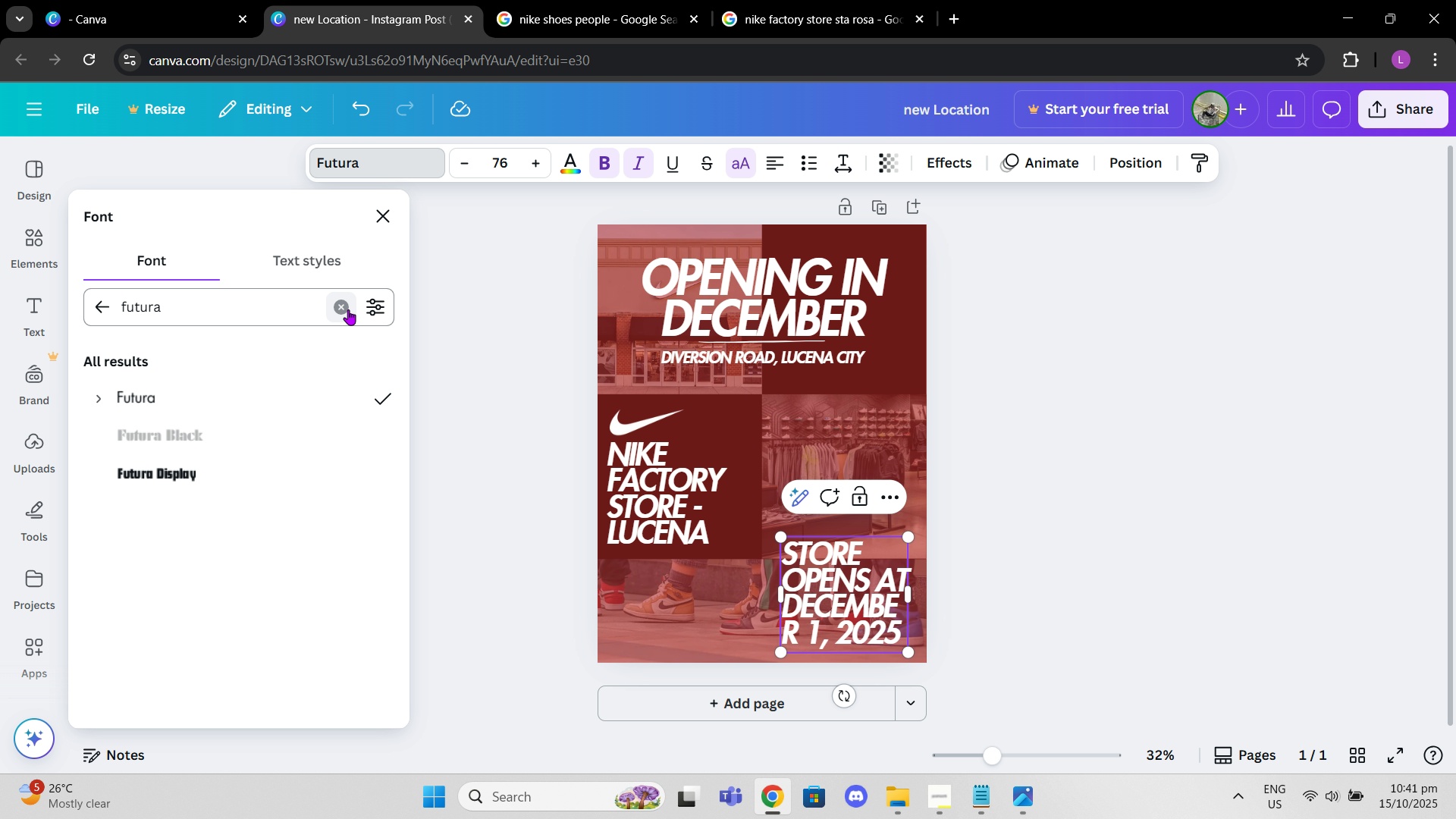 
left_click([344, 310])
 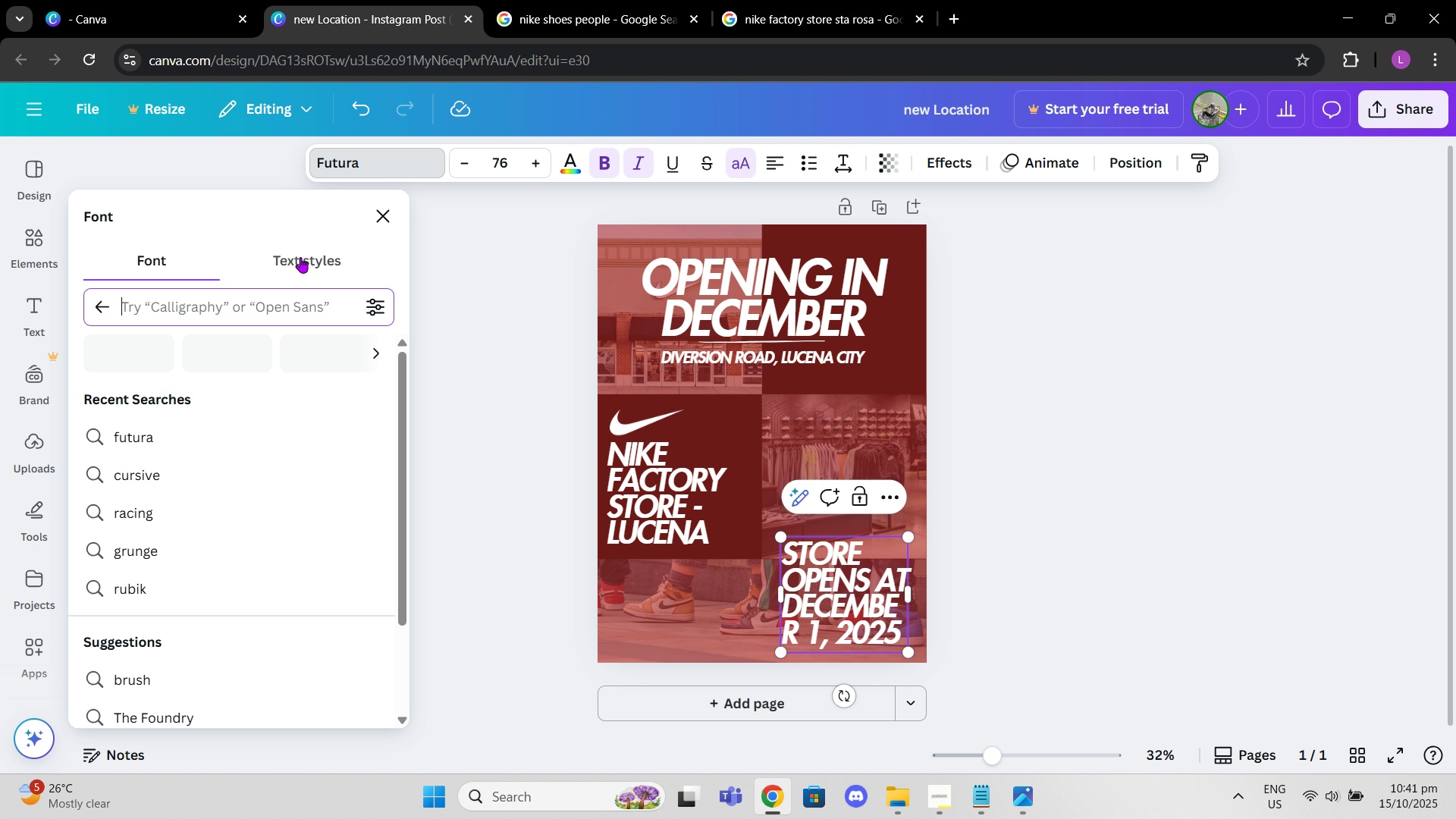 
left_click([300, 257])
 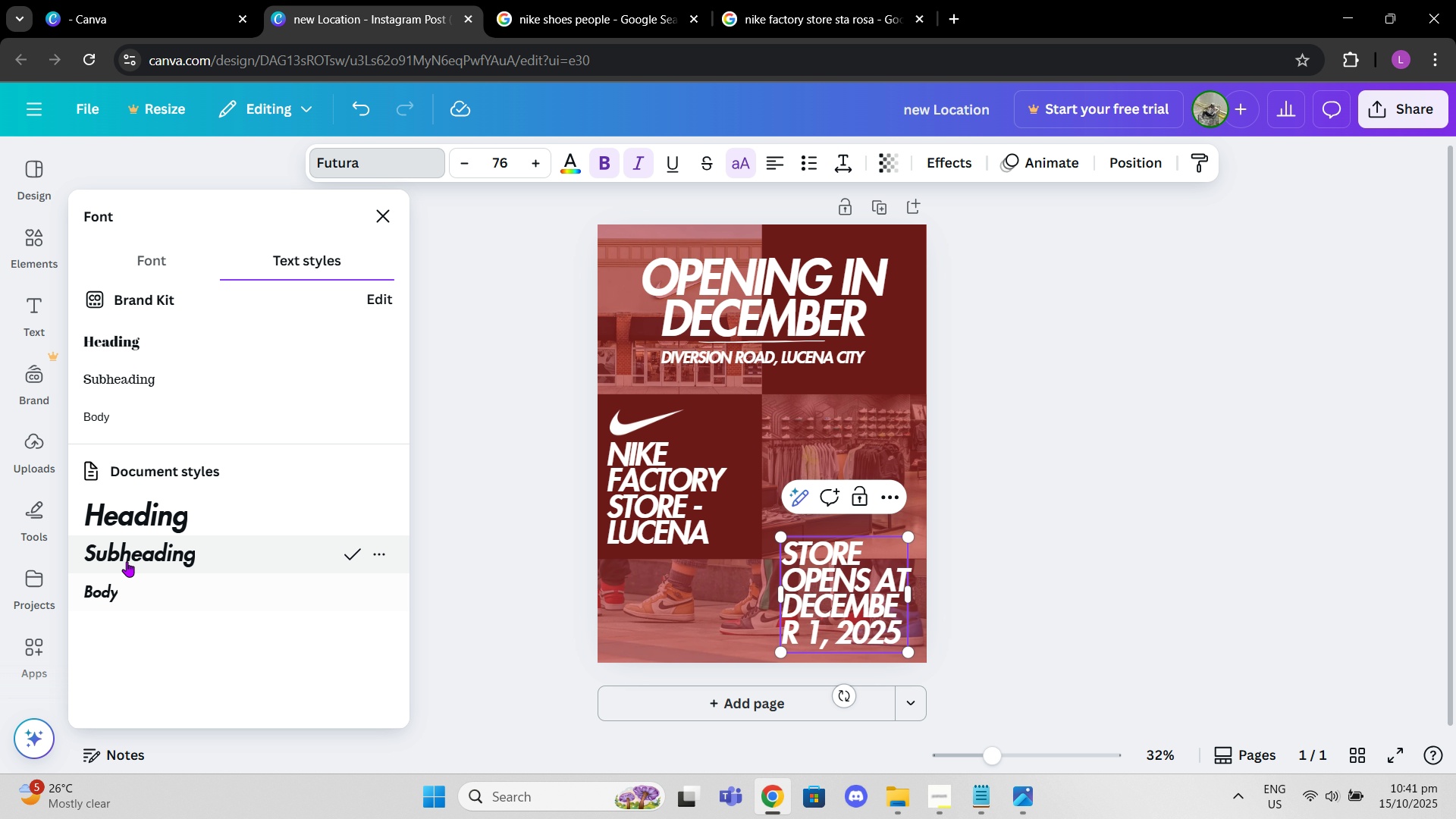 
left_click([716, 300])
 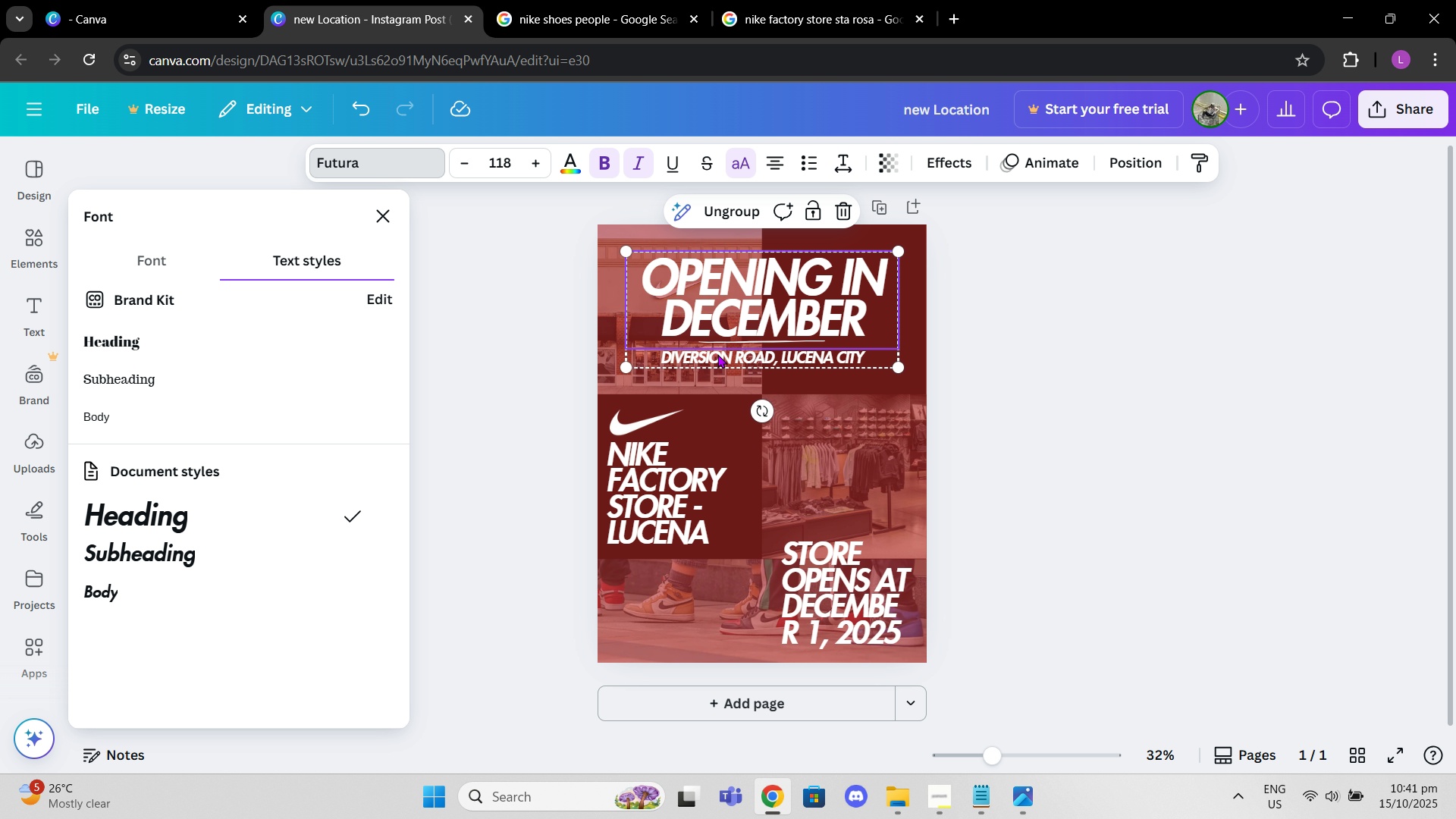 
left_click([717, 354])
 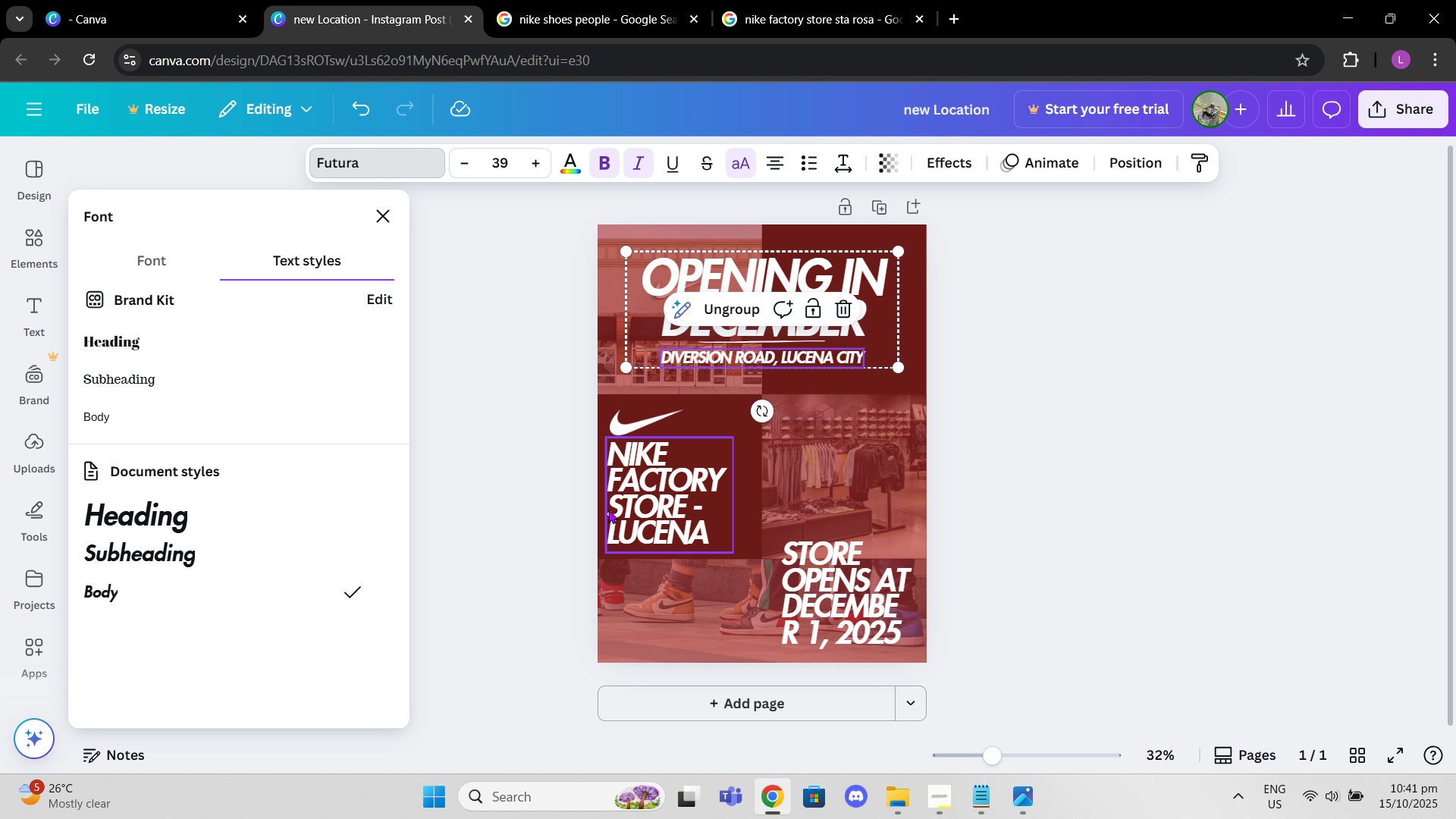 
left_click([608, 510])
 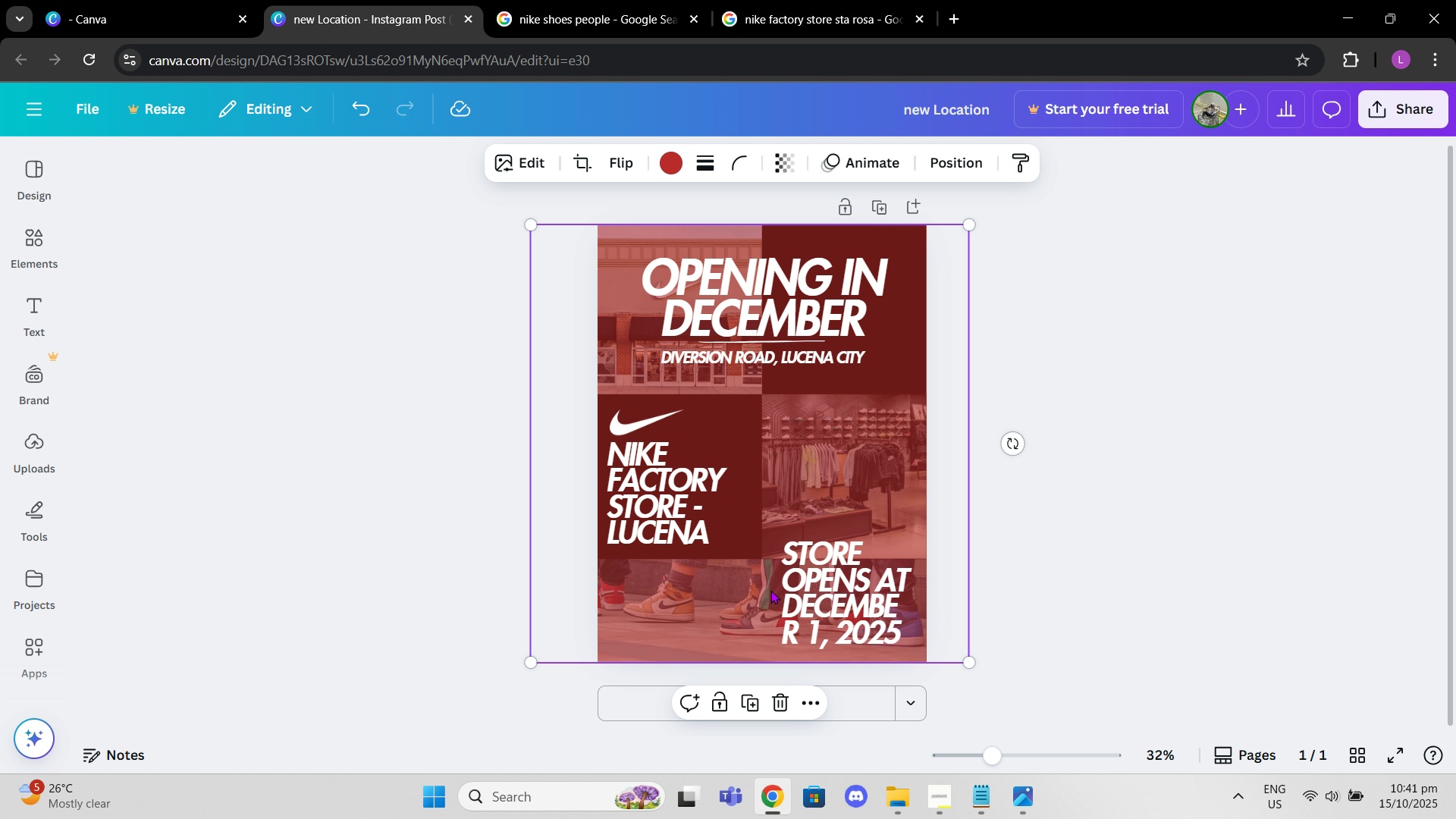 
left_click([800, 586])
 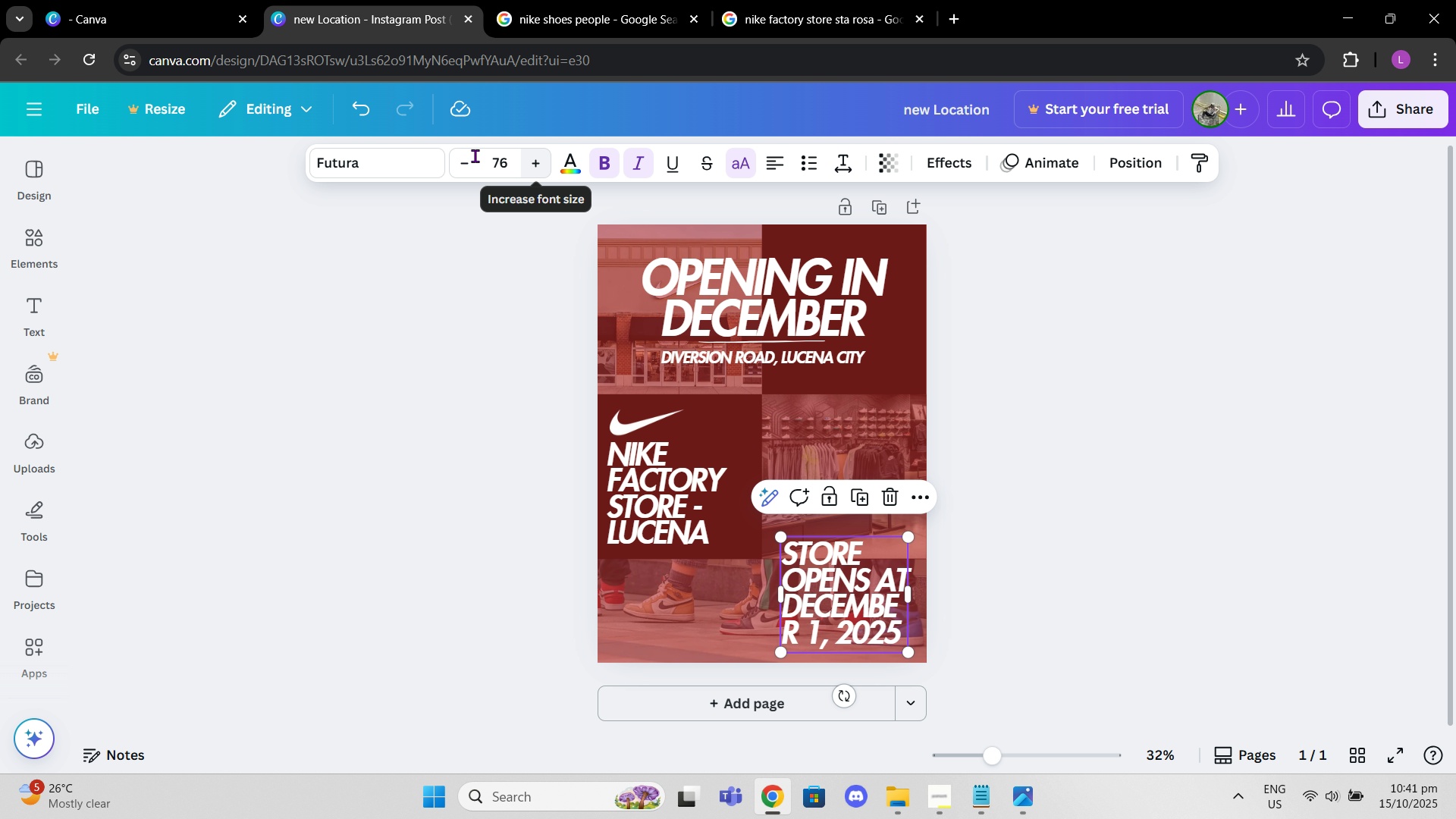 
left_click([431, 153])
 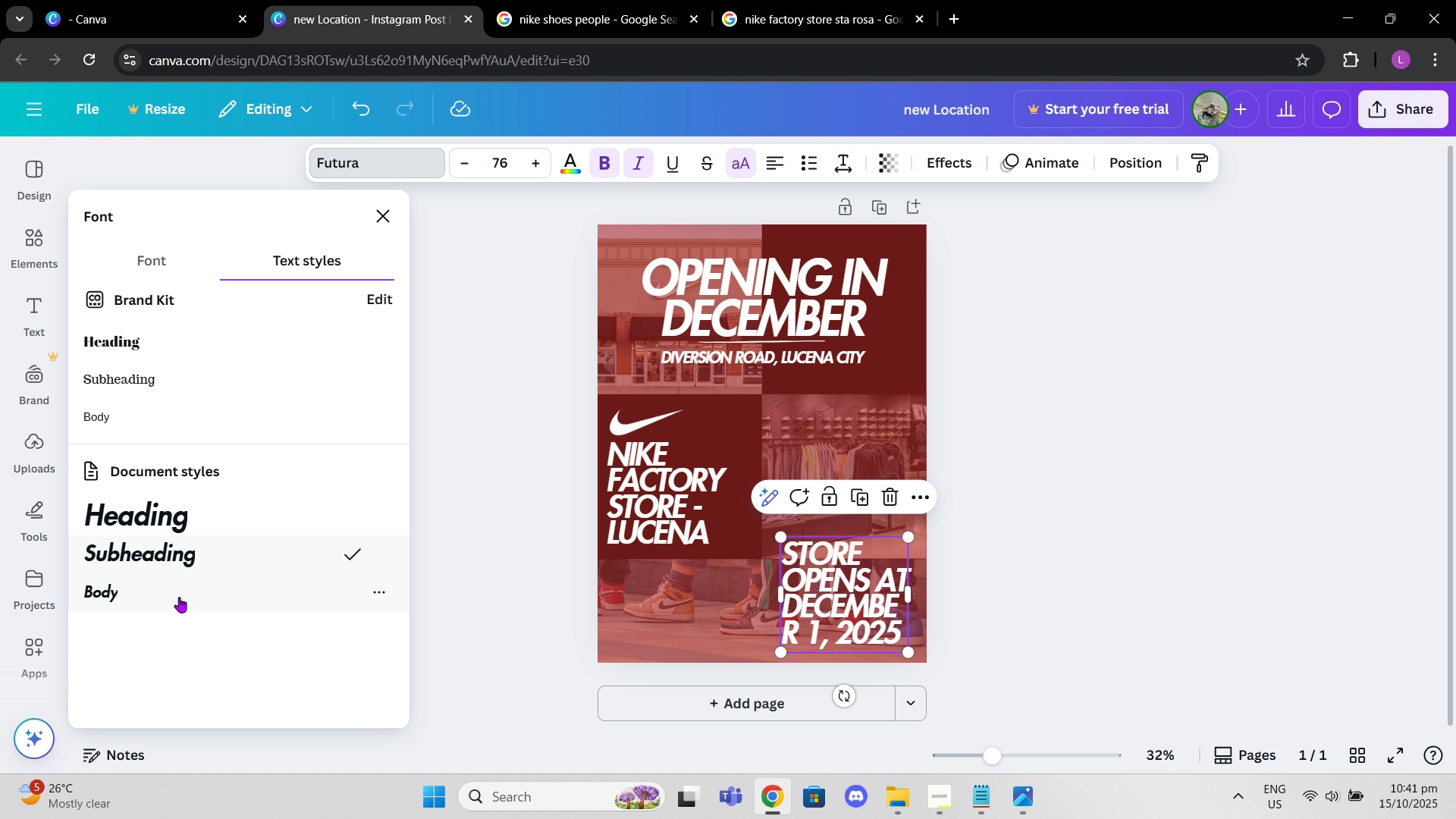 
left_click([177, 598])
 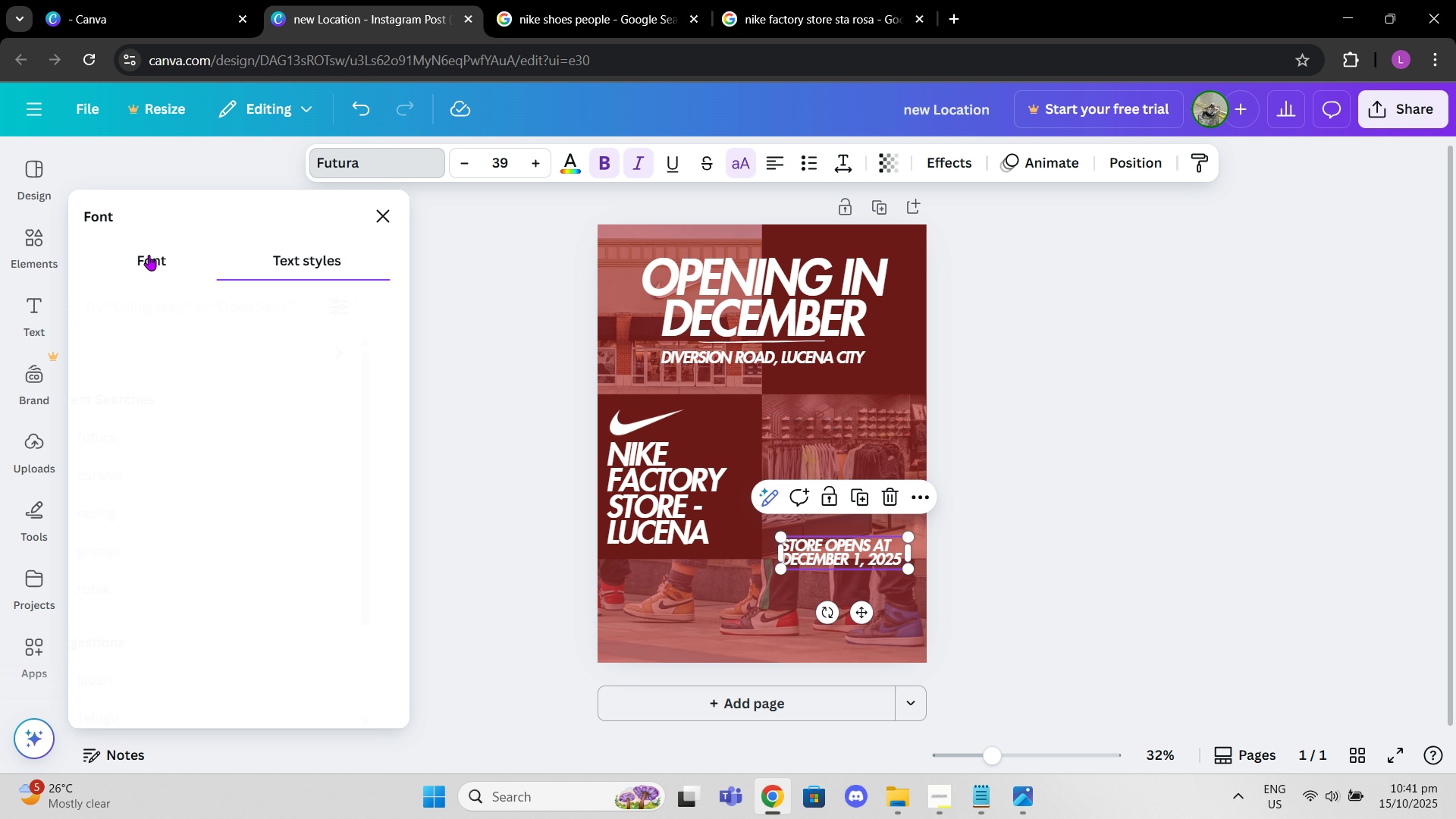 
left_click([149, 255])
 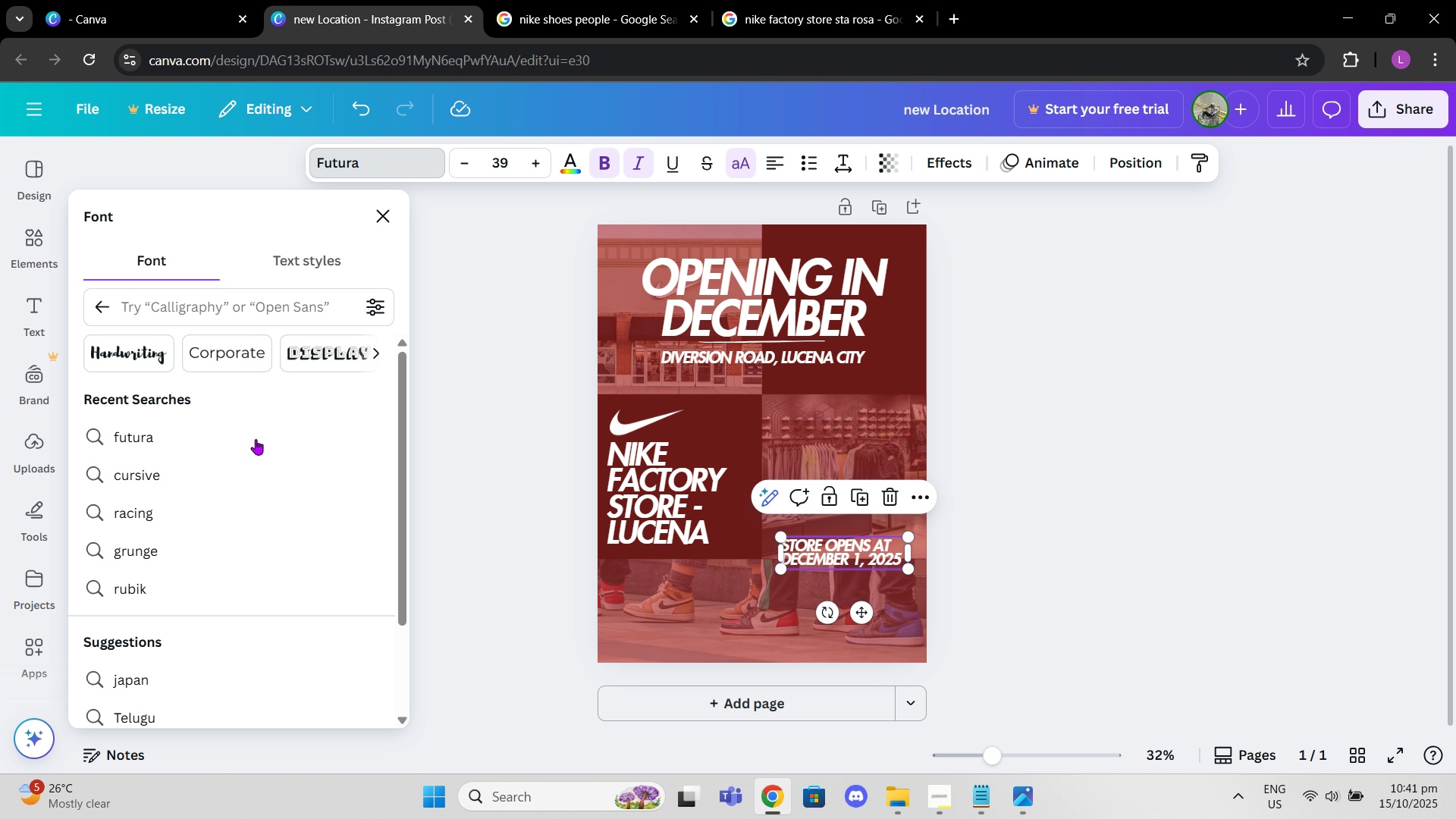 
scroll: coordinate [256, 483], scroll_direction: down, amount: 2.0
 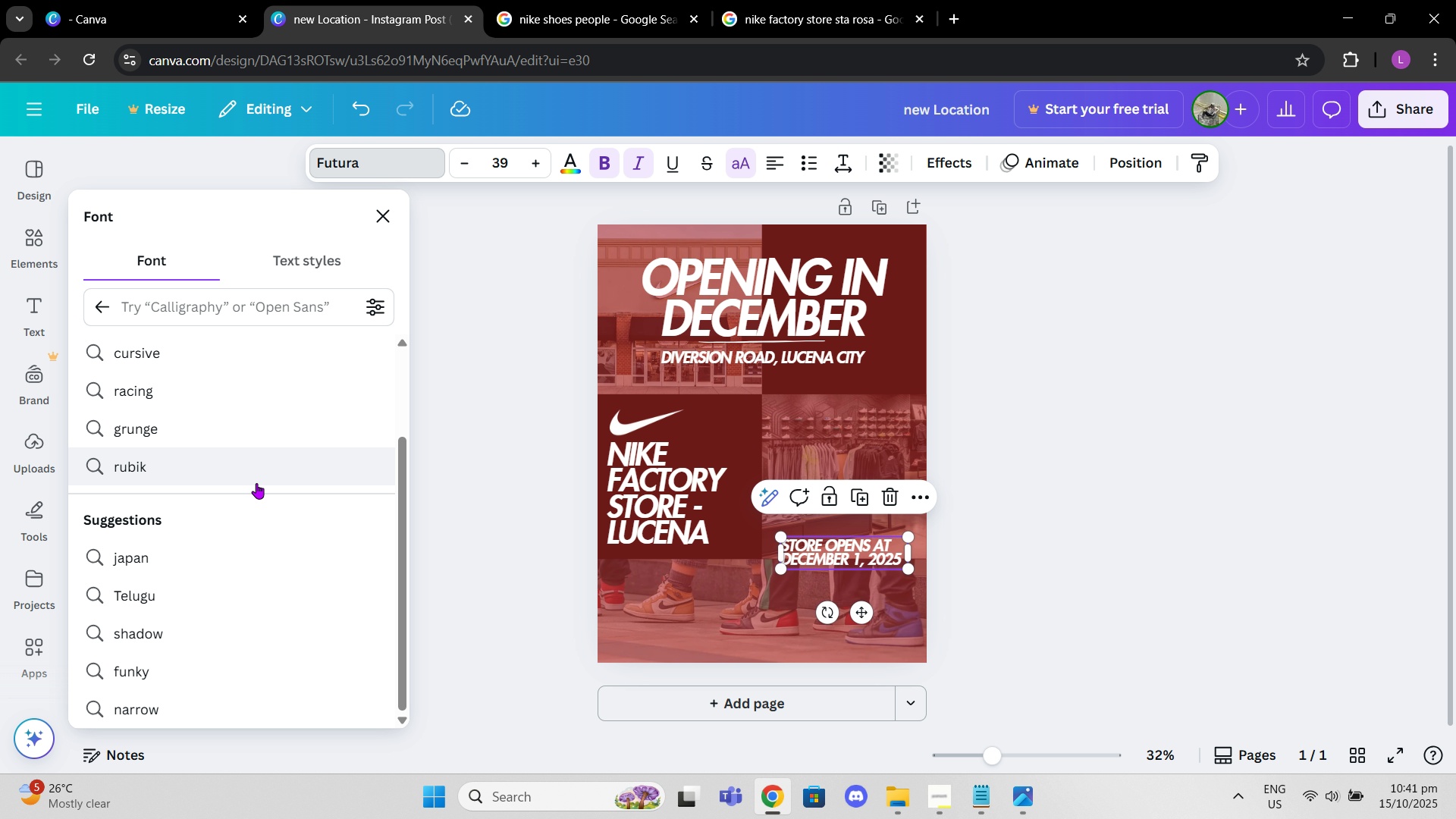 
scroll: coordinate [256, 483], scroll_direction: up, amount: 3.0
 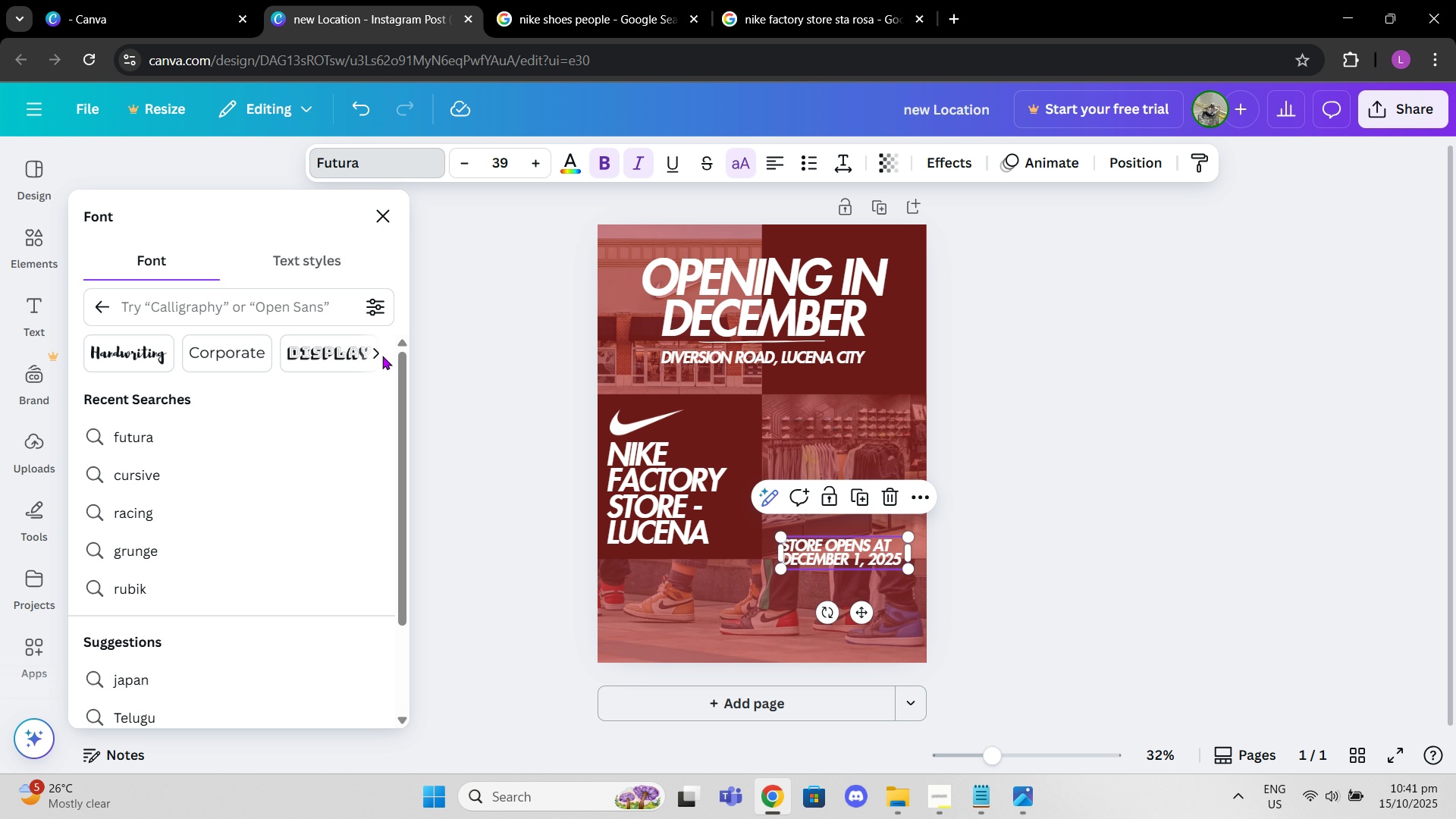 
left_click([378, 356])
 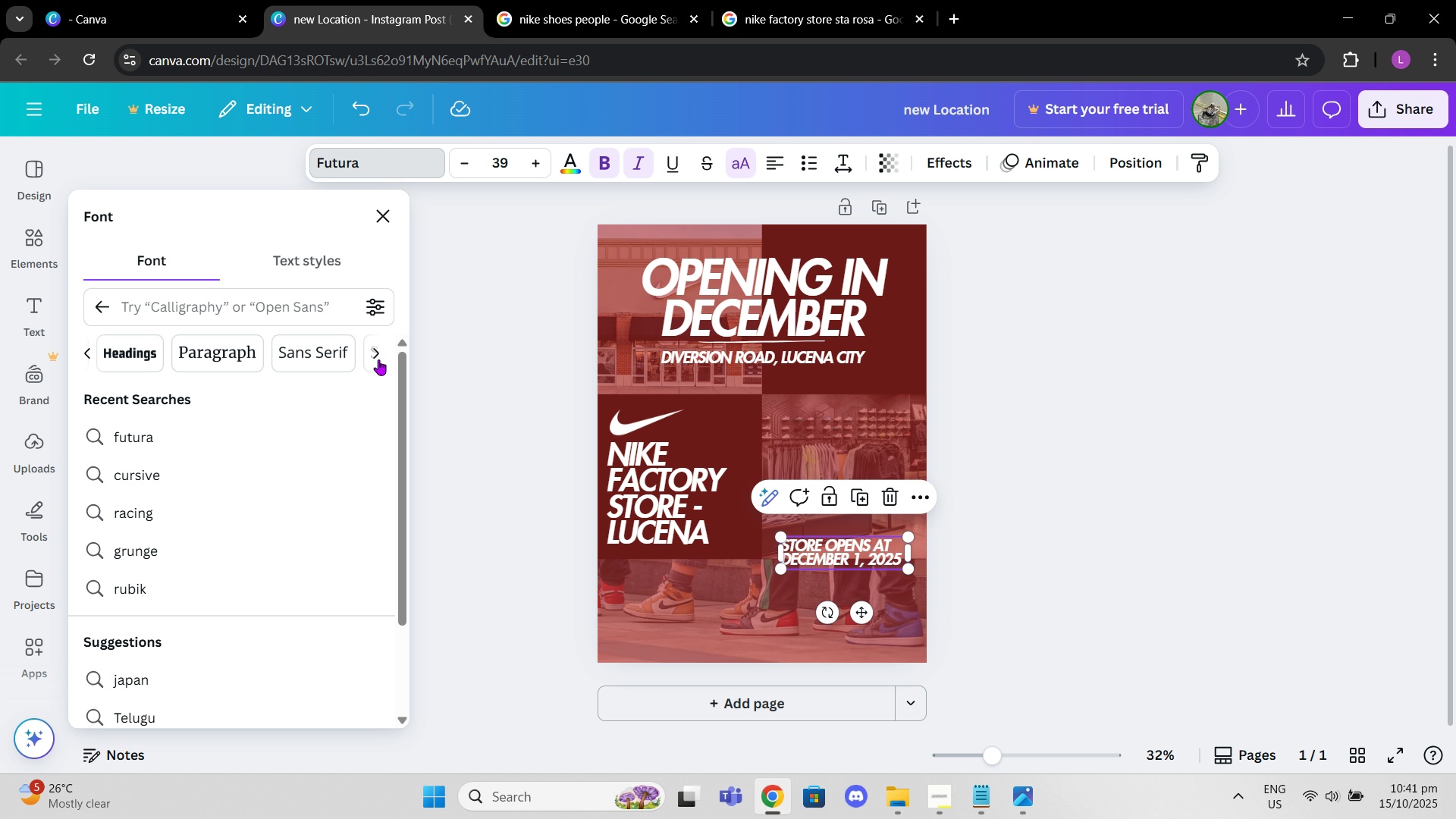 
left_click([378, 359])
 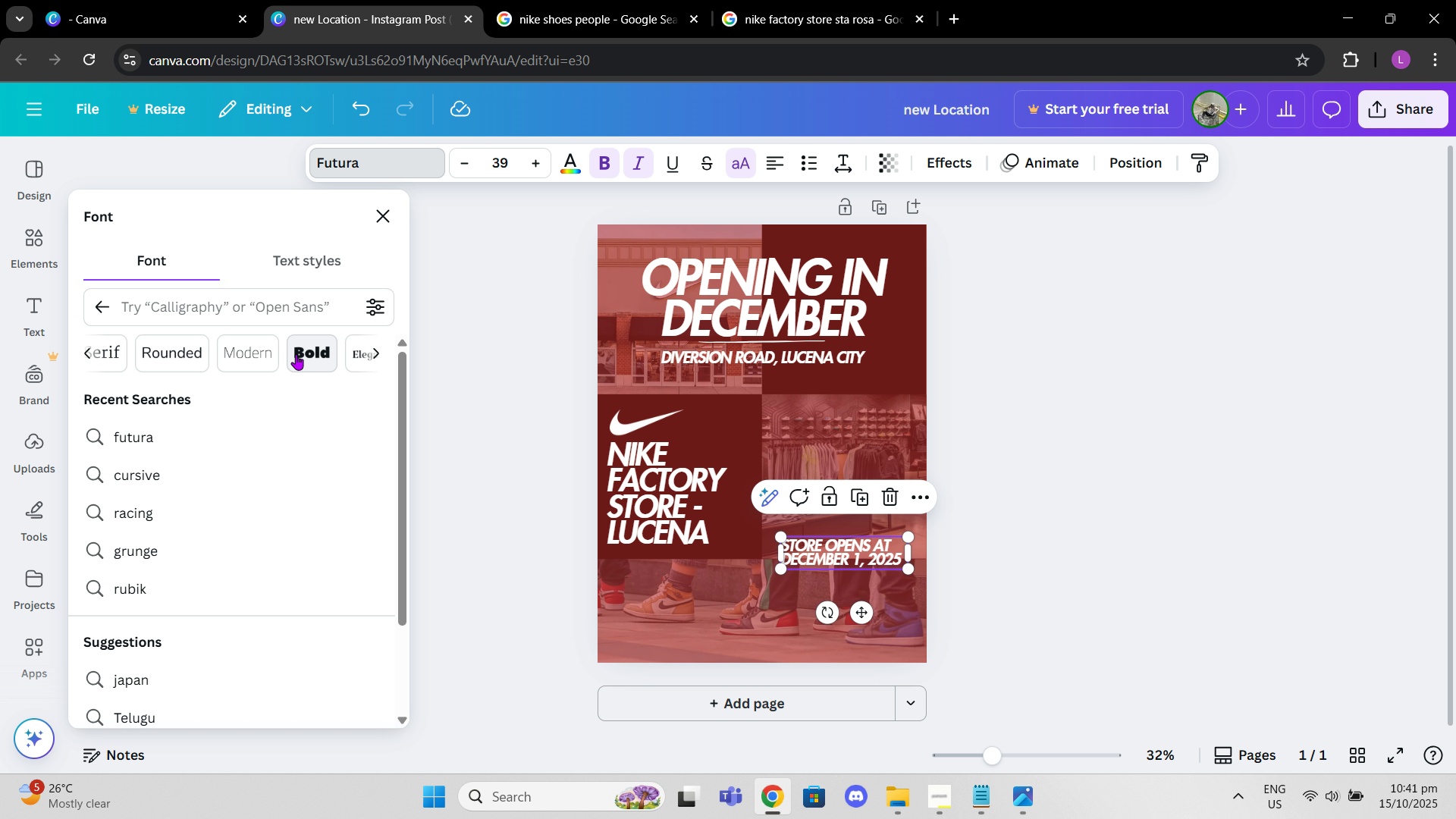 
left_click([297, 356])
 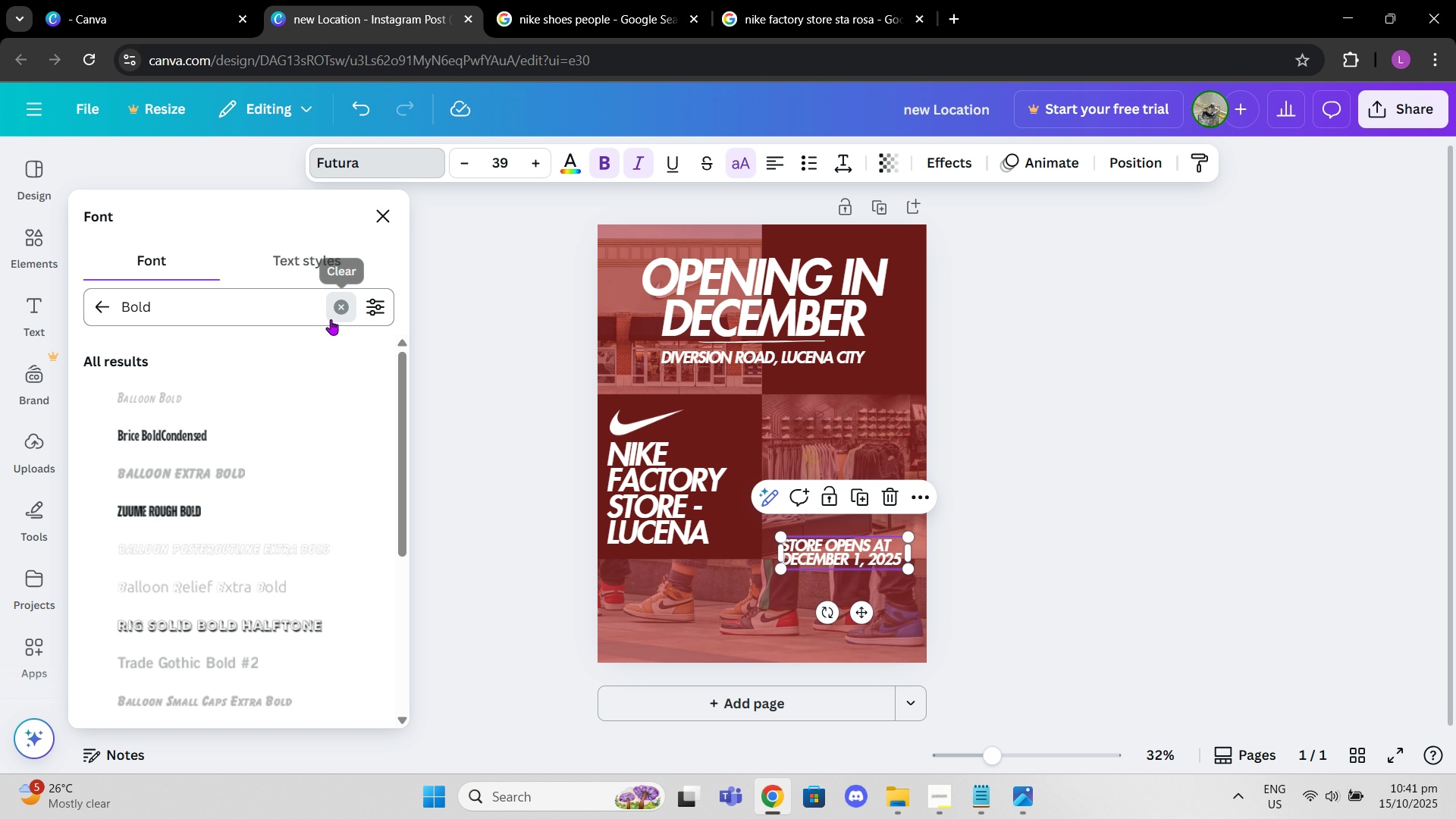 
left_click([260, 318])
 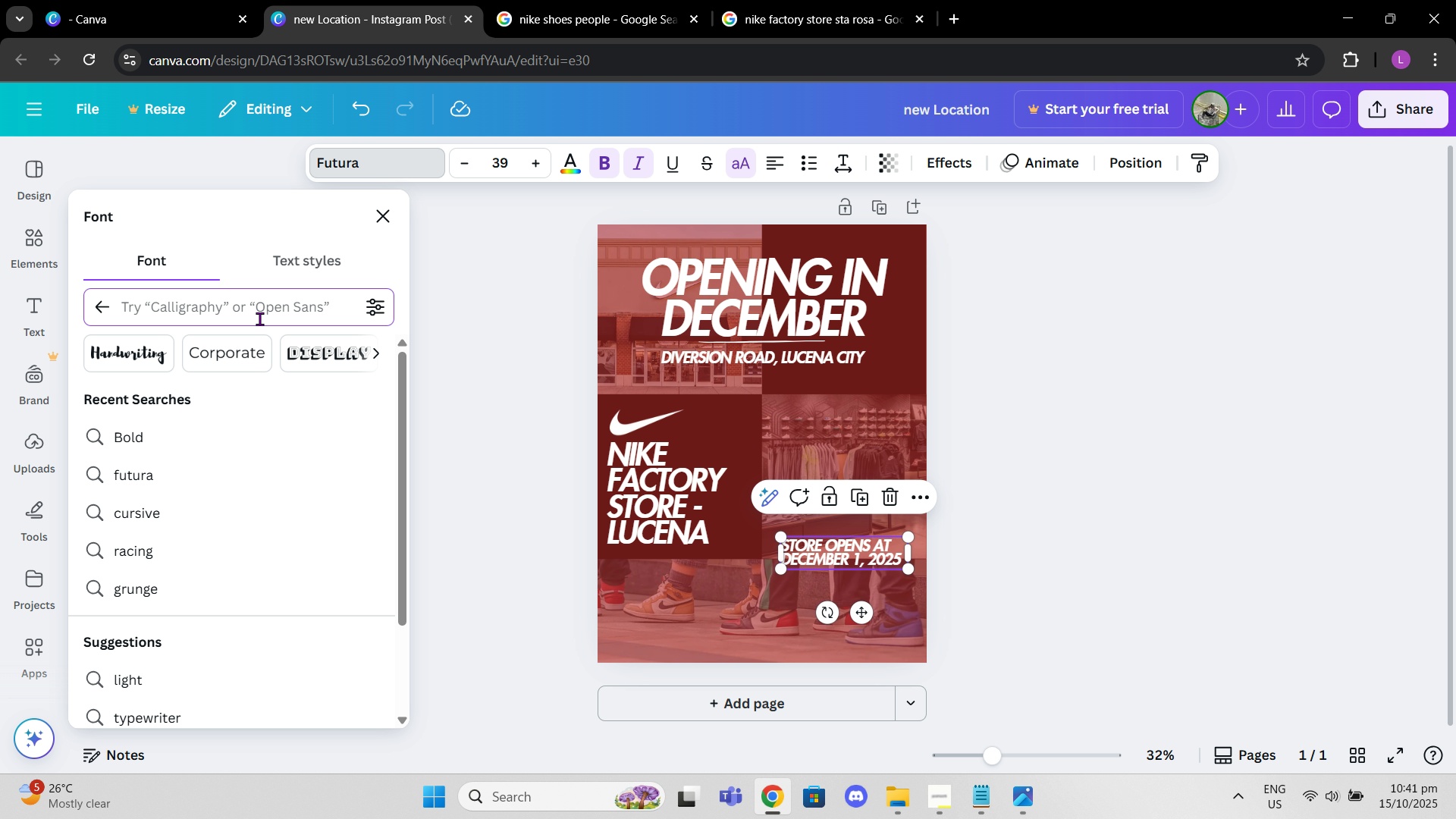 
type(poppins)
 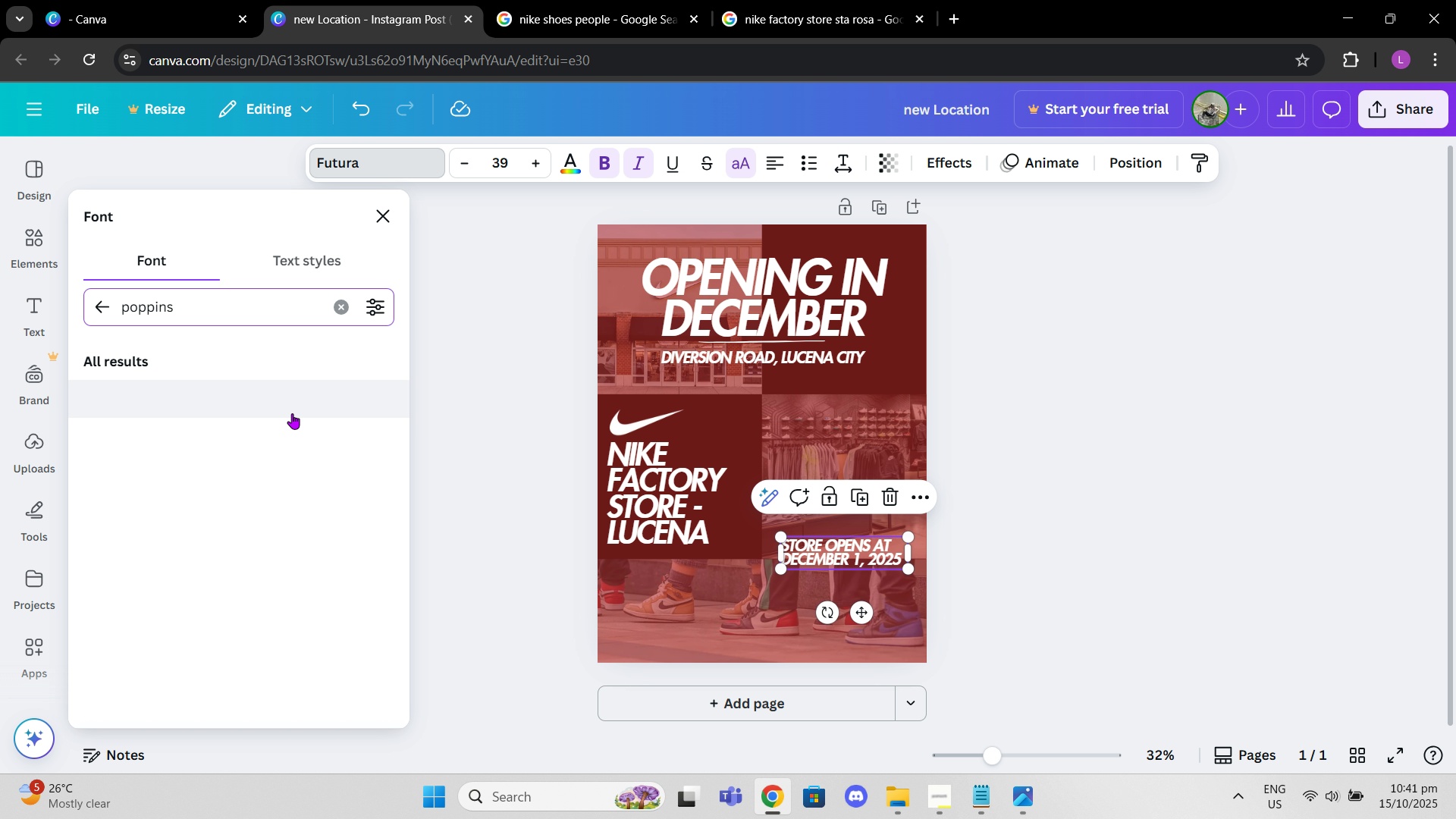 
mouse_move([242, 394])
 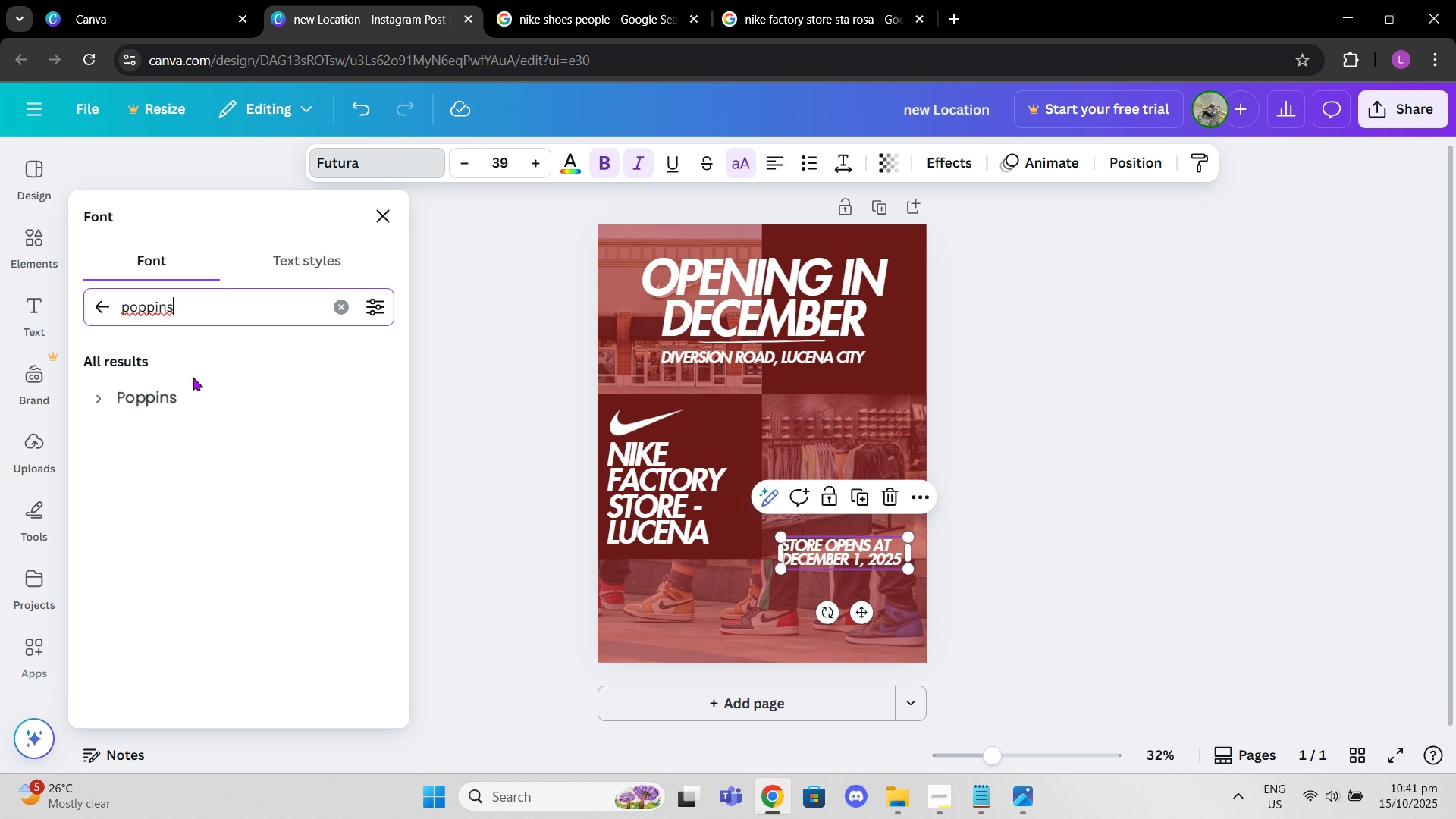 
left_click([180, 404])
 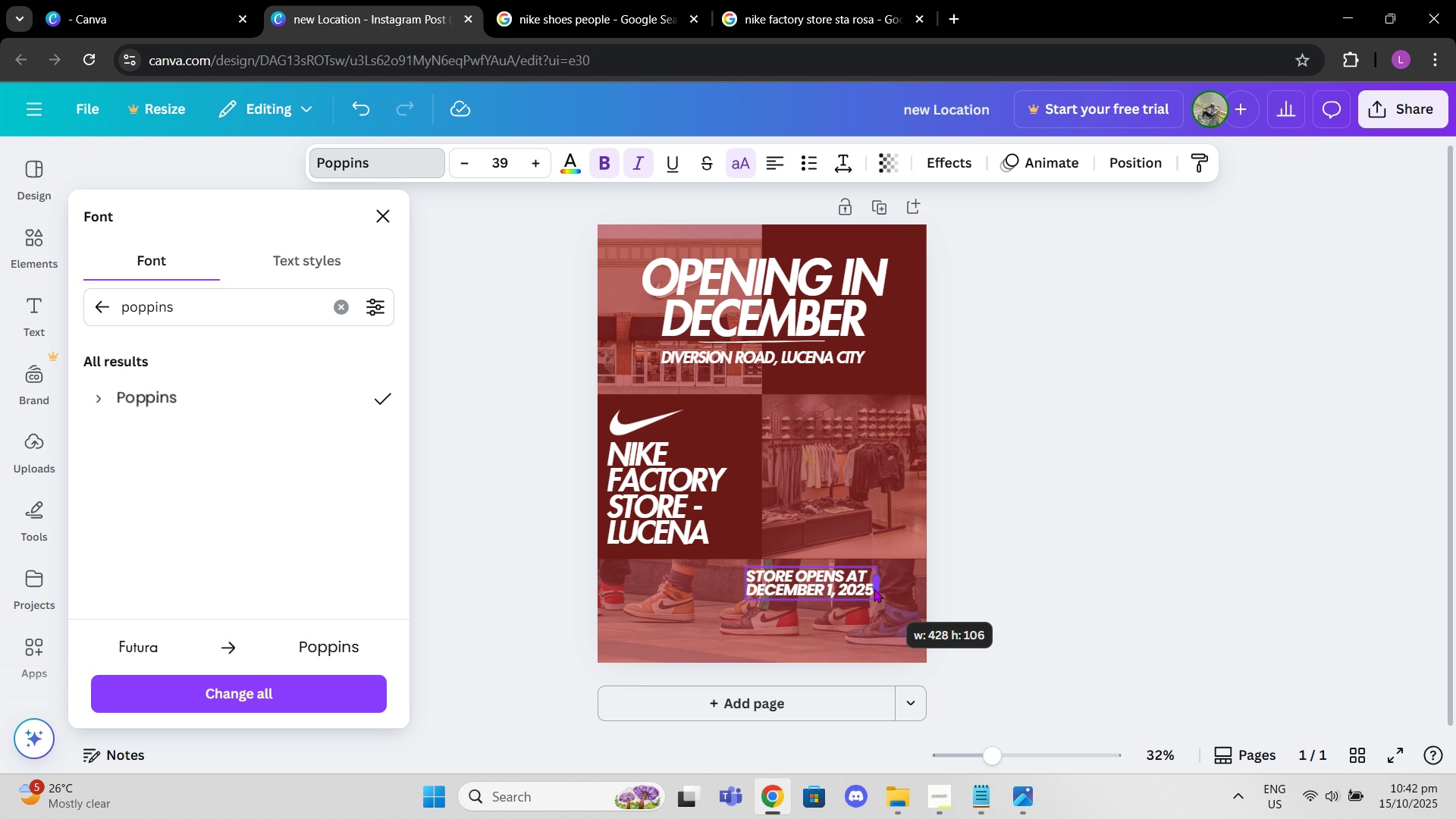 
wait(20.51)
 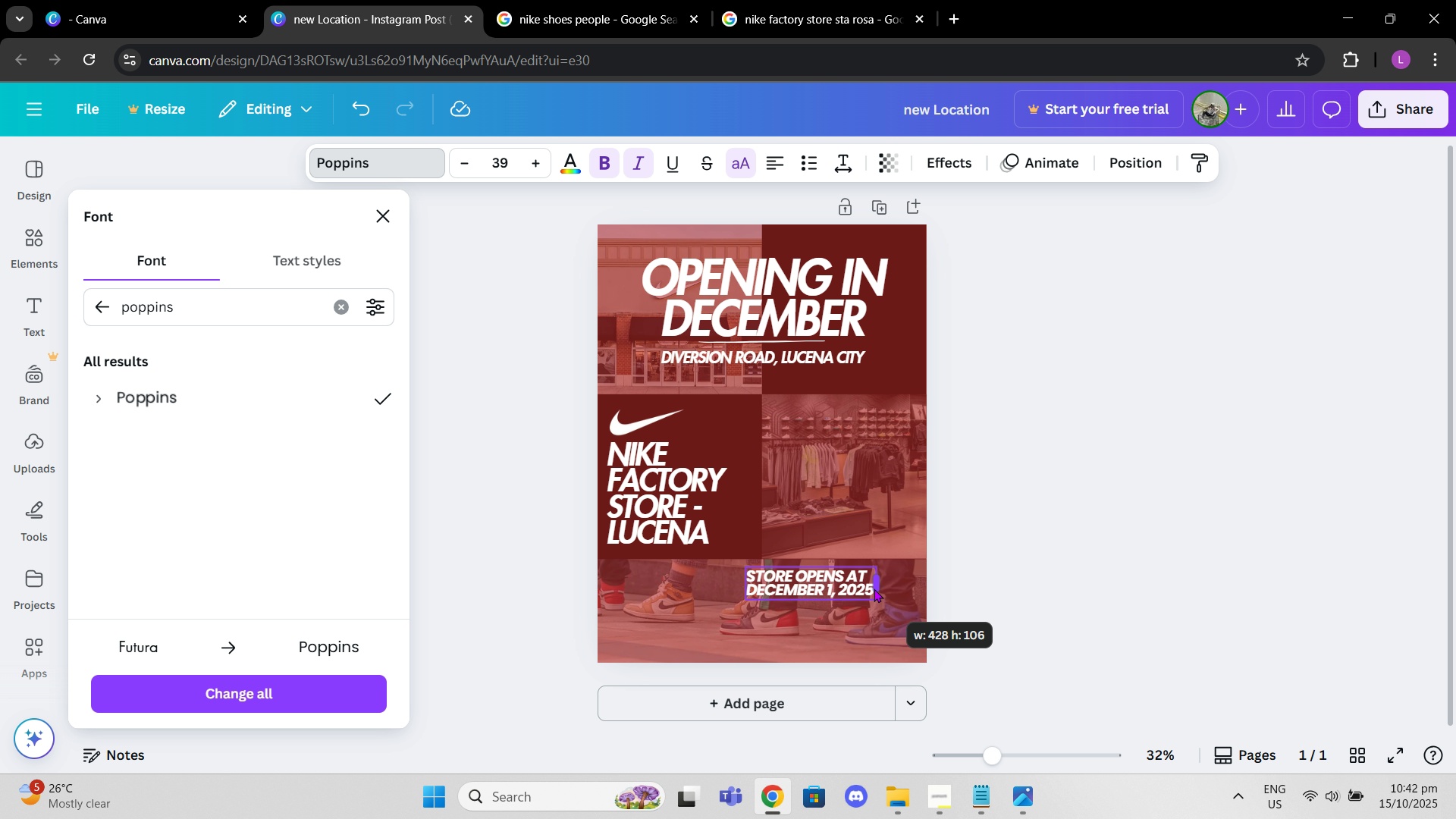 
double_click([469, 154])
 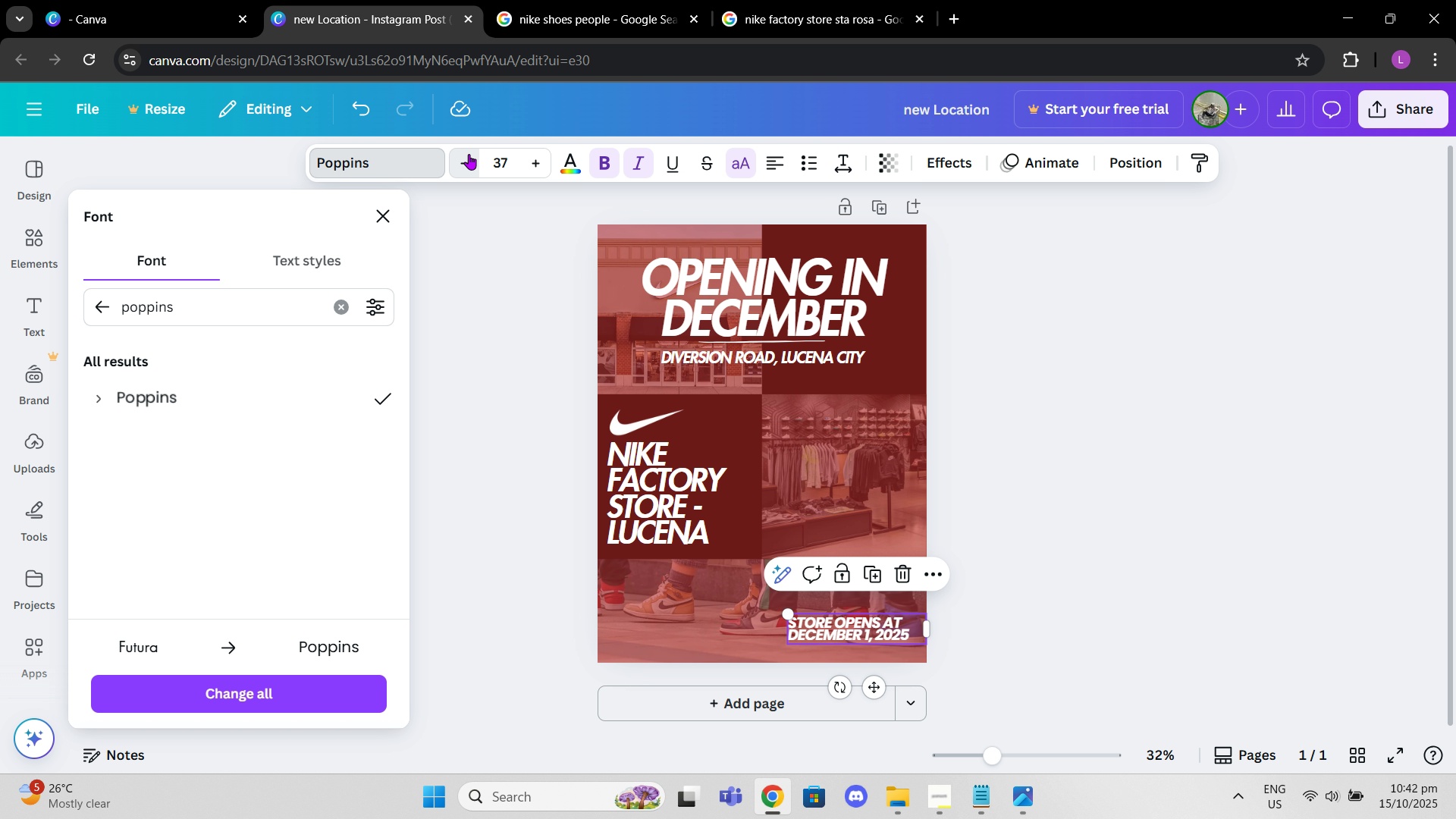 
triple_click([469, 154])
 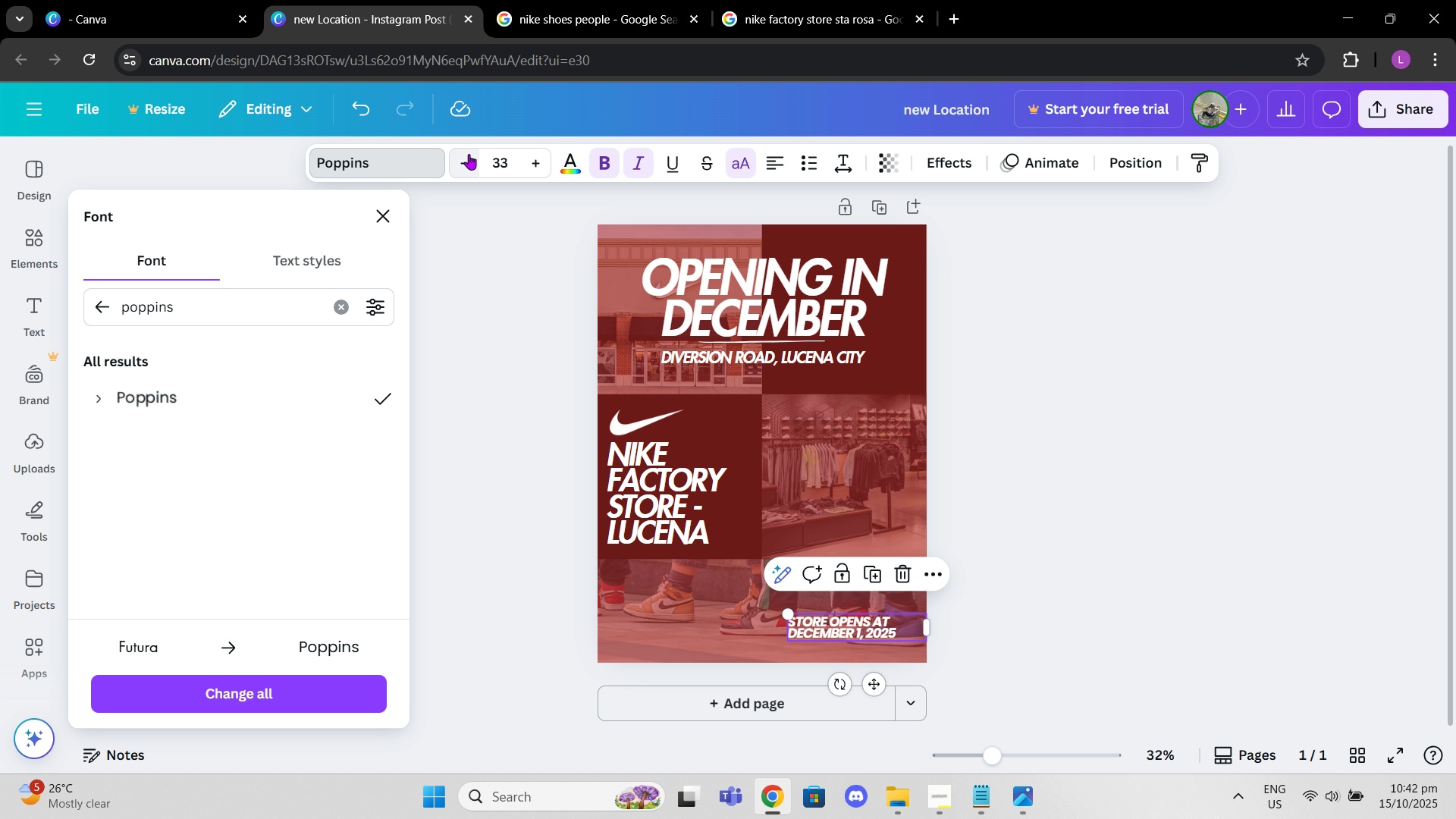 
triple_click([469, 154])
 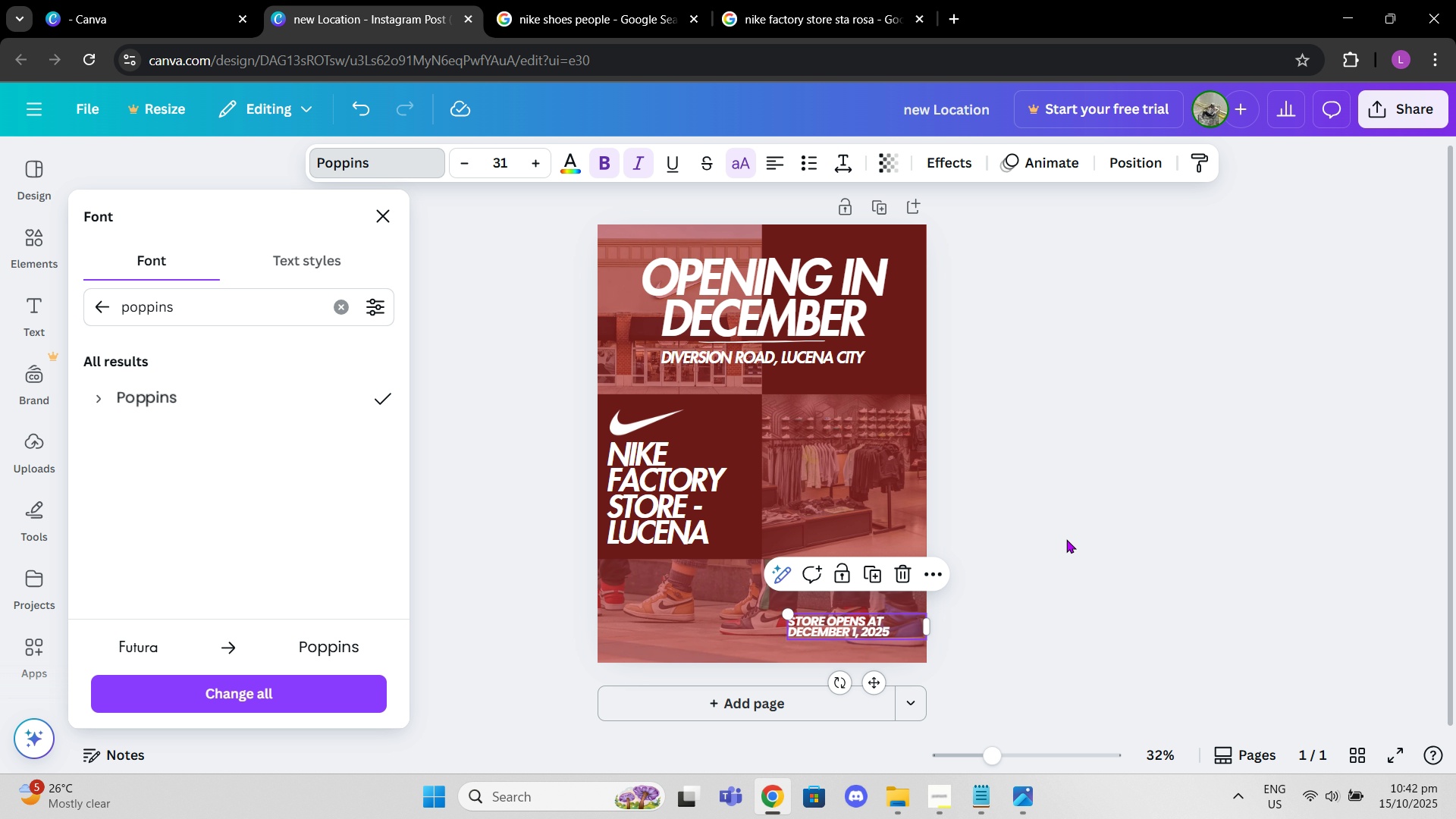 
double_click([1063, 540])
 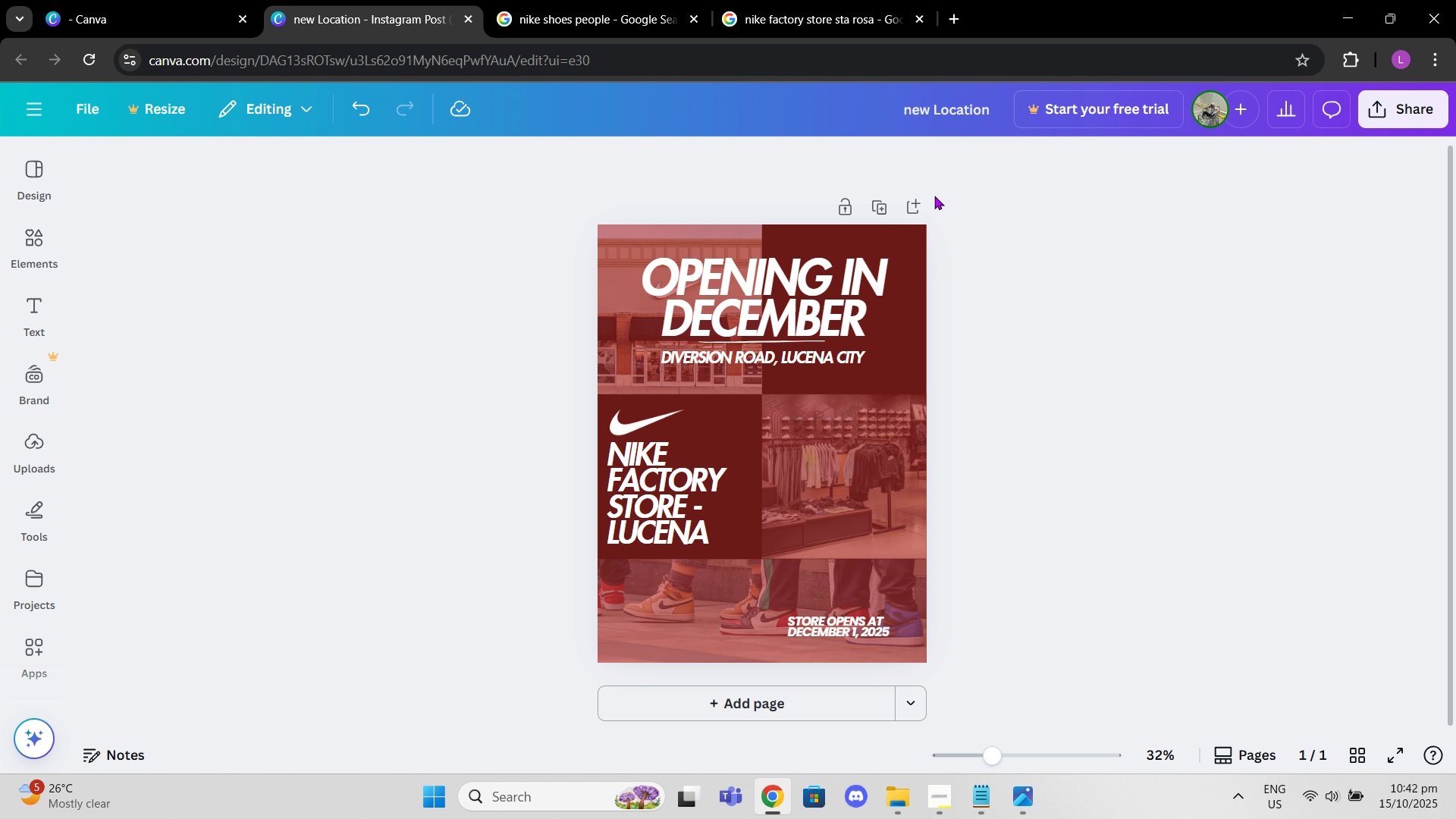 
left_click([787, 0])
 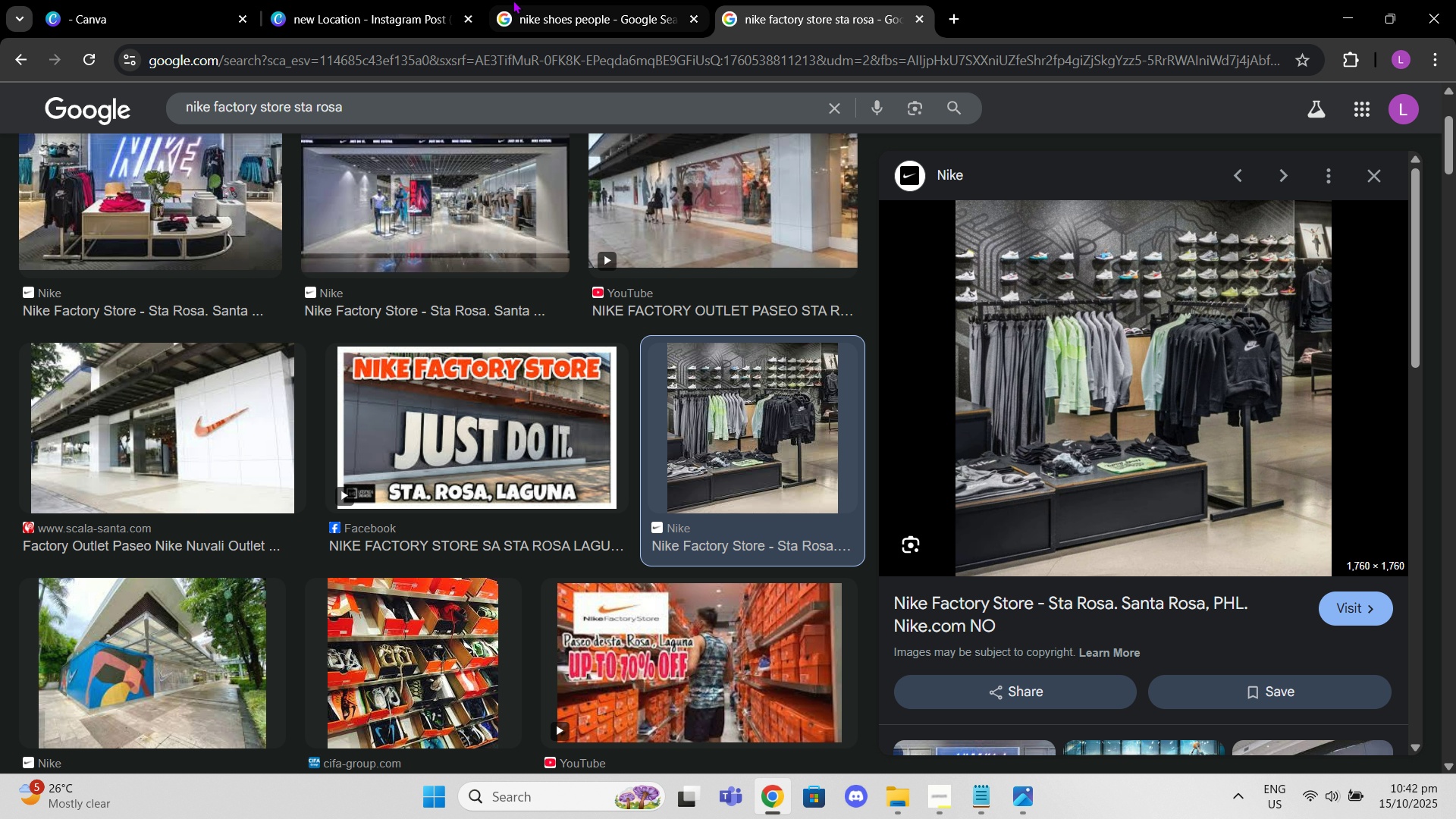 
left_click([513, 0])
 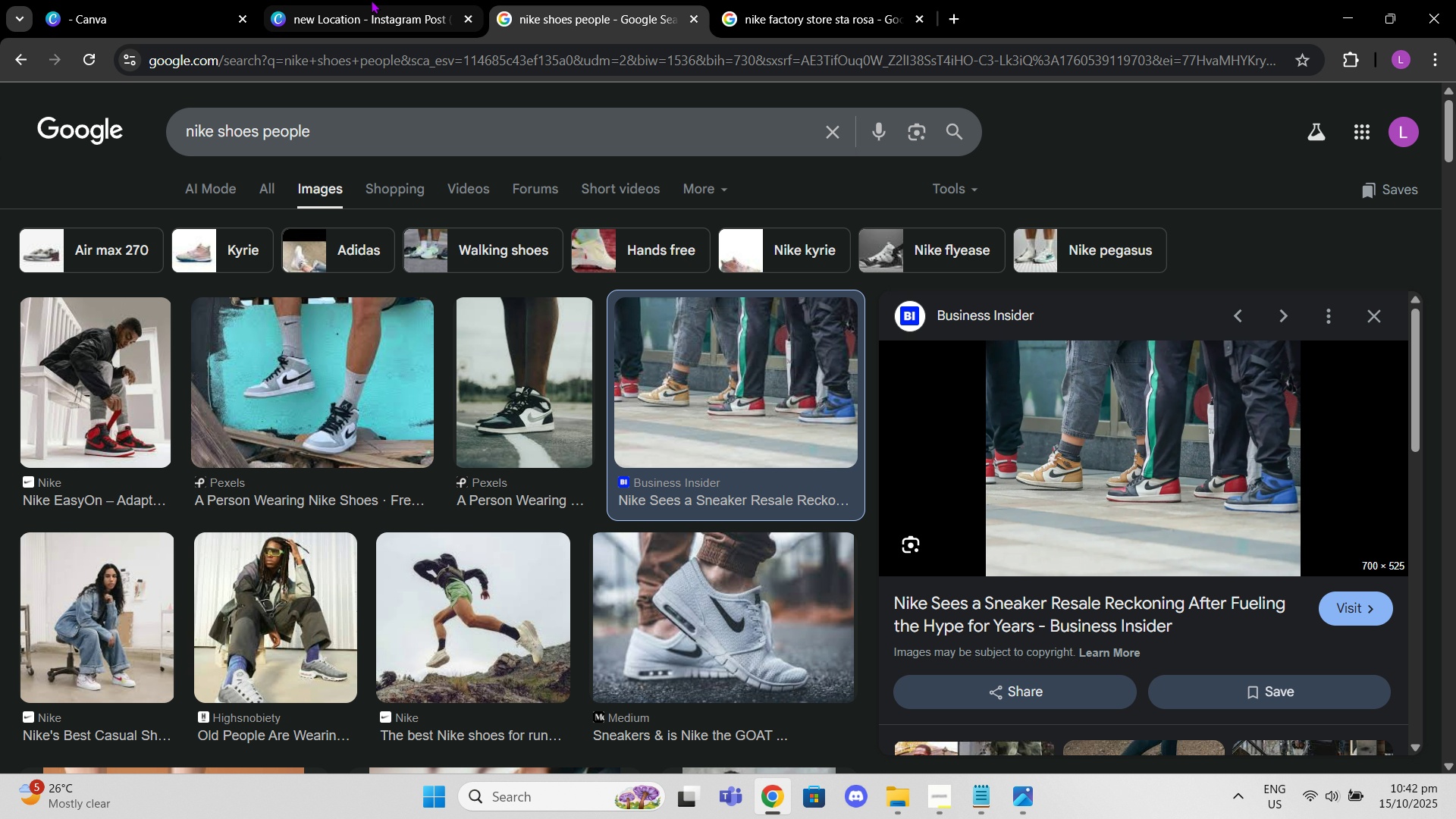 
left_click([371, 0])
 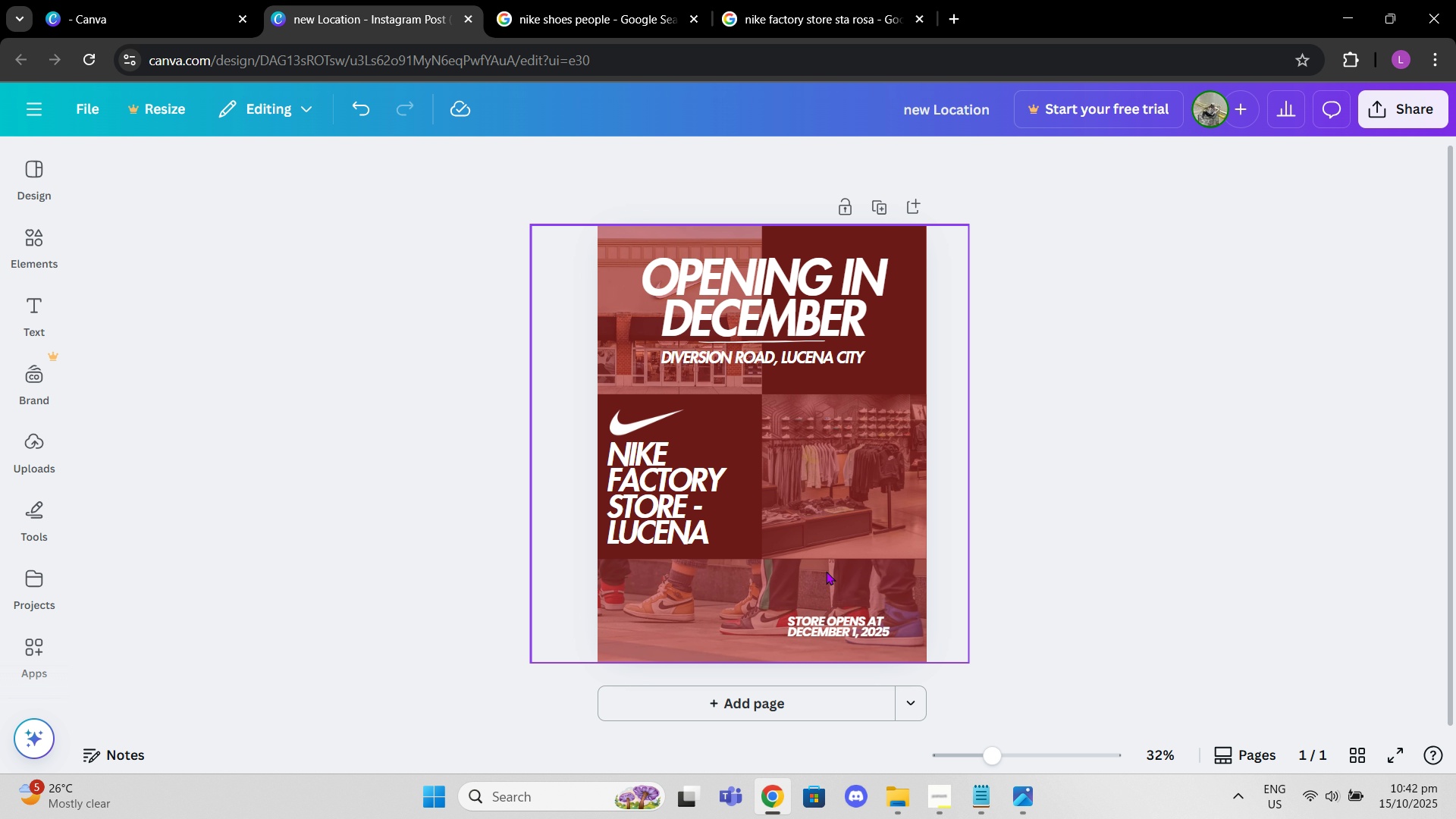 
left_click([826, 571])
 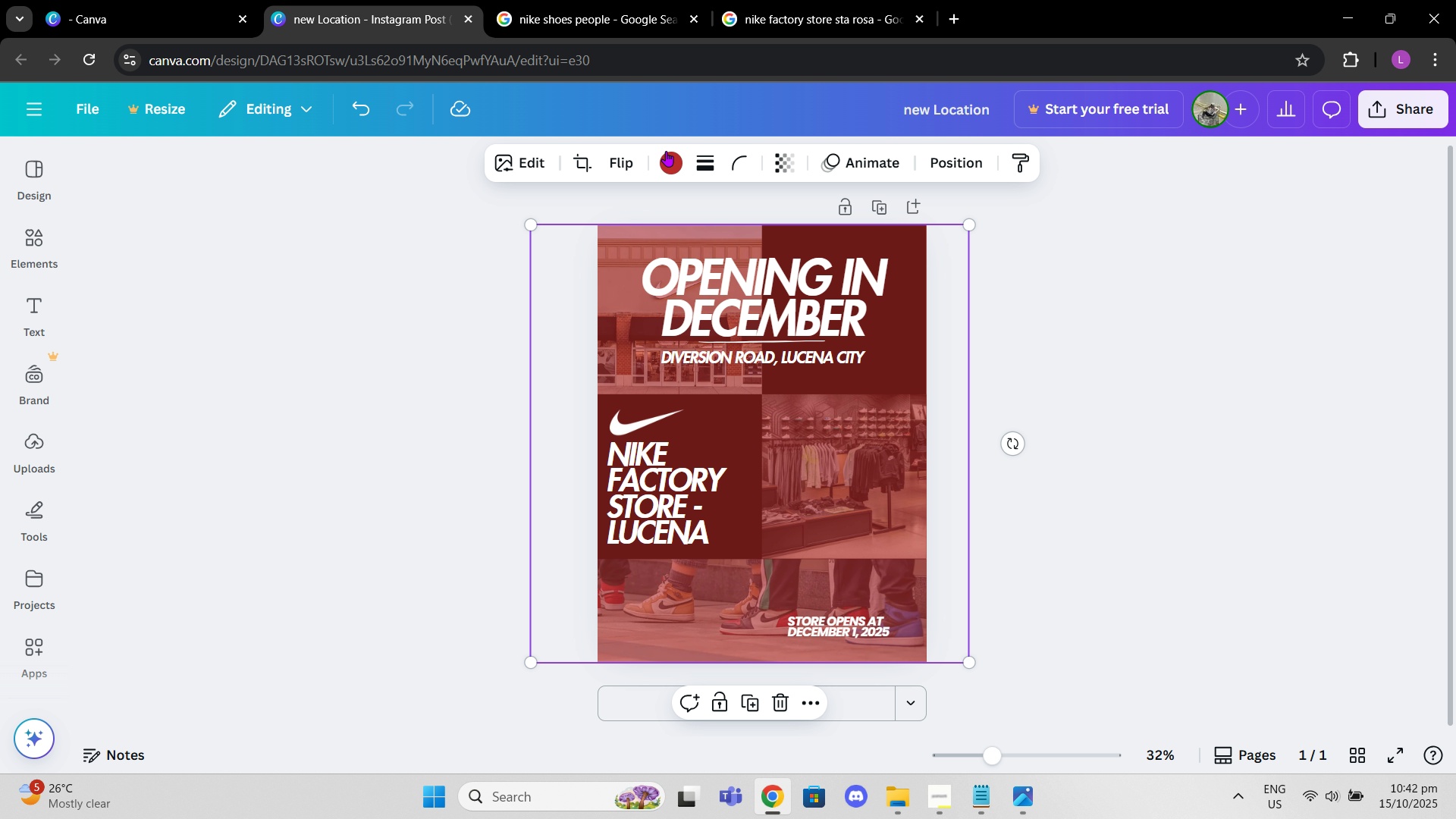 
left_click([664, 152])
 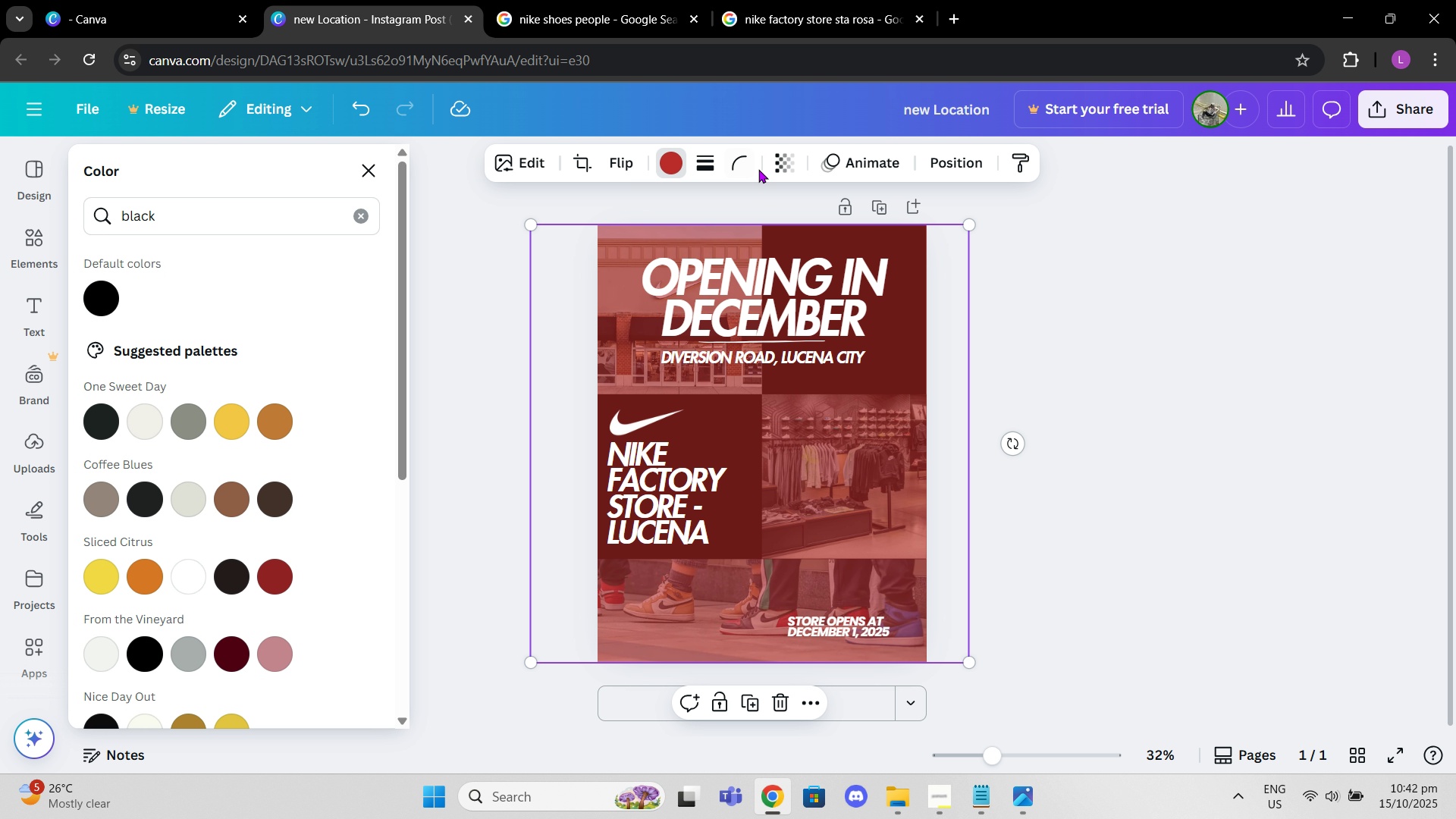 
left_click([758, 169])
 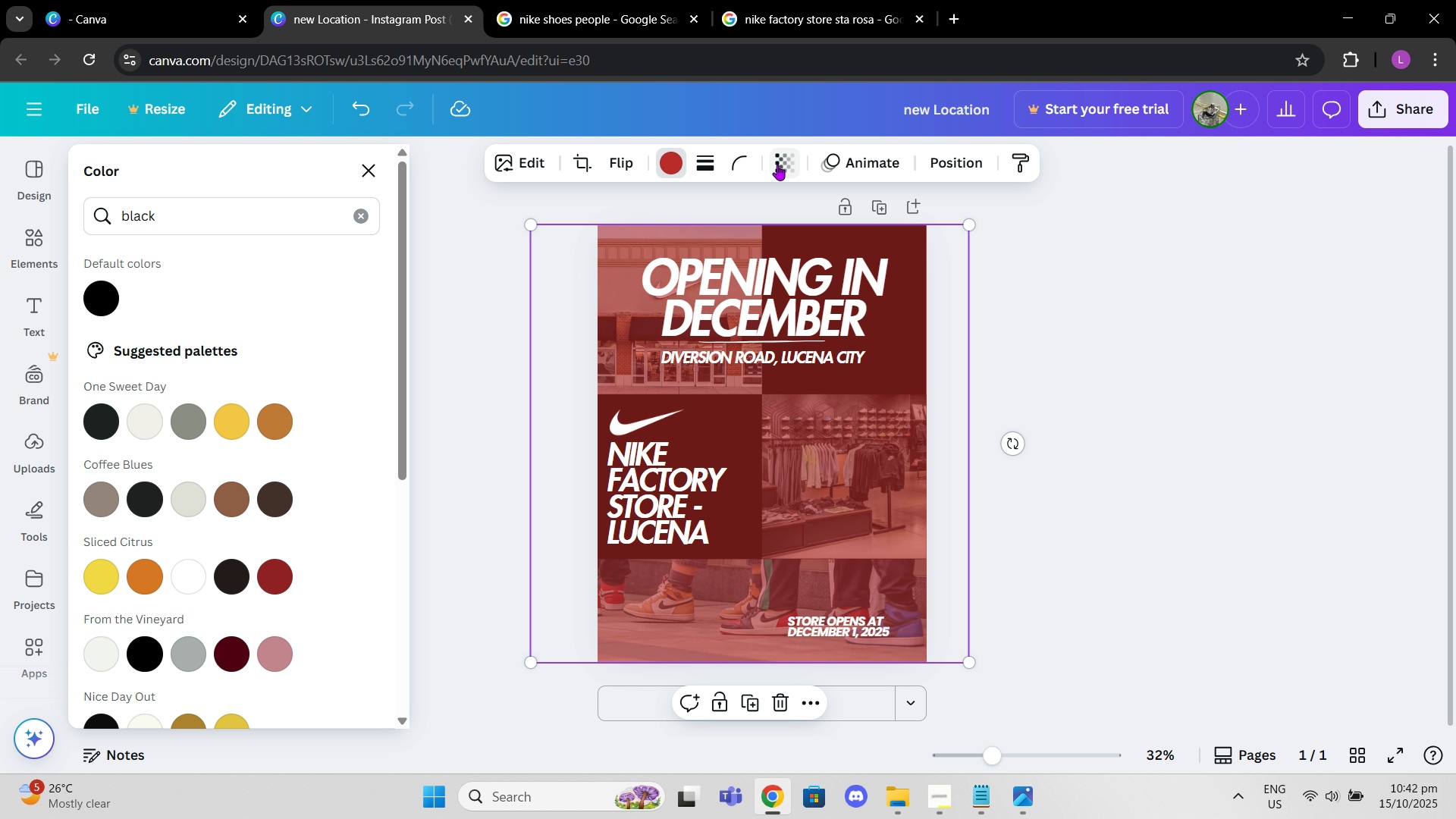 
left_click([777, 165])
 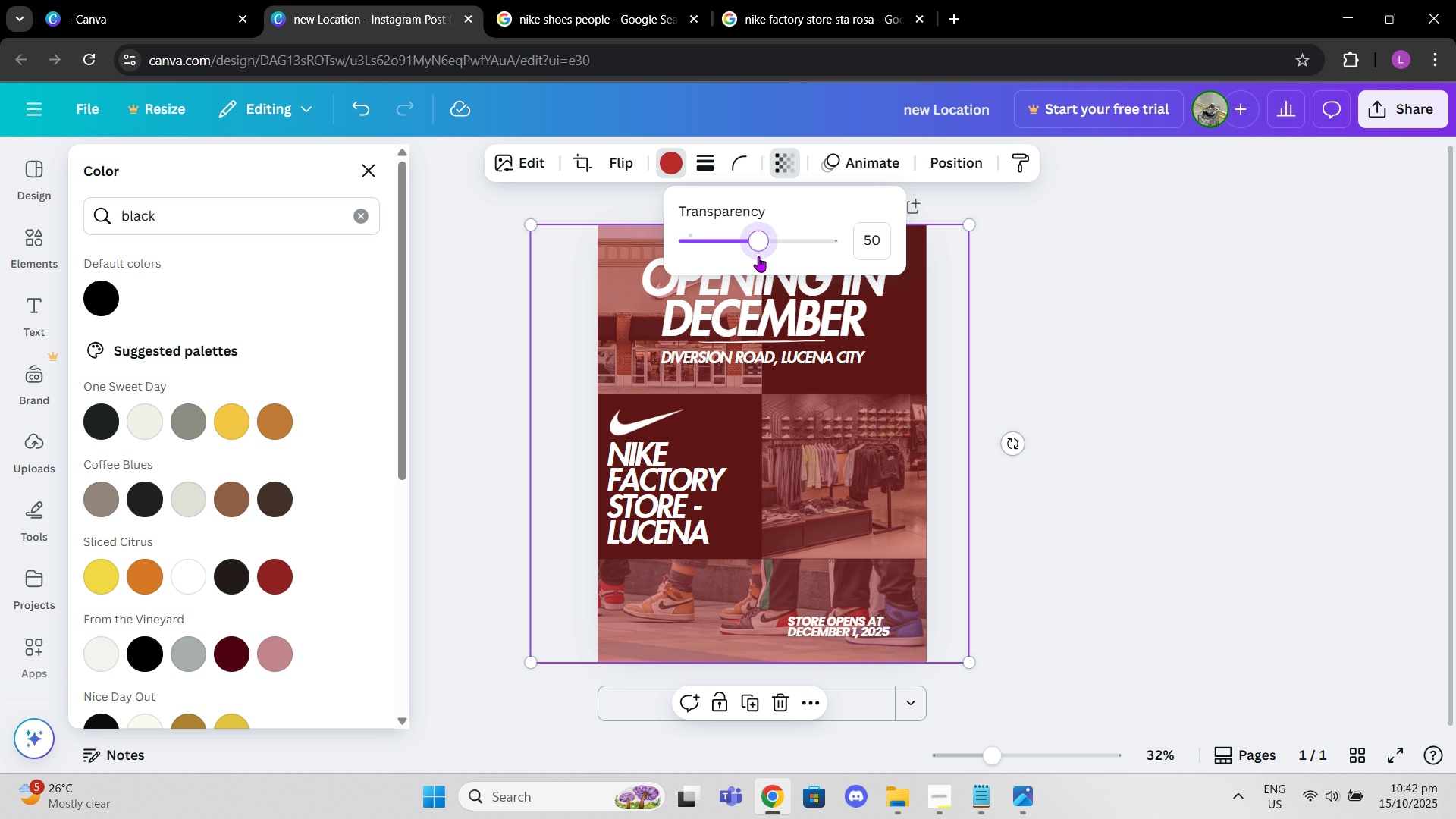 
wait(9.94)
 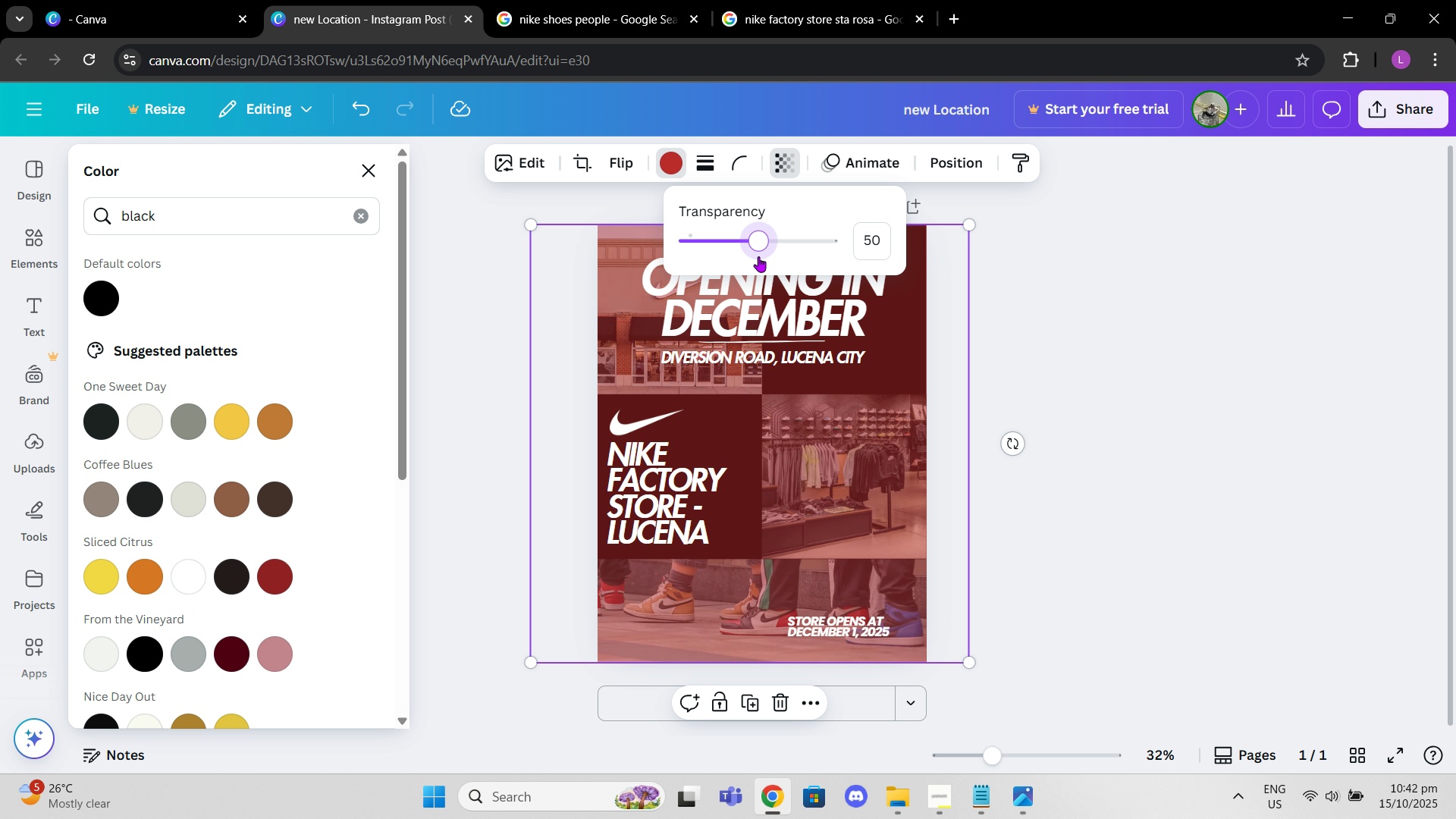 
left_click([669, 152])
 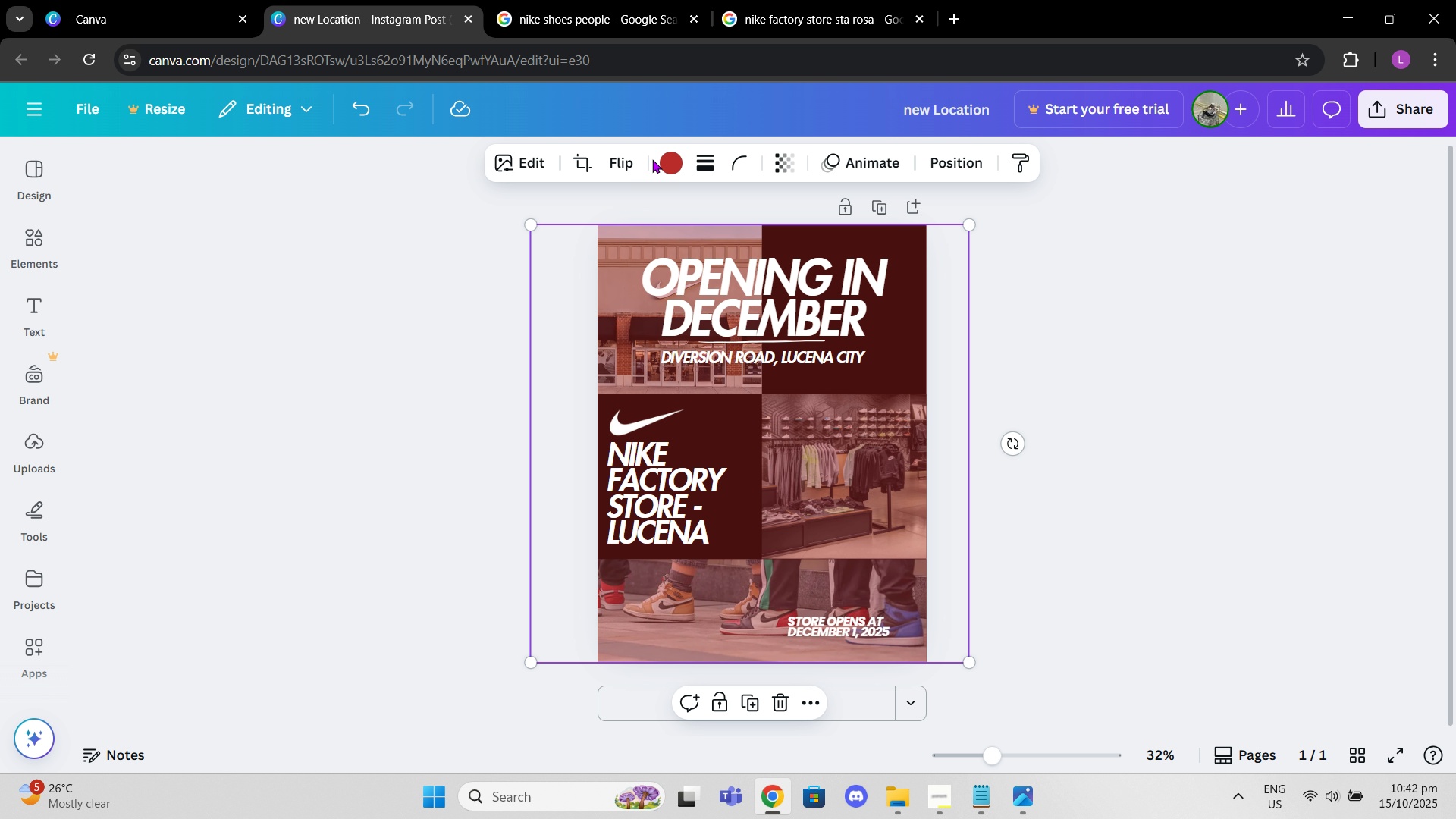 
left_click([663, 160])
 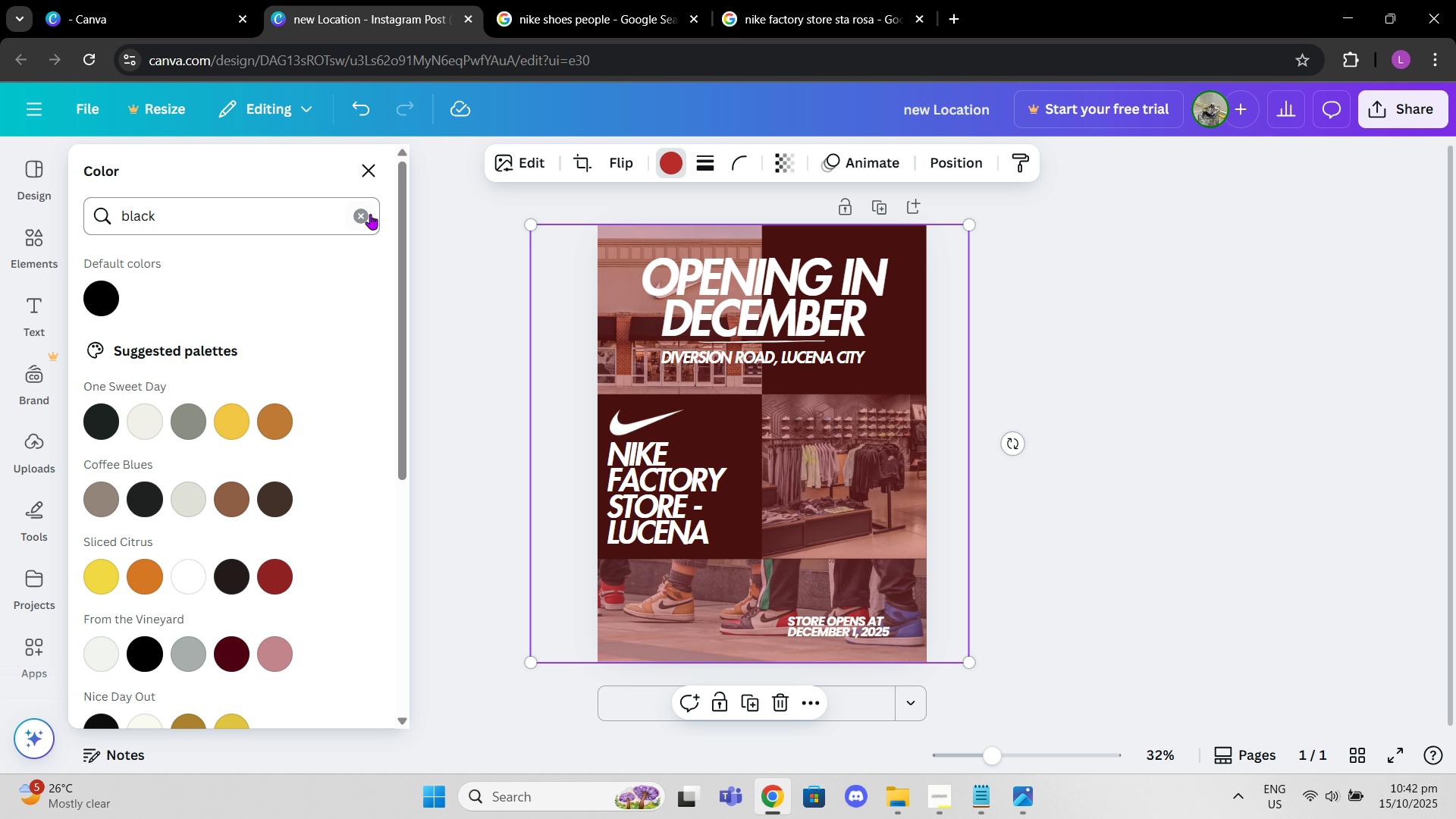 
left_click([361, 217])
 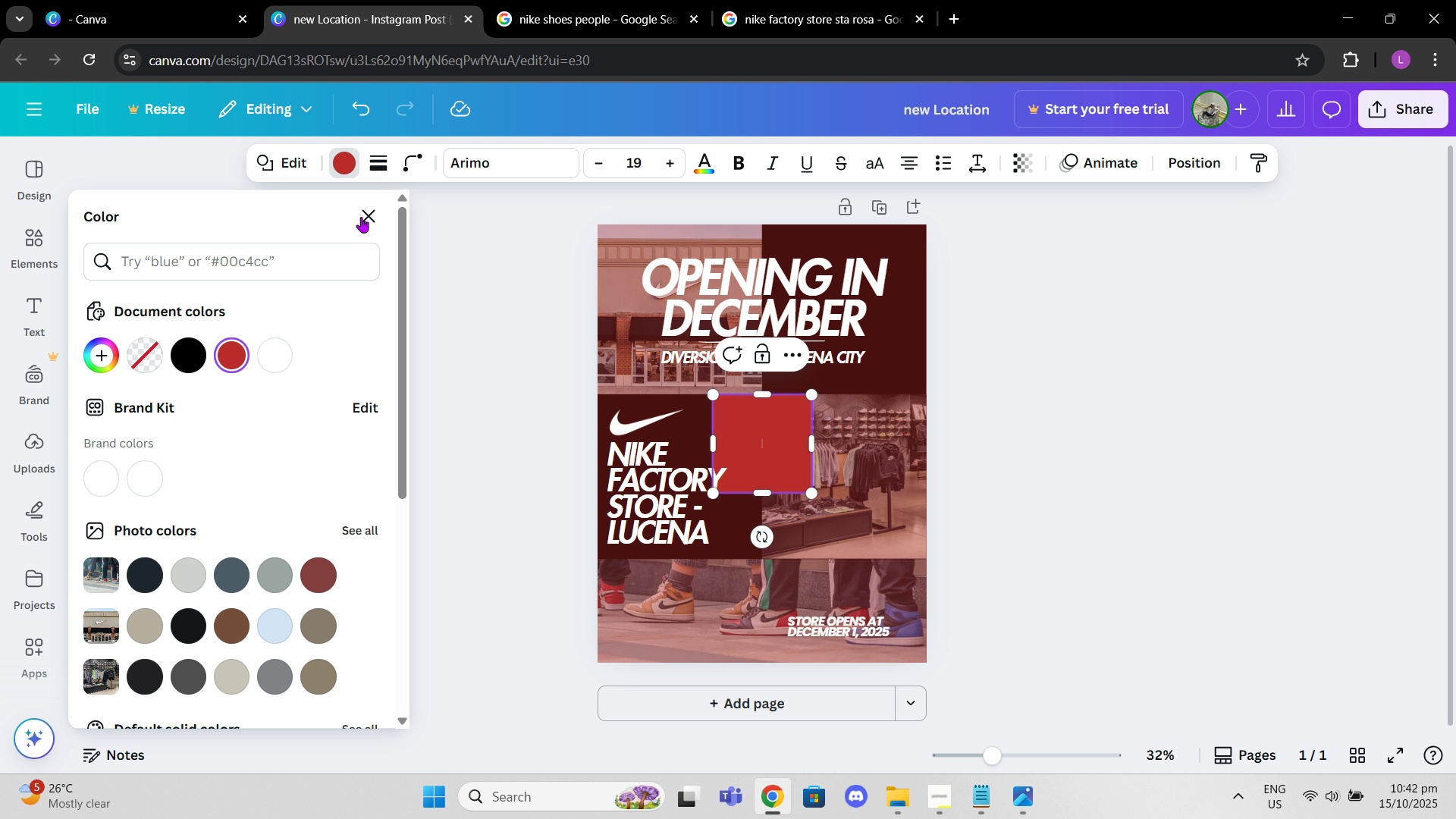 
type(red)
 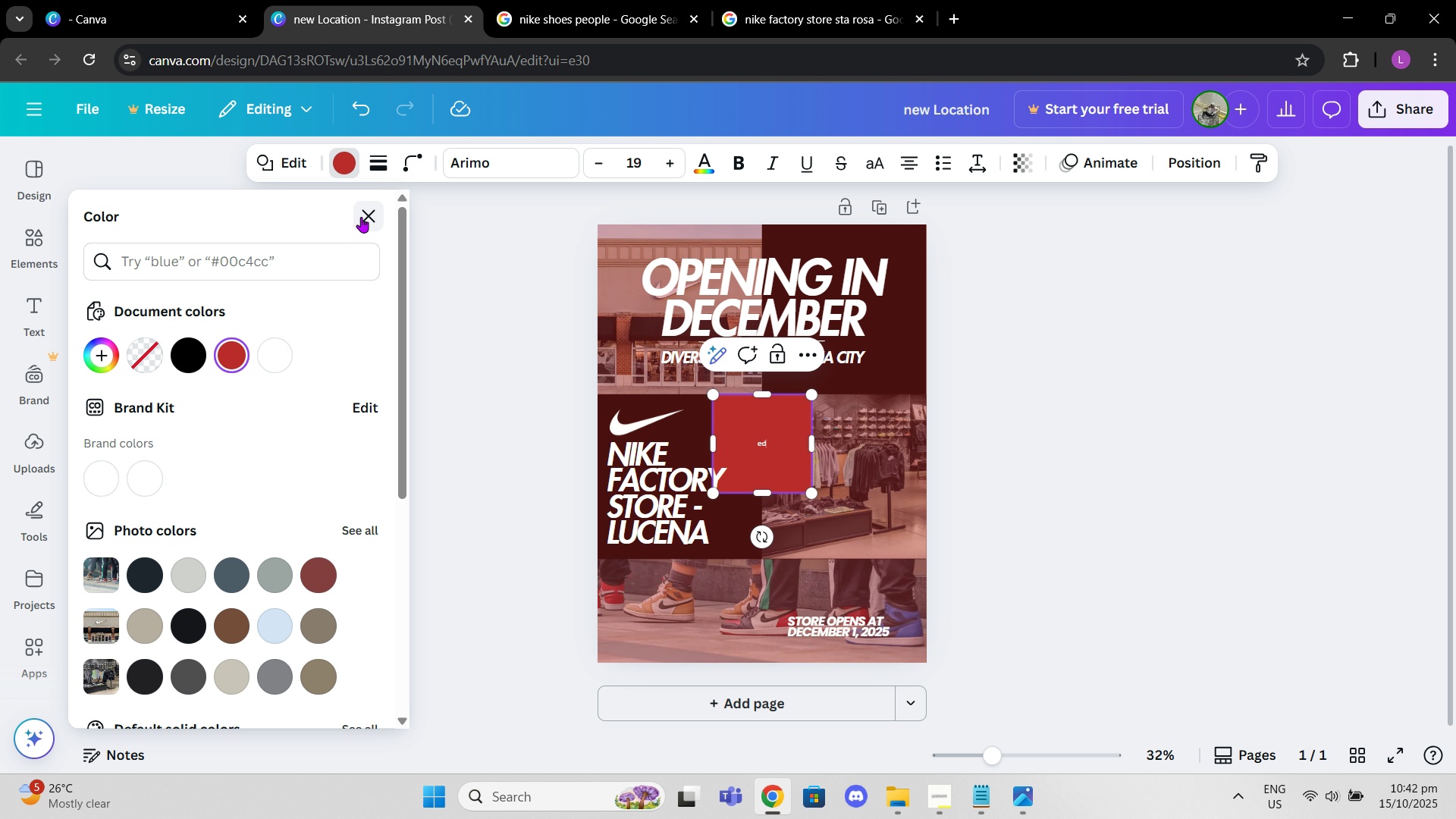 
key(Control+Z)
 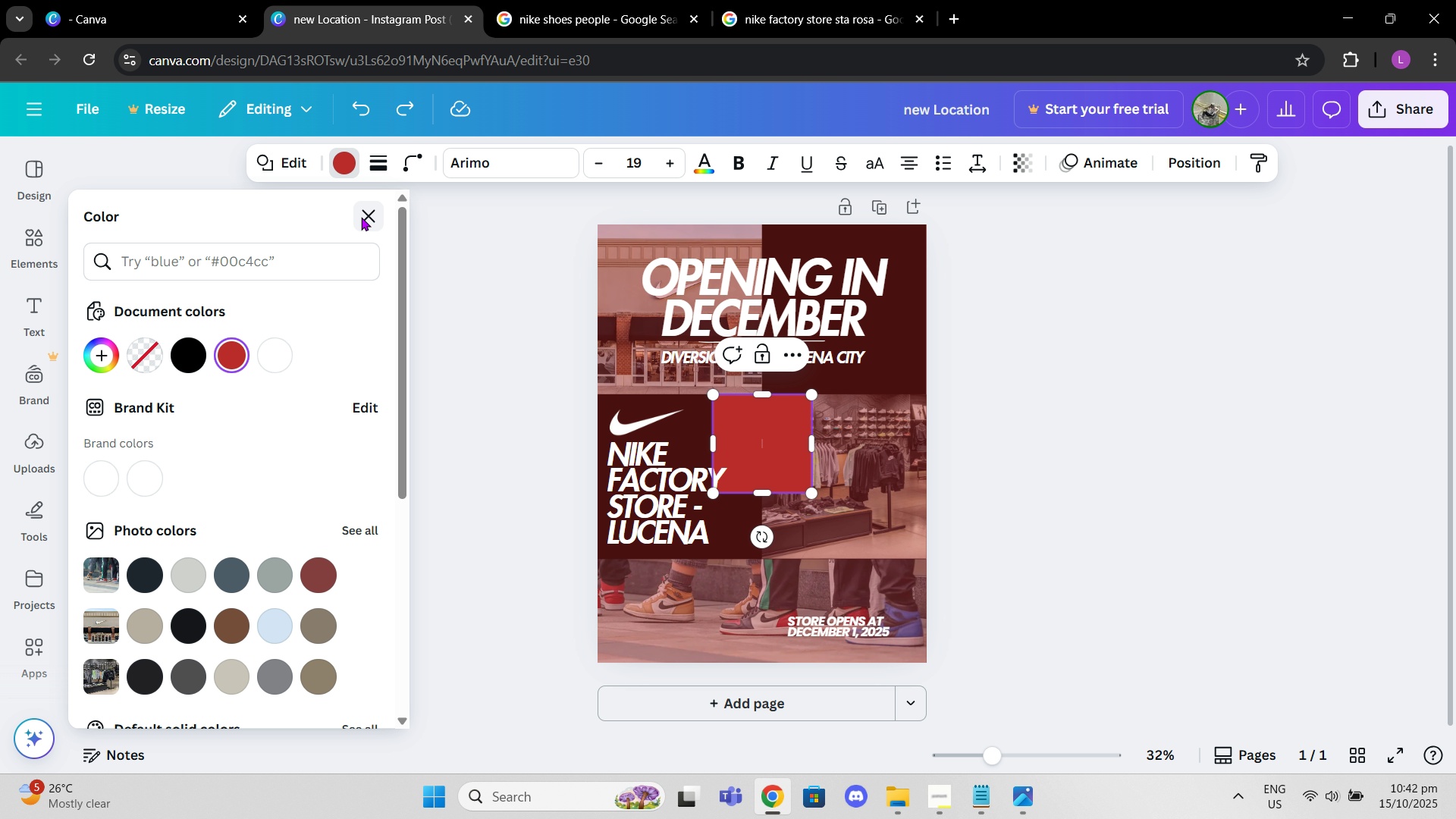 
key(Control+Z)
 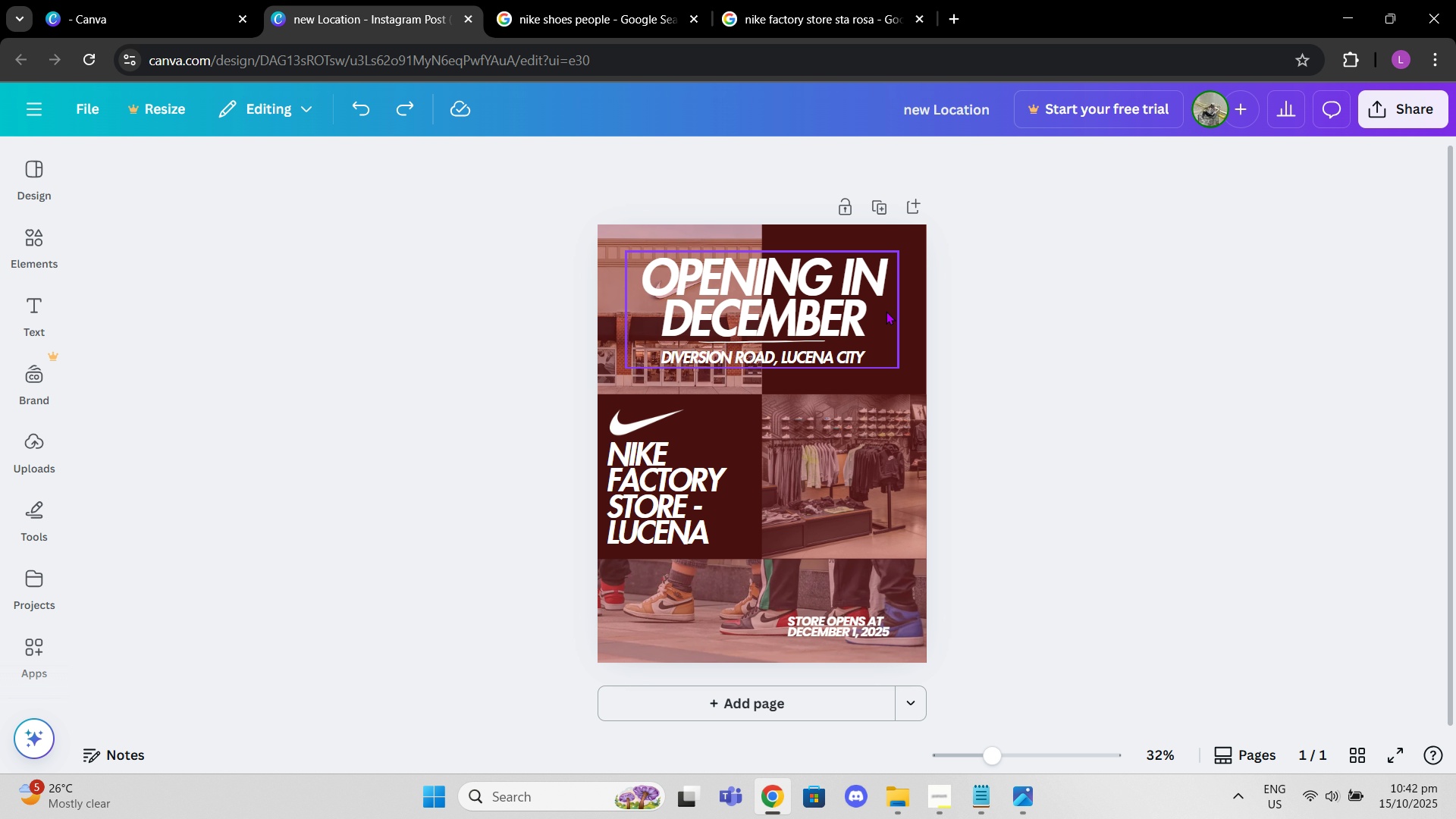 
left_click([886, 311])
 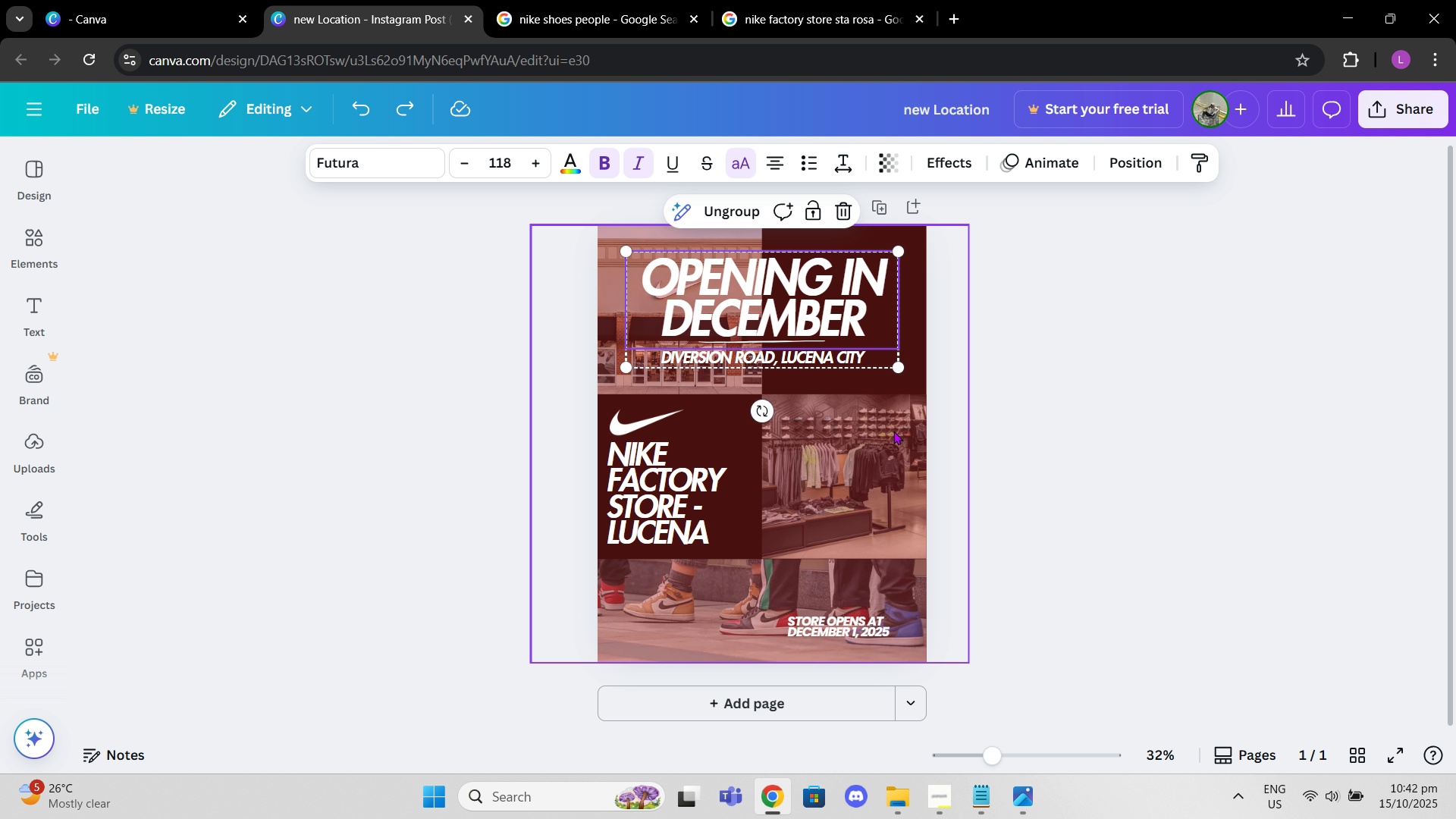 
left_click([893, 431])
 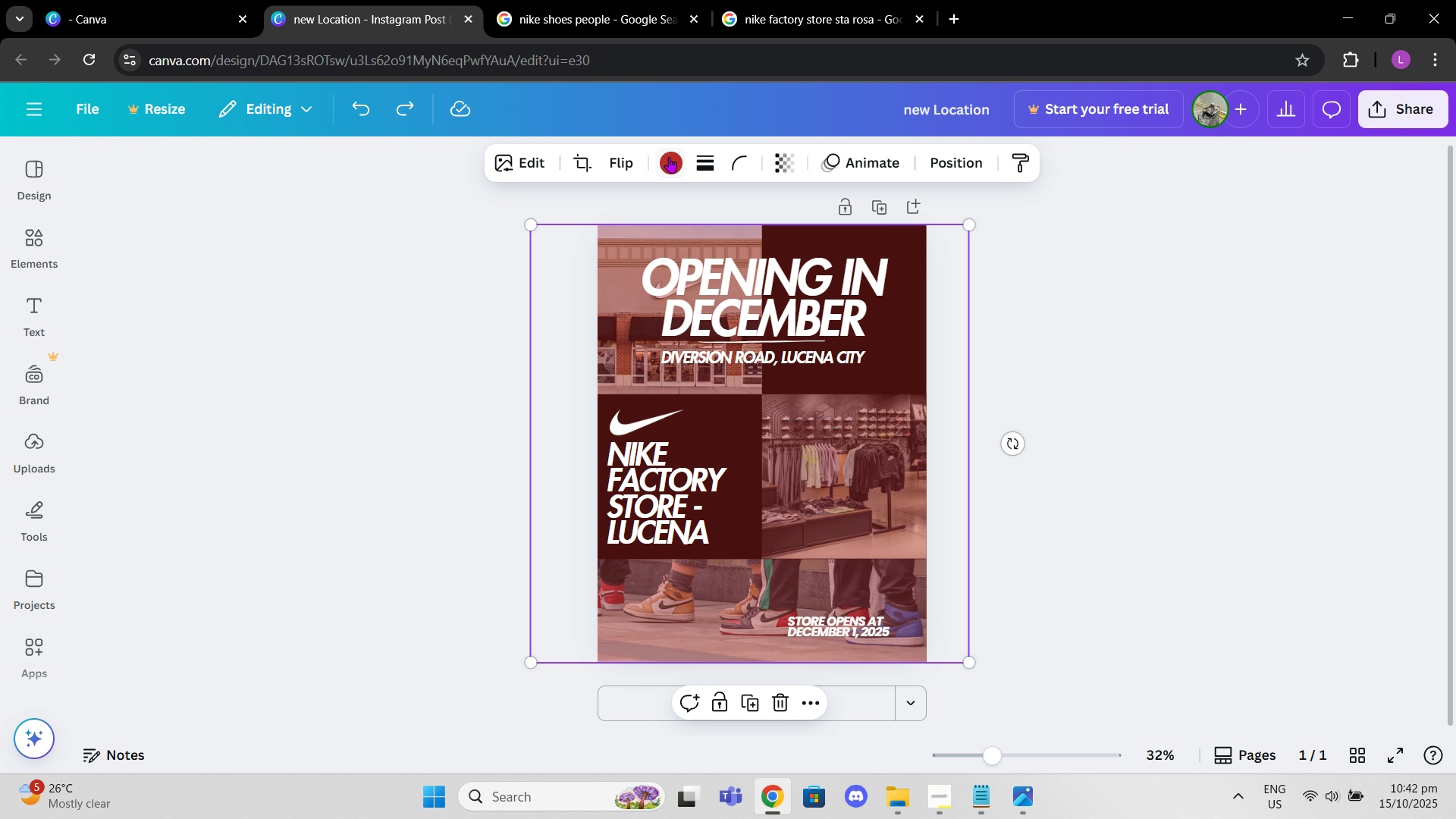 
left_click([669, 157])
 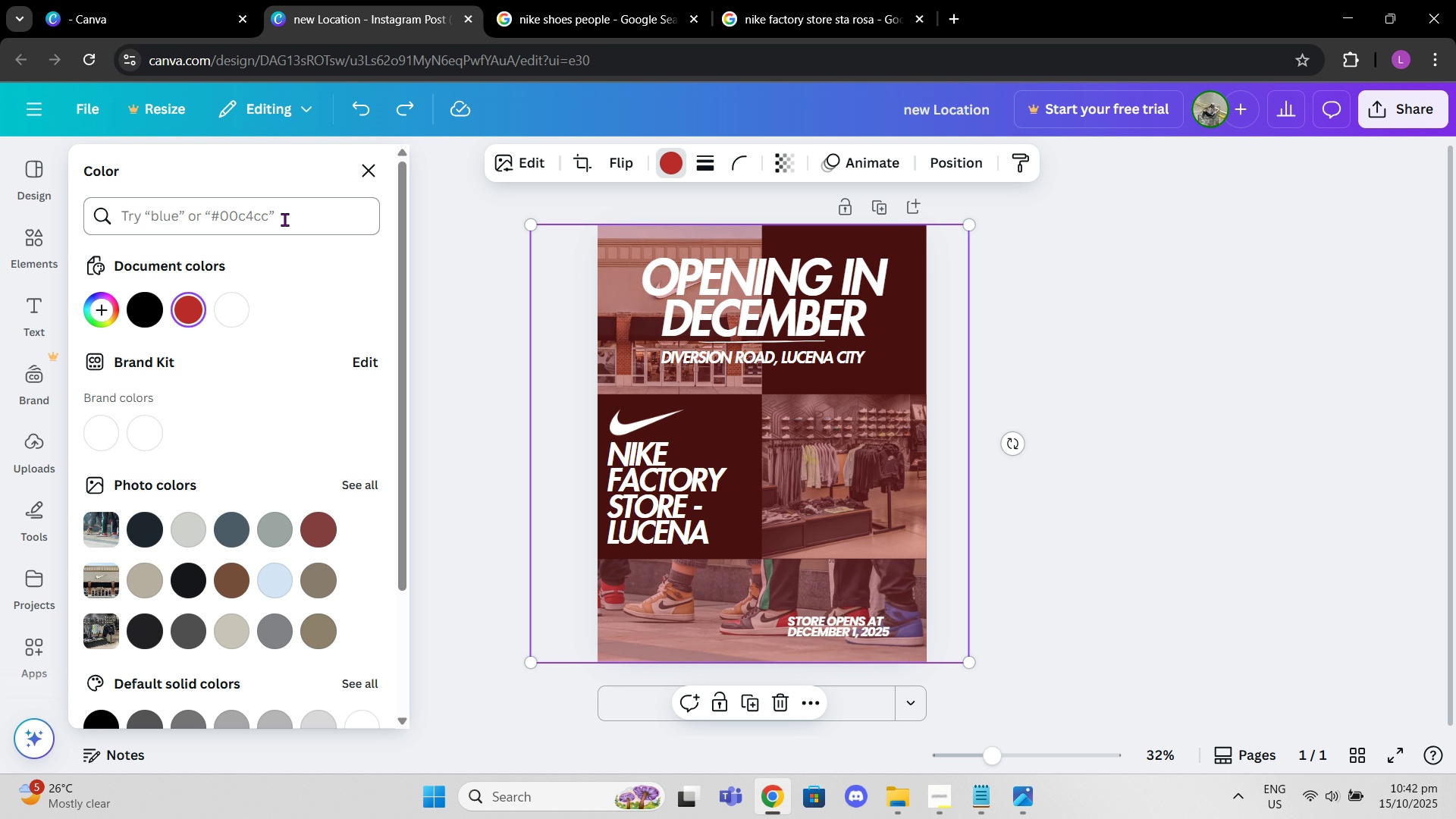 
left_click([284, 219])
 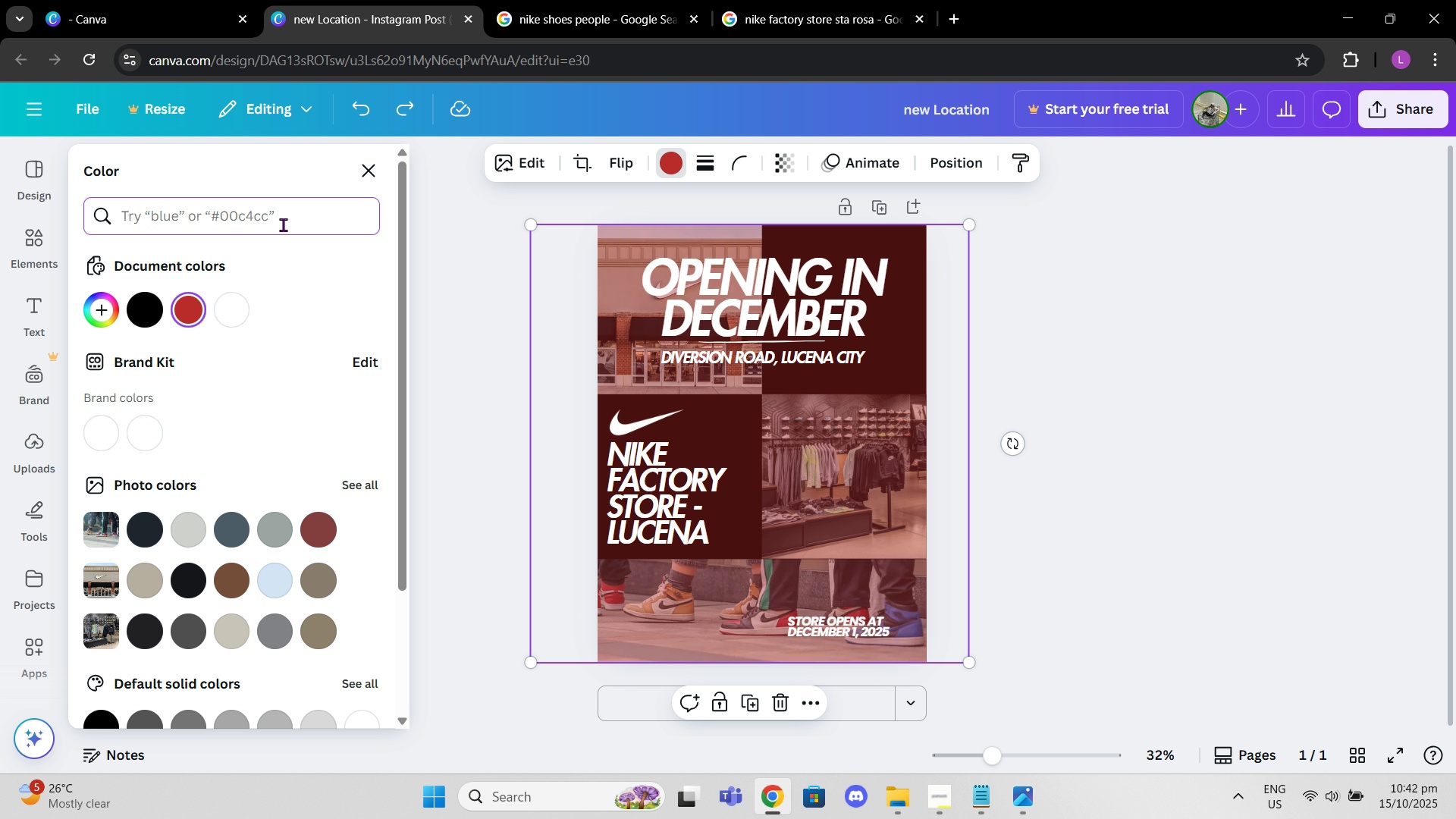 
type(red)
 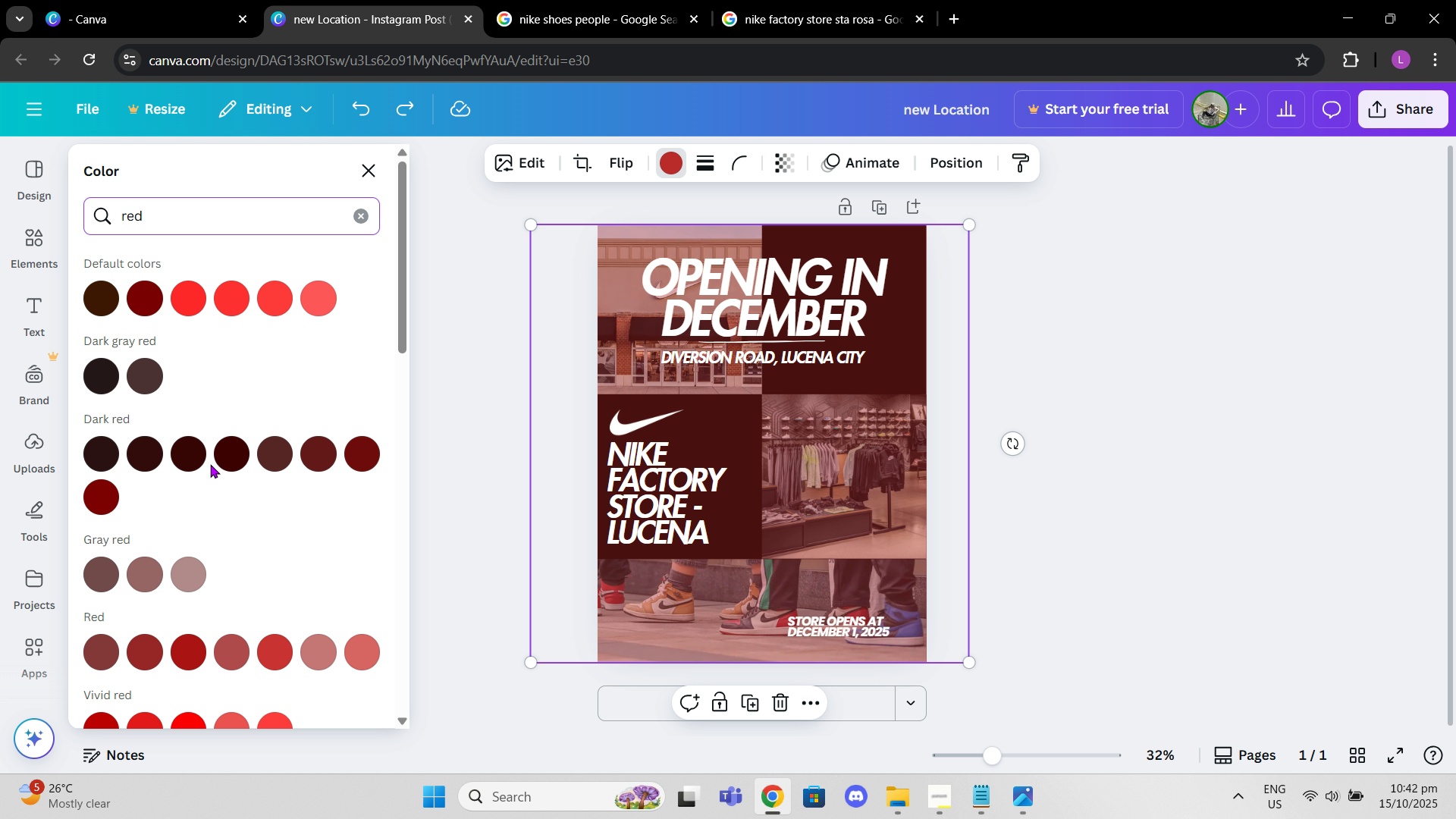 
scroll: coordinate [239, 451], scroll_direction: down, amount: 3.0
 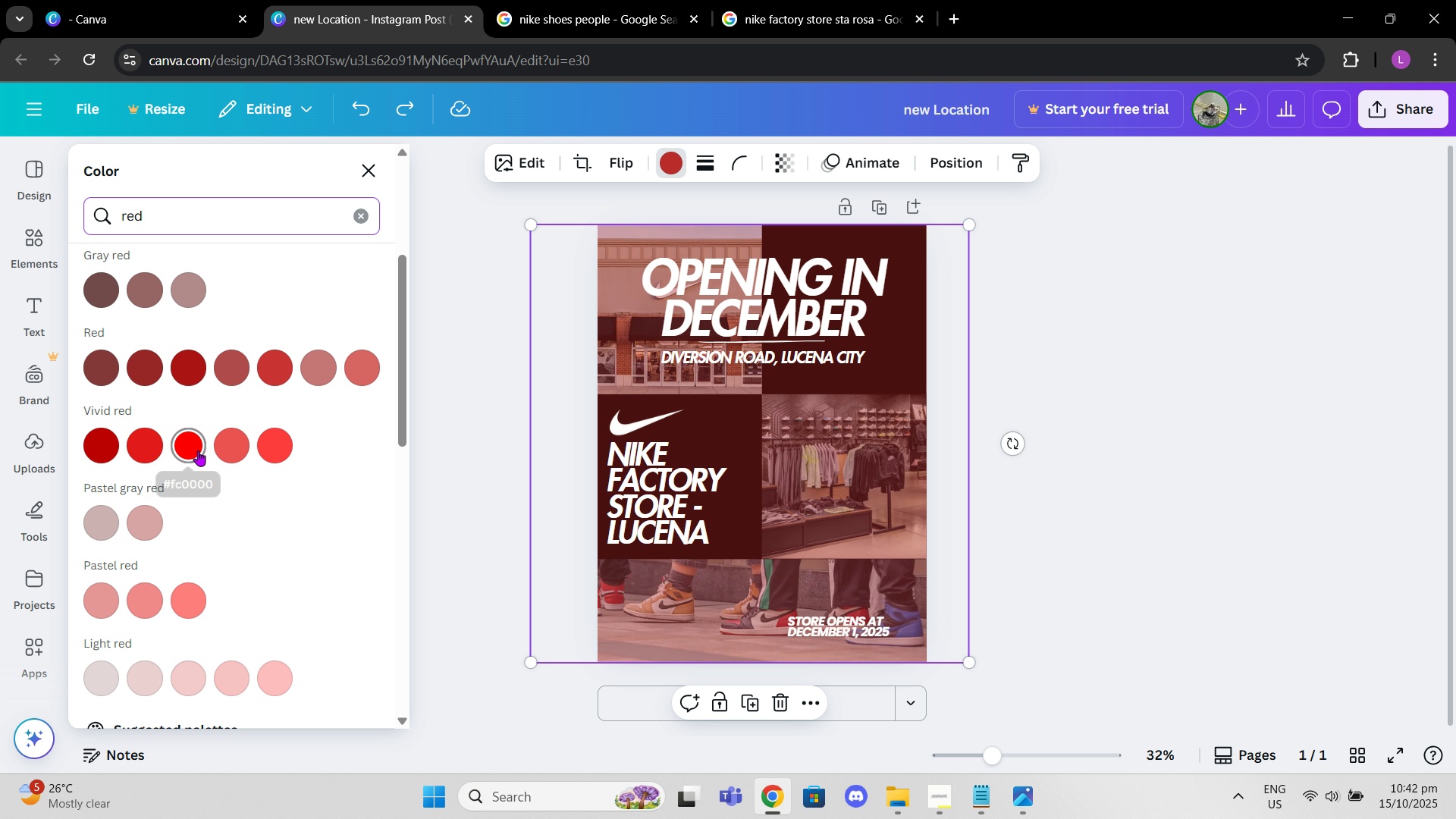 
left_click([198, 450])
 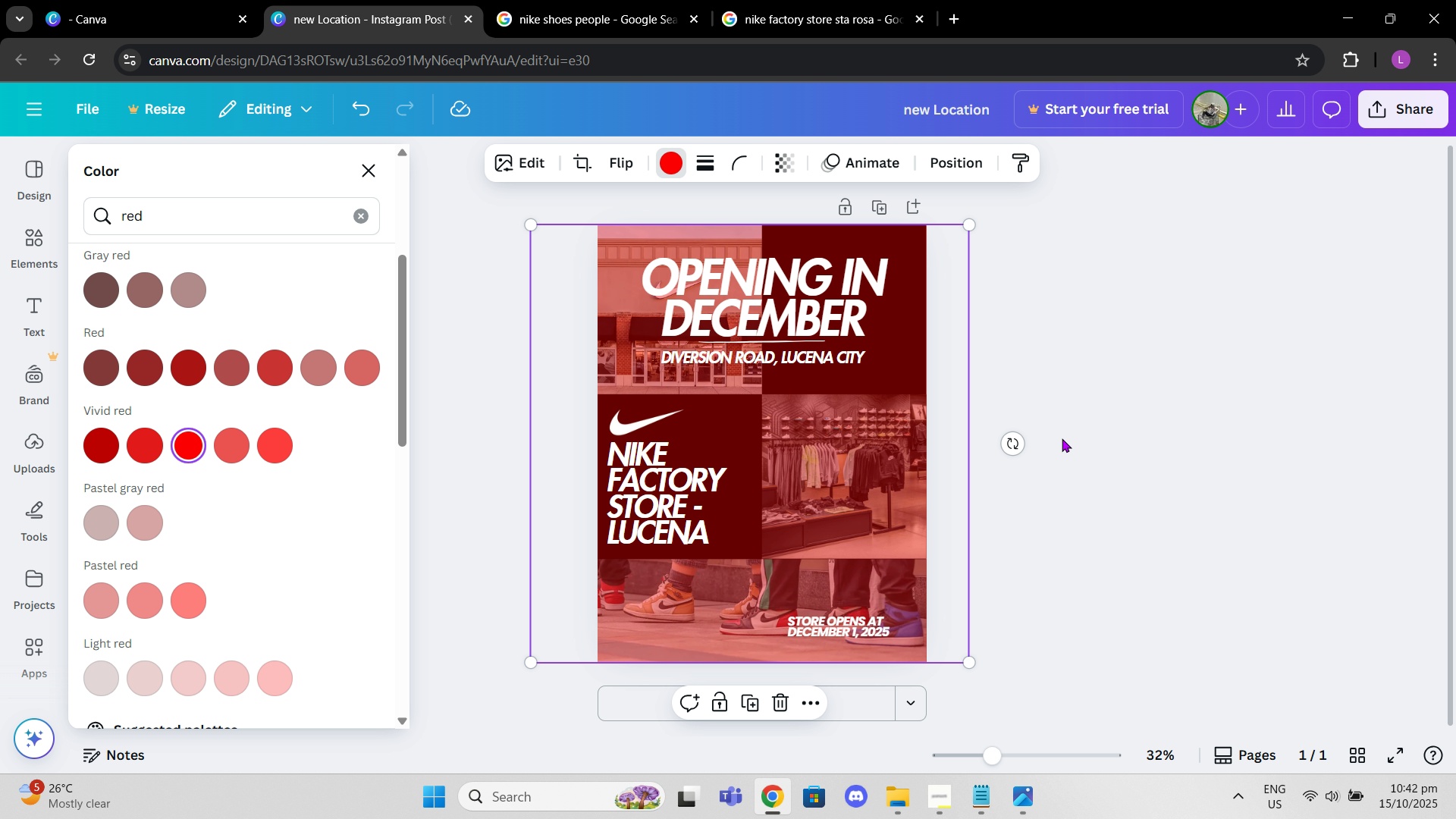 
left_click([1063, 438])
 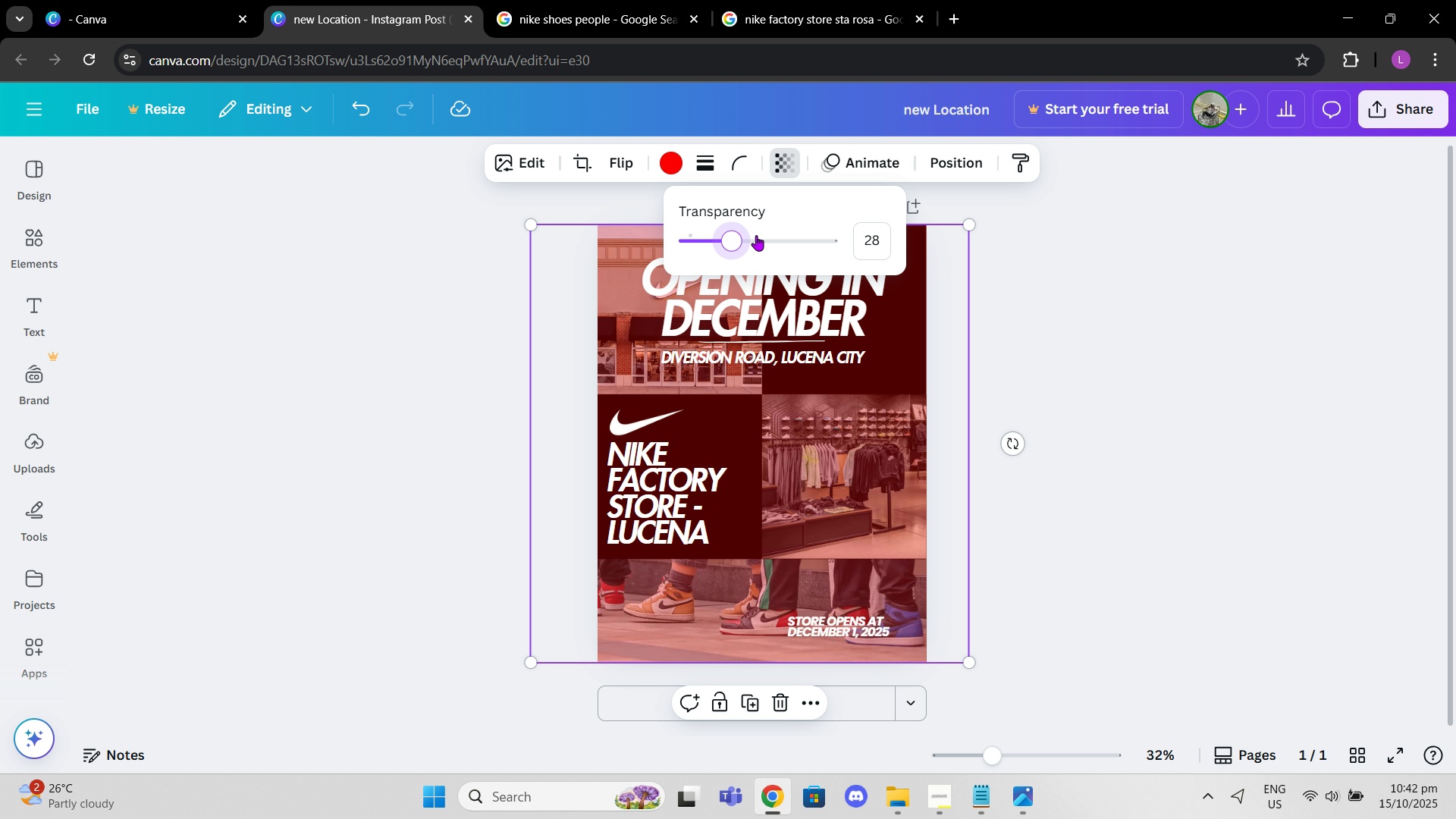 
wait(8.8)
 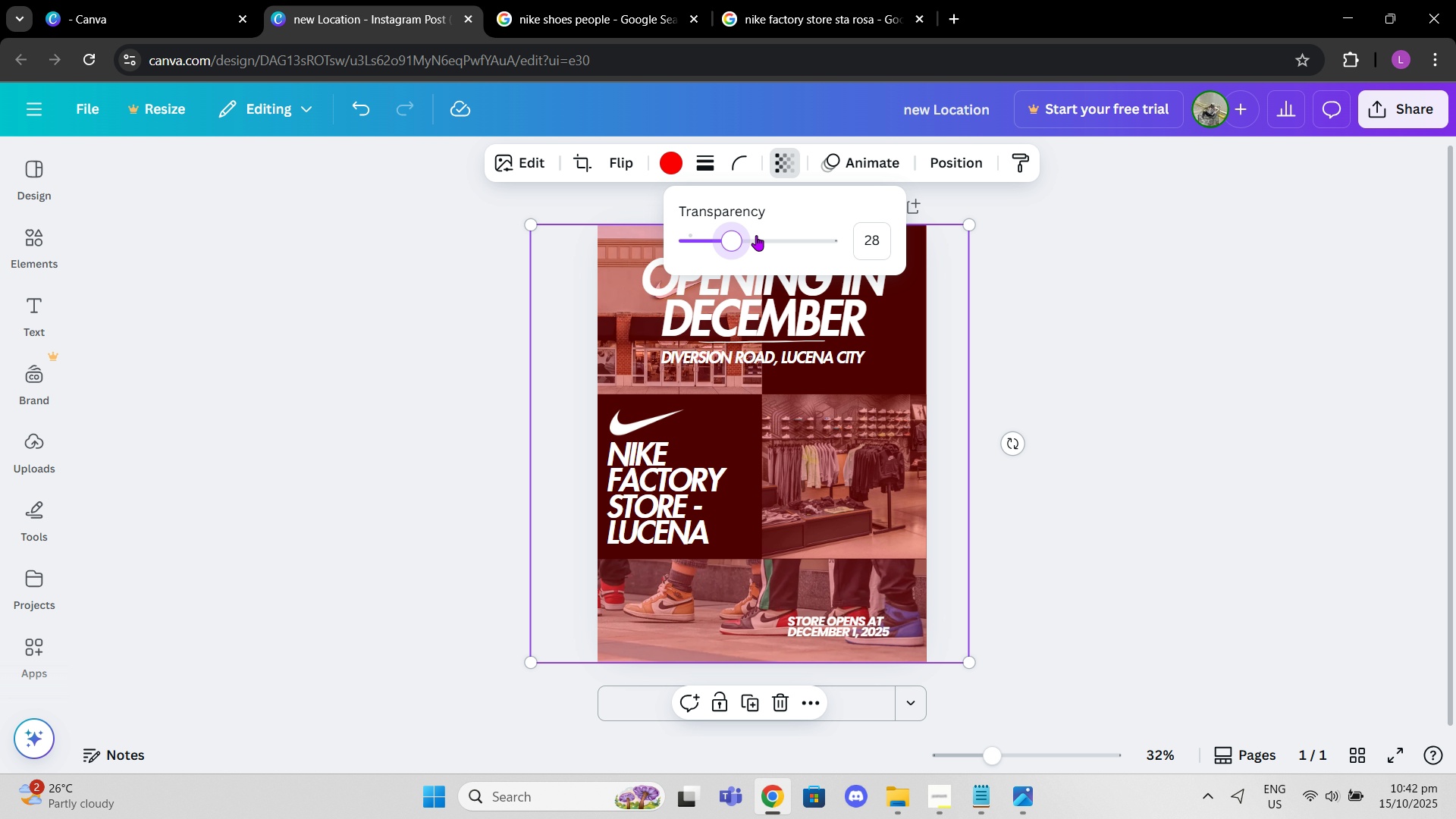 
double_click([1191, 381])
 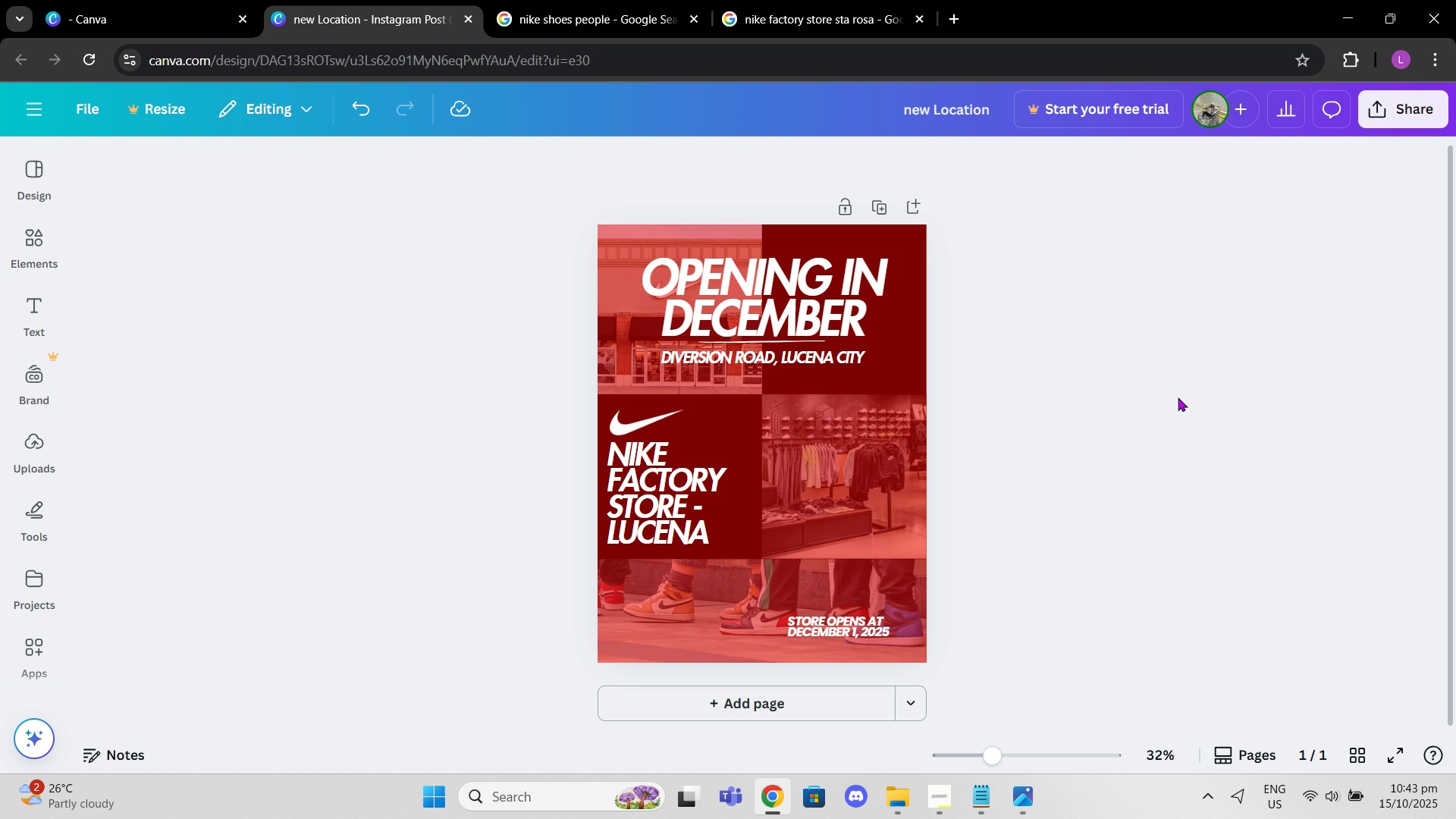 
scroll: coordinate [1178, 397], scroll_direction: down, amount: 1.0
 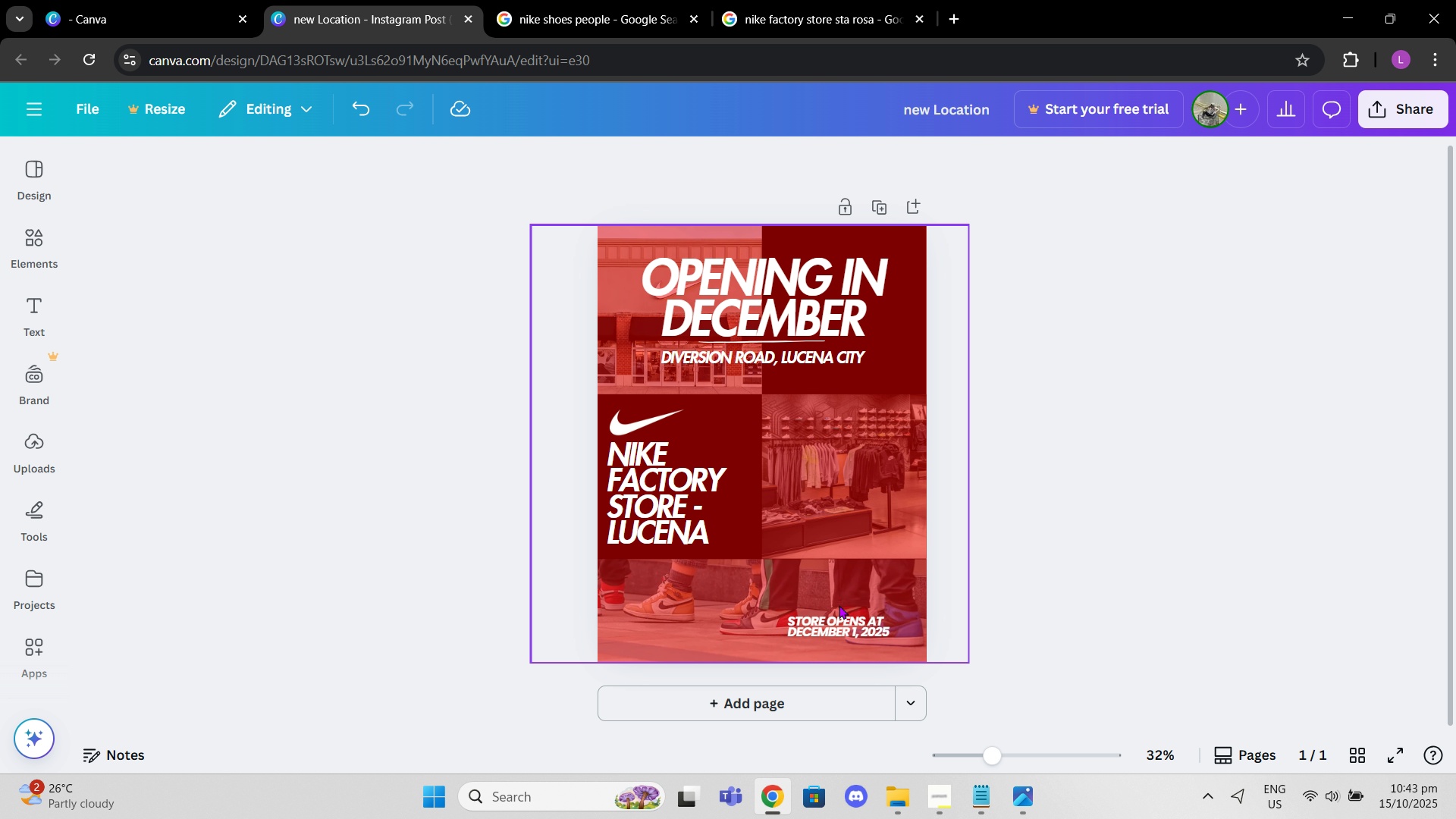 
left_click([852, 632])
 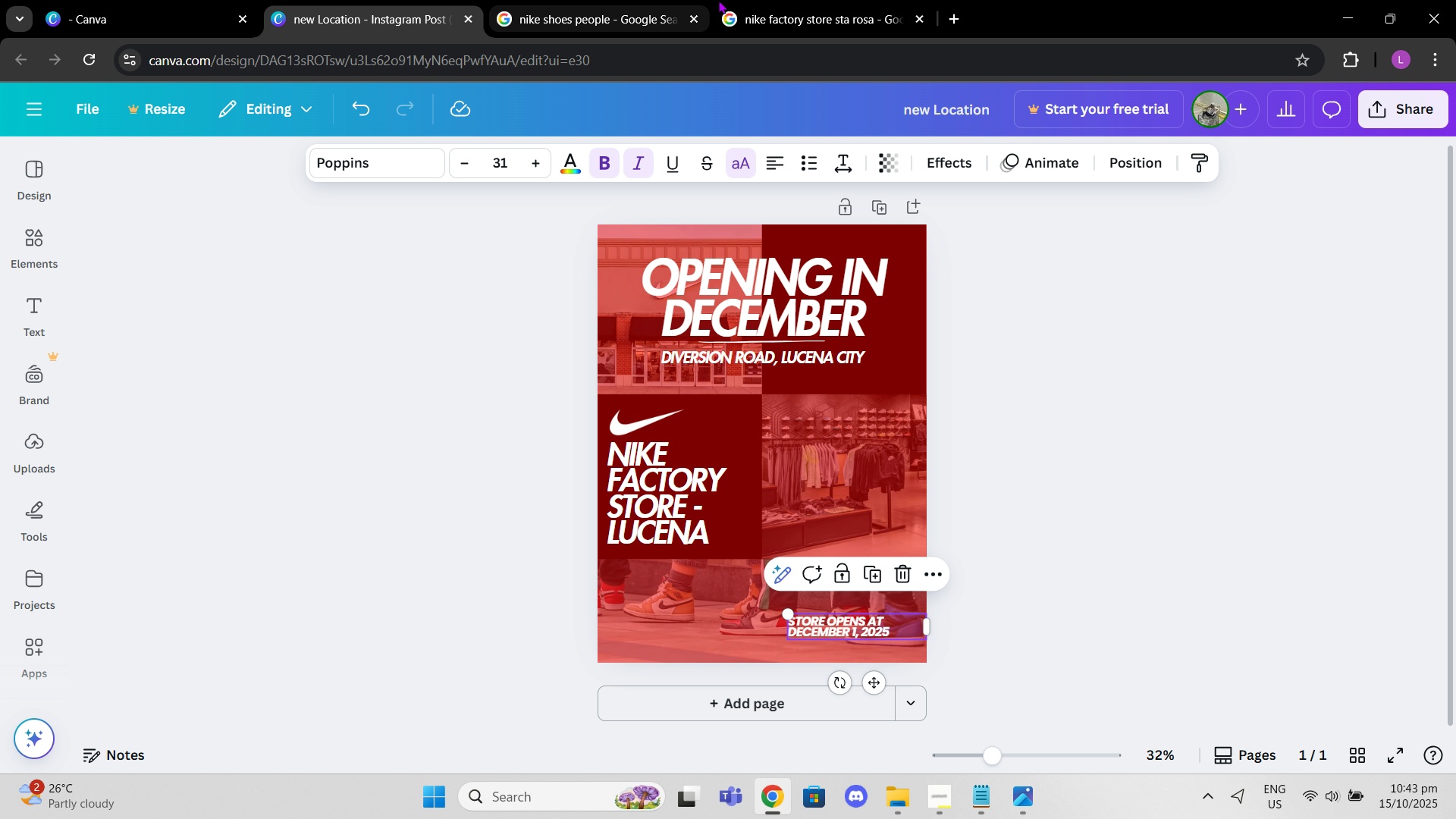 
left_click([821, 0])
 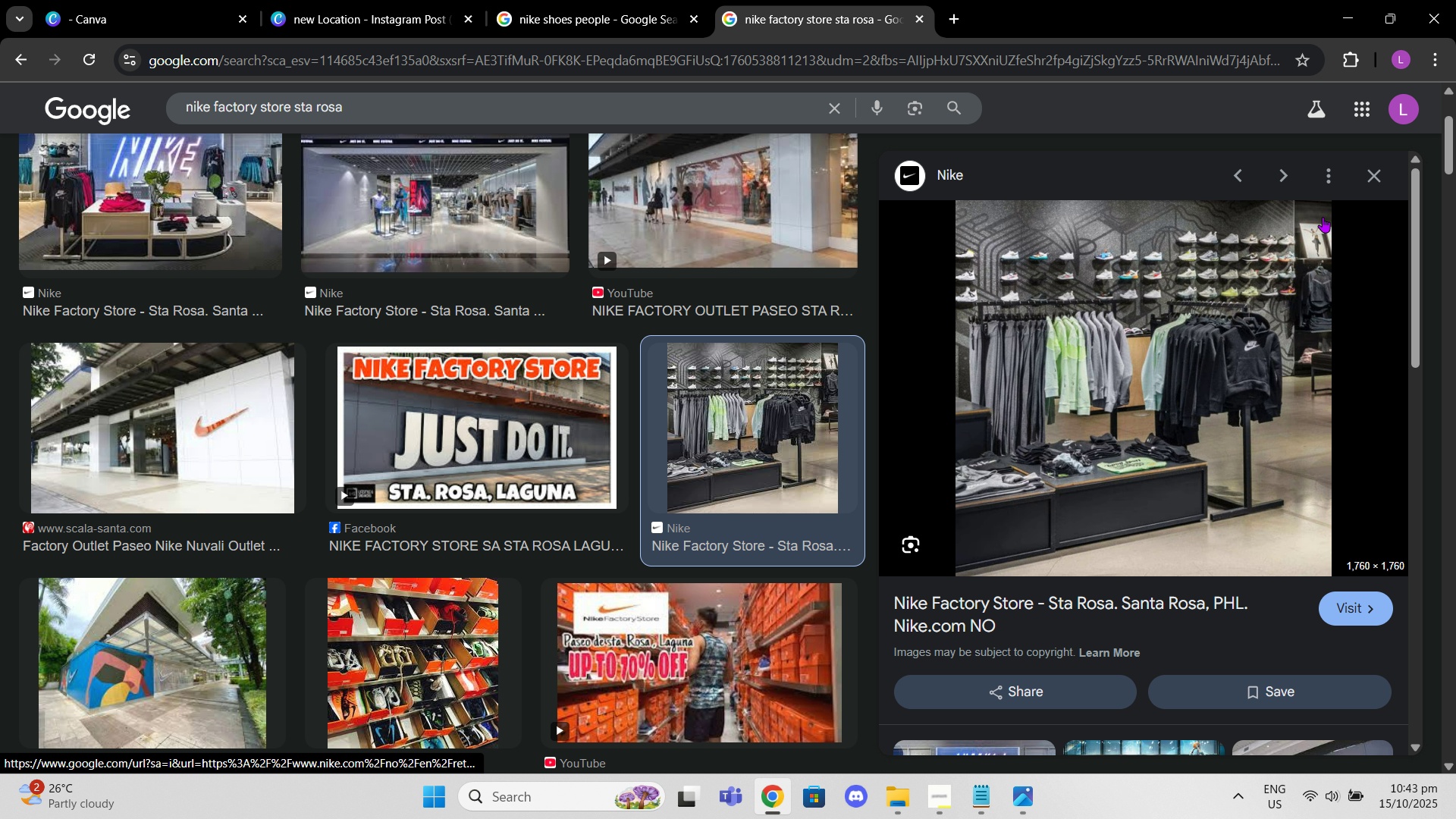 
double_click([1377, 171])
 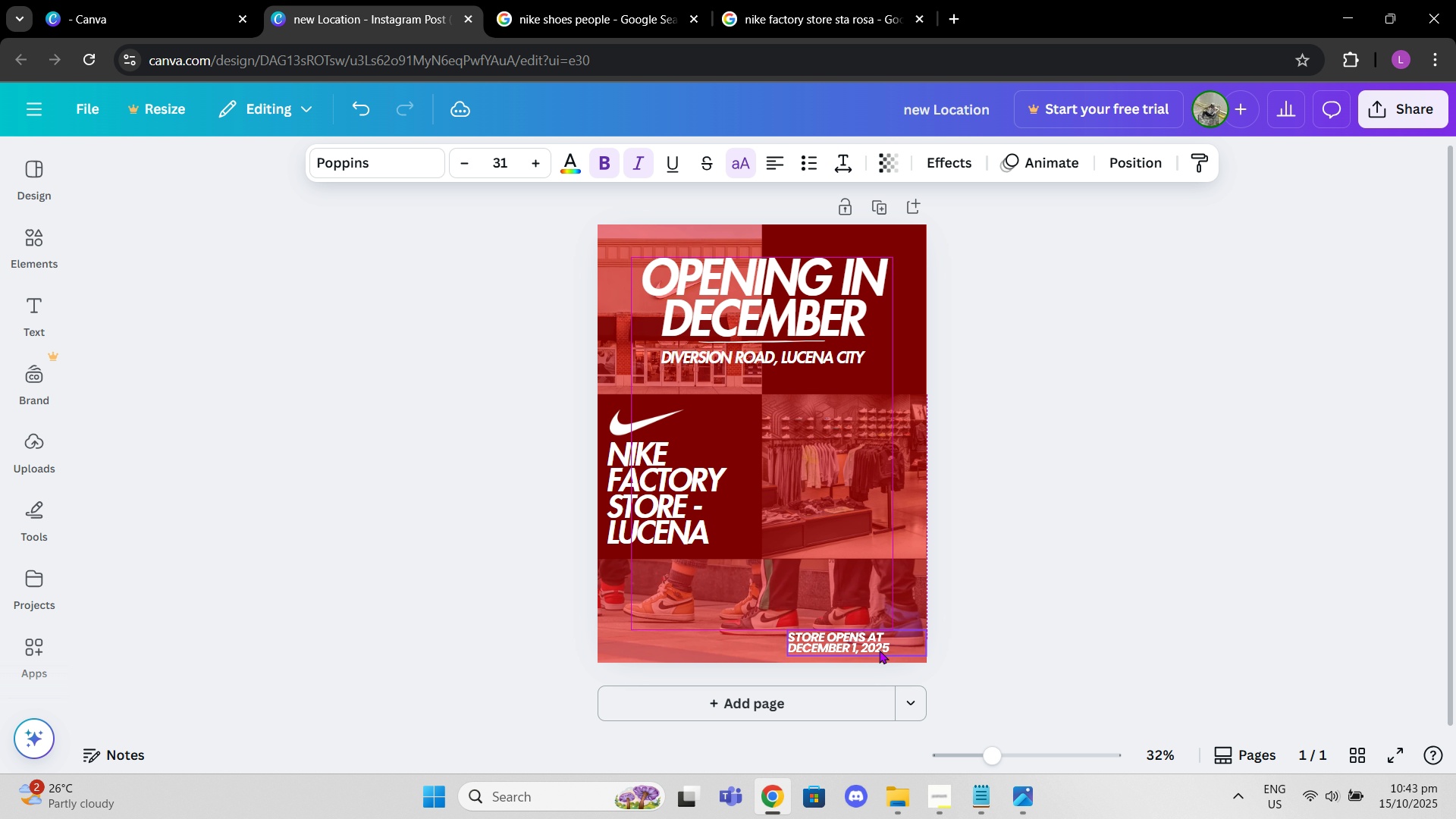 
wait(8.61)
 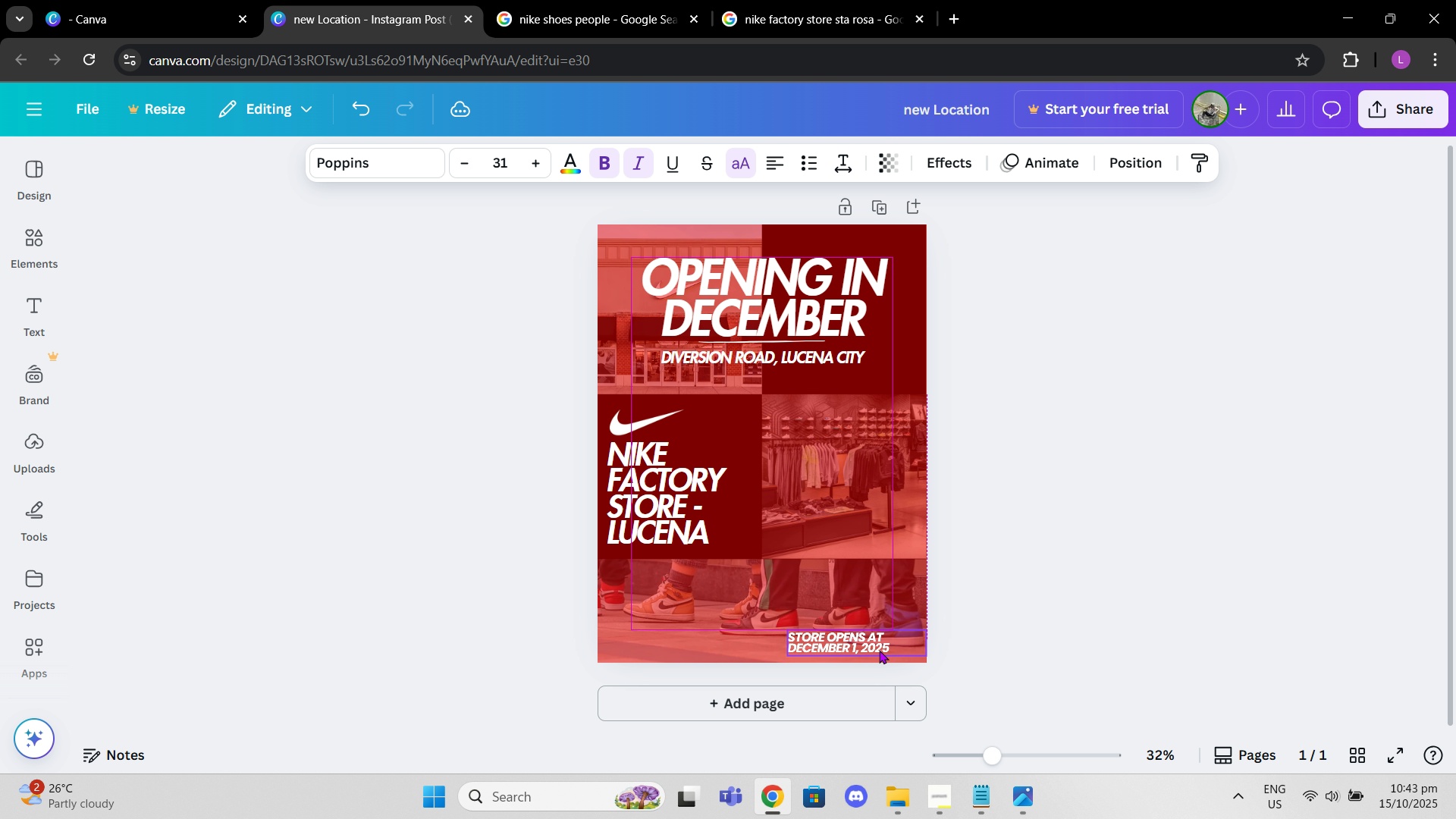 
mouse_move([677, 612])
 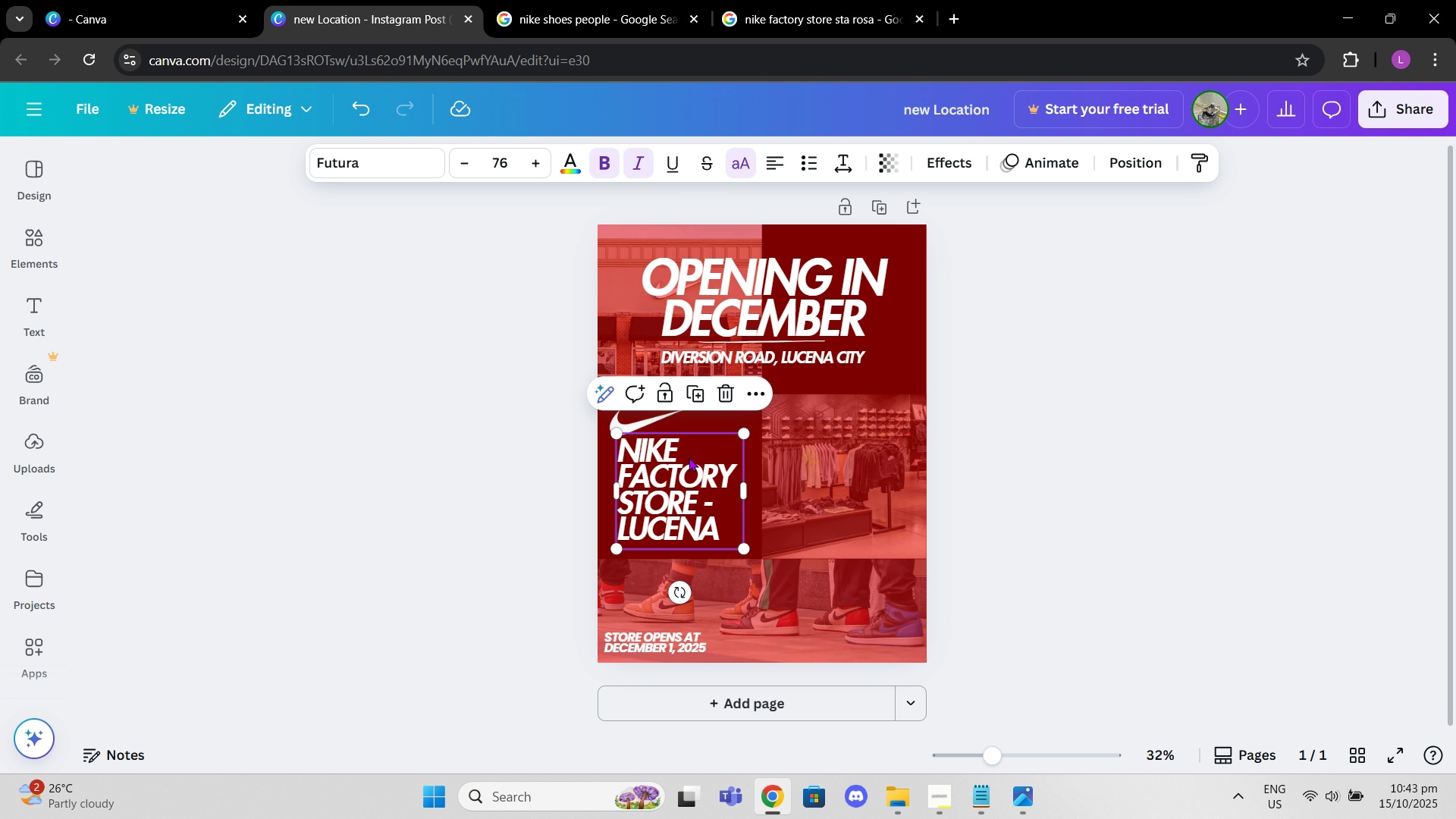 
left_click([664, 419])
 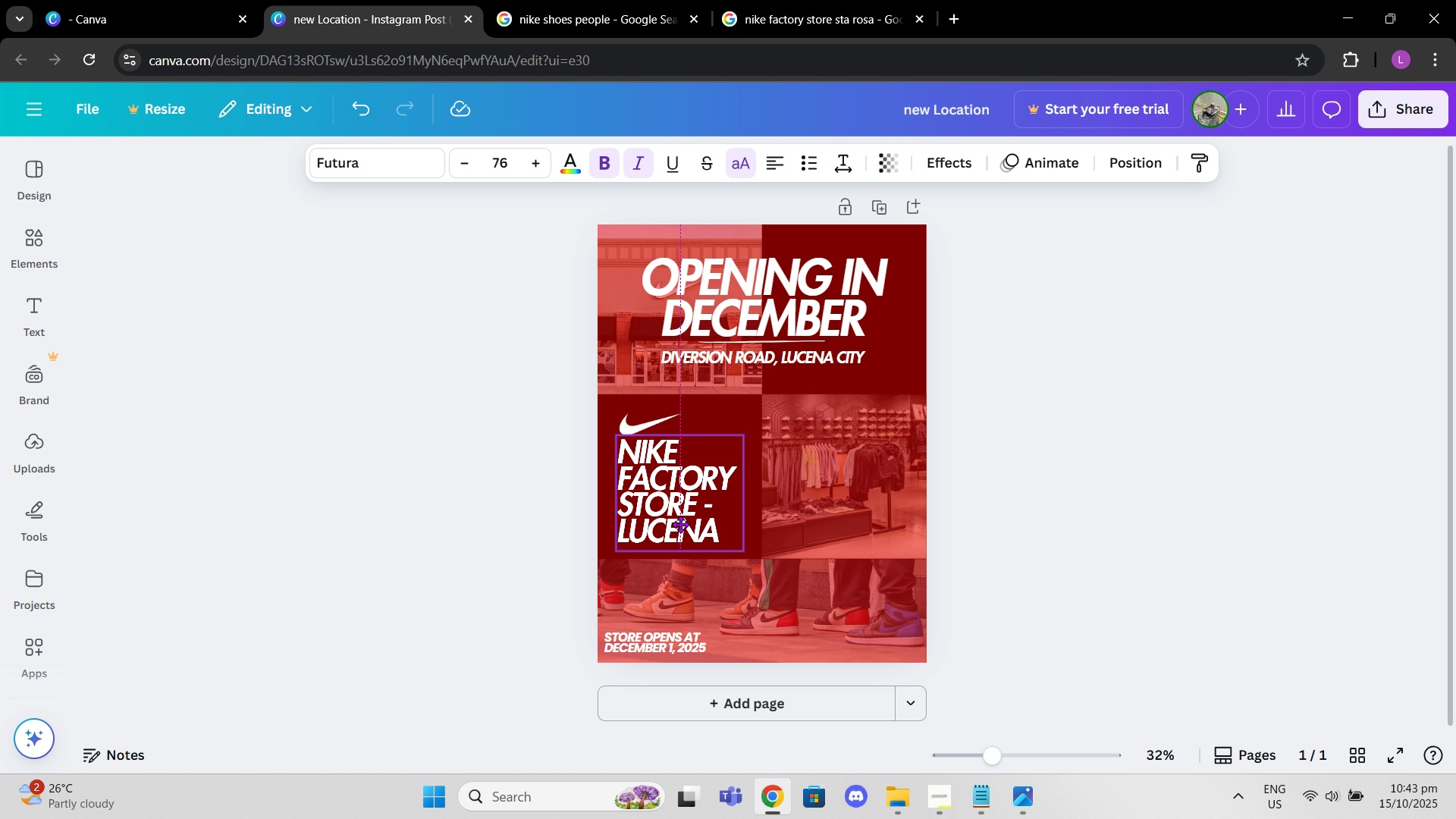 
wait(15.24)
 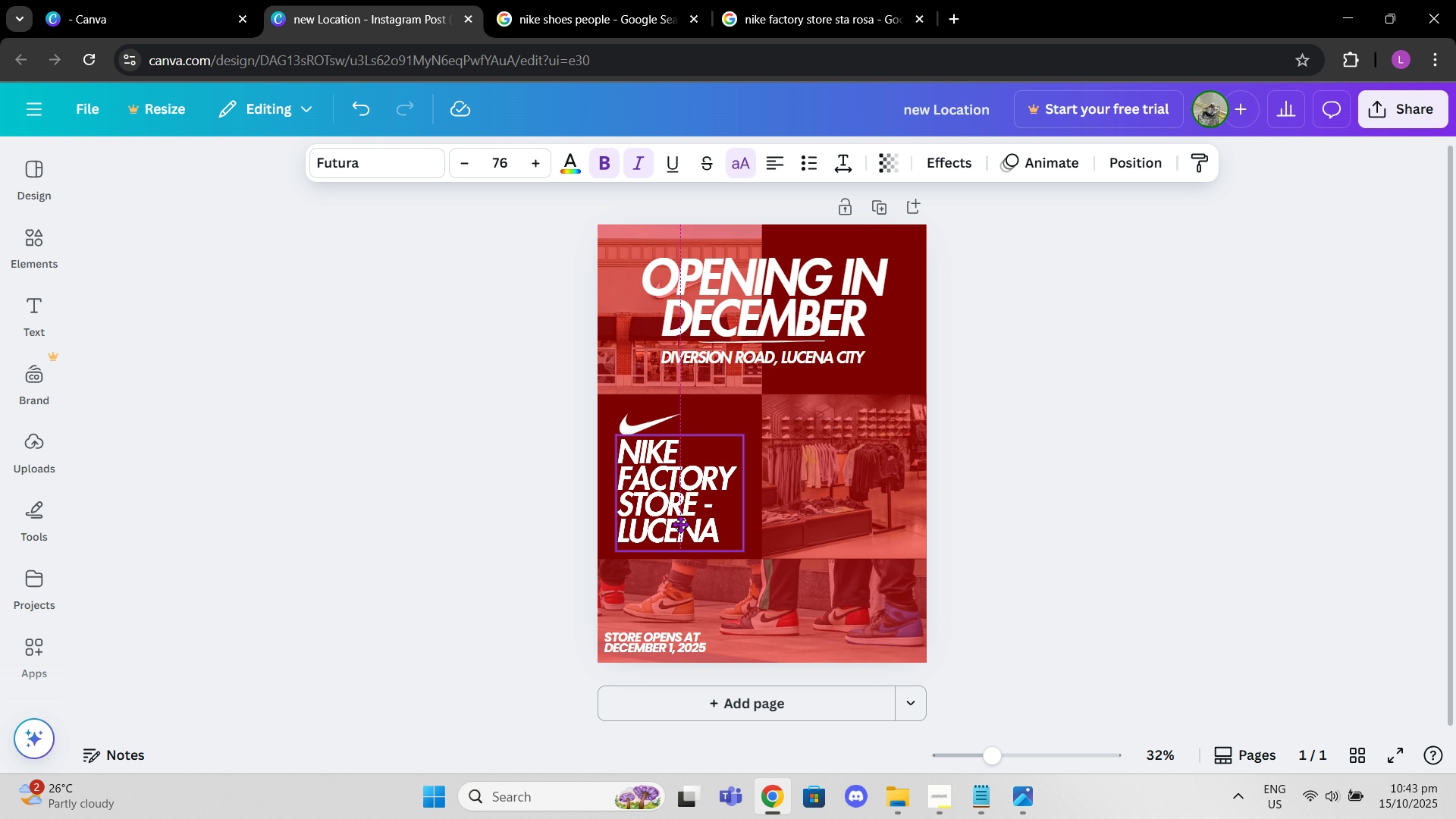 
left_click([1129, 447])
 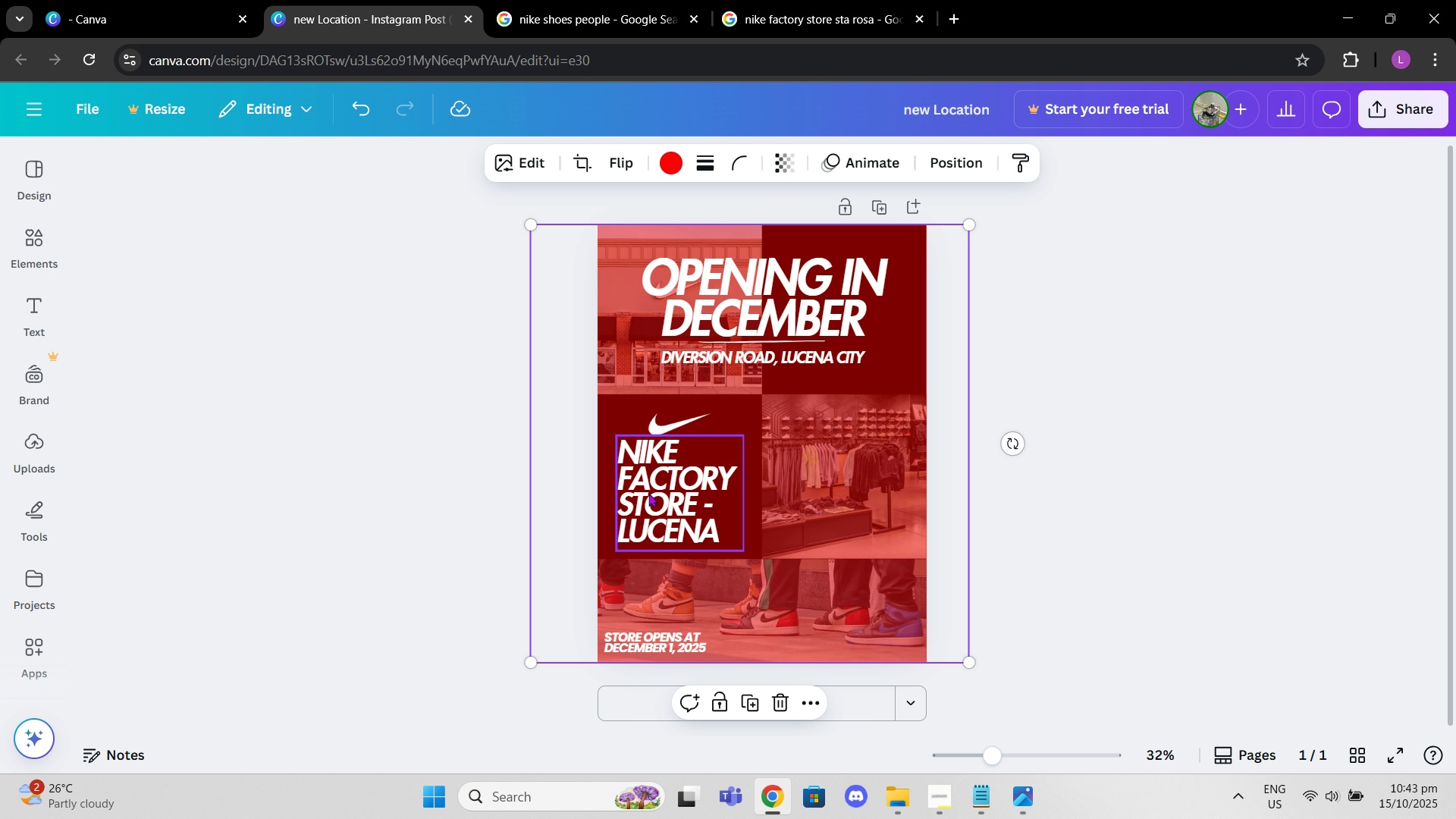 
double_click([673, 482])
 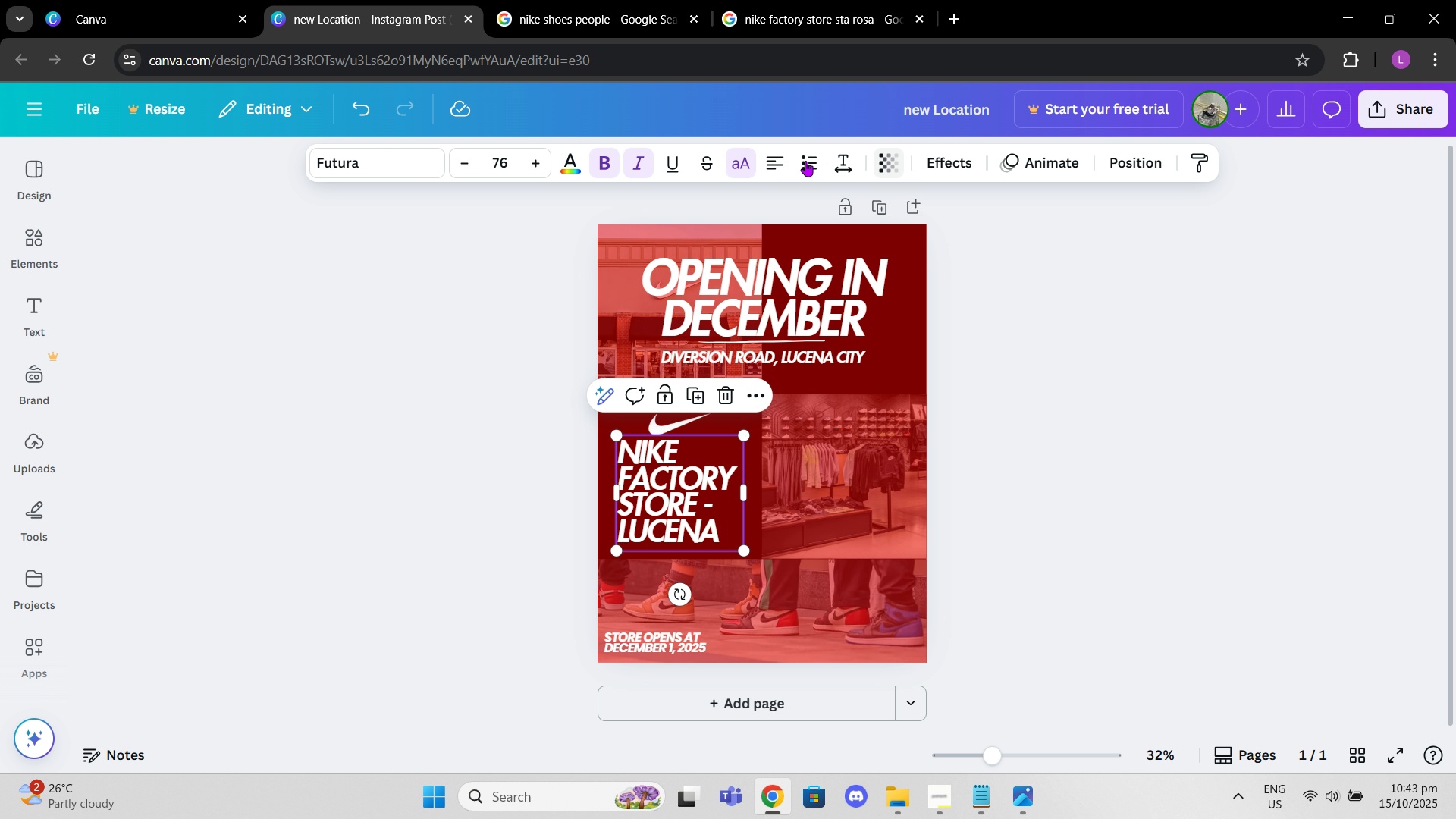 
left_click([769, 158])
 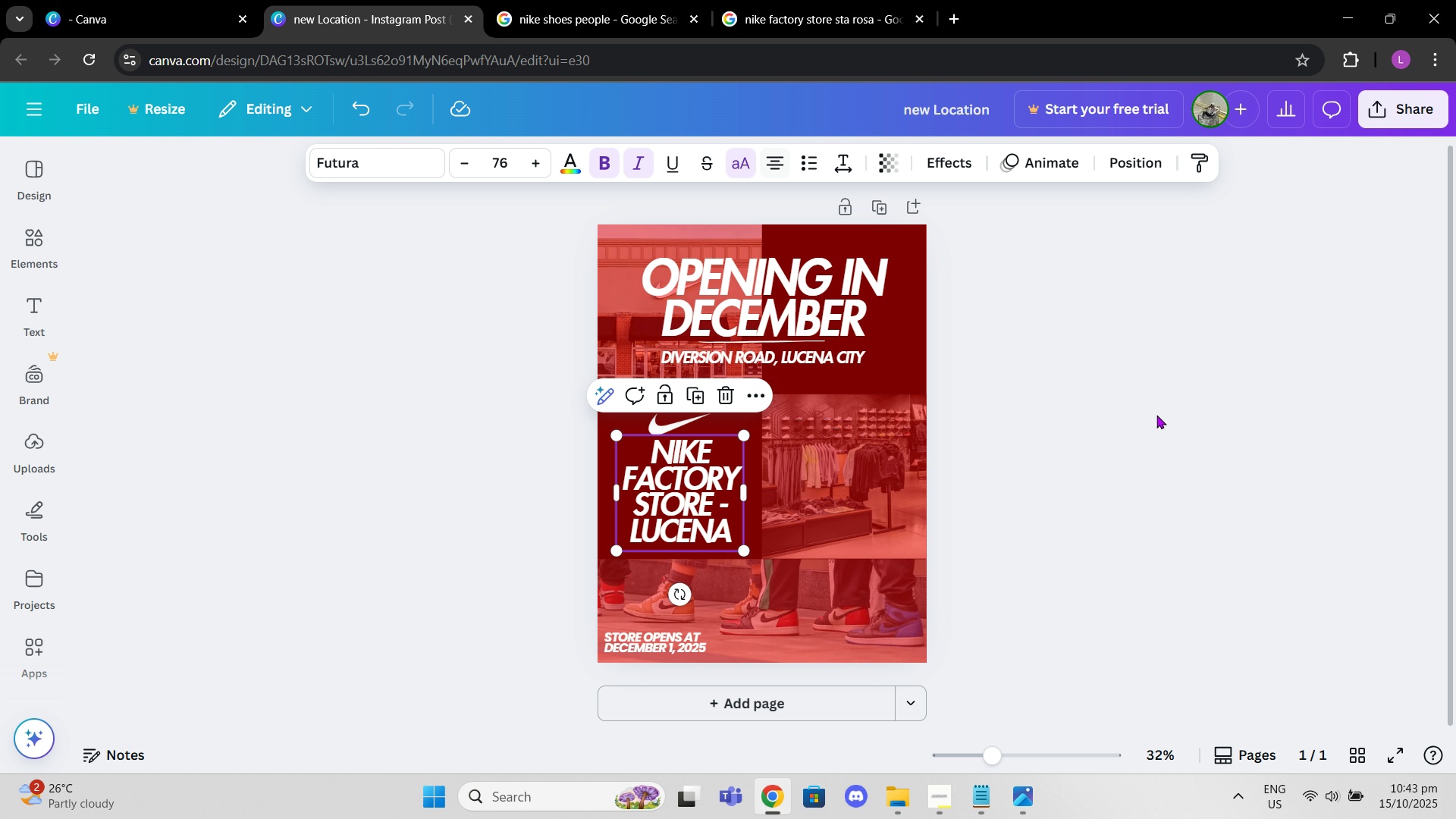 
left_click([1182, 428])
 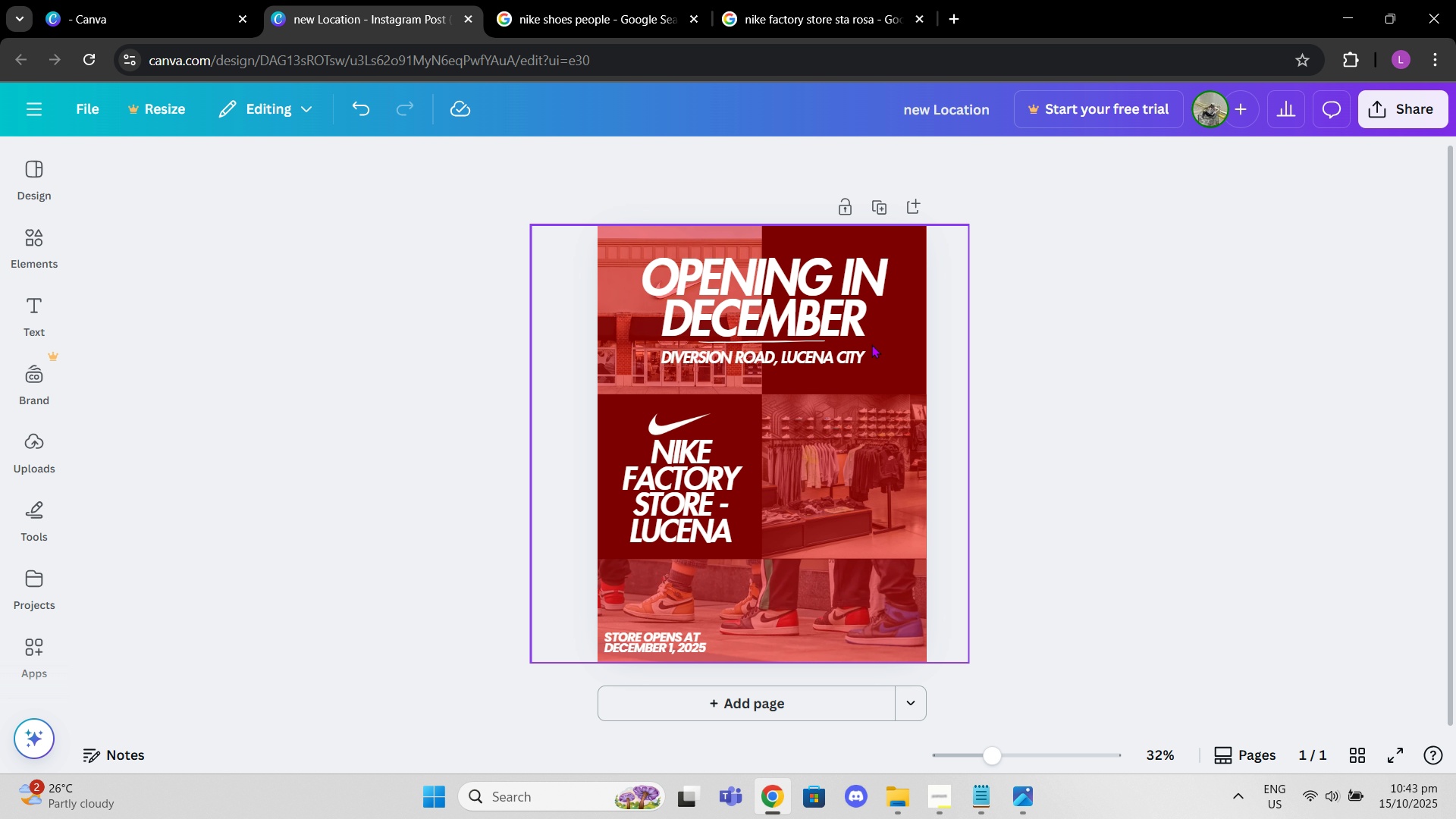 
left_click([775, 288])
 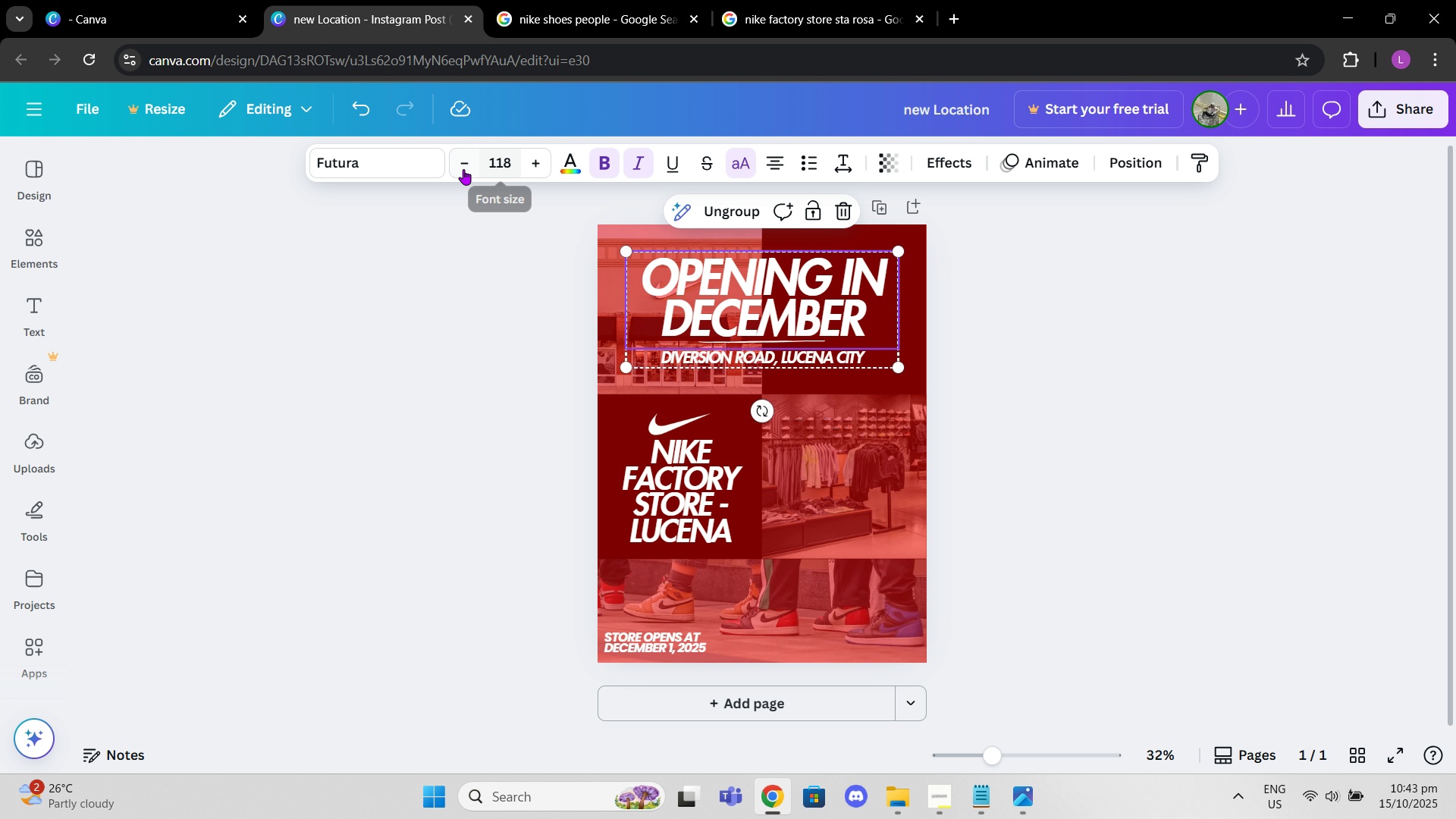 
left_click([463, 169])
 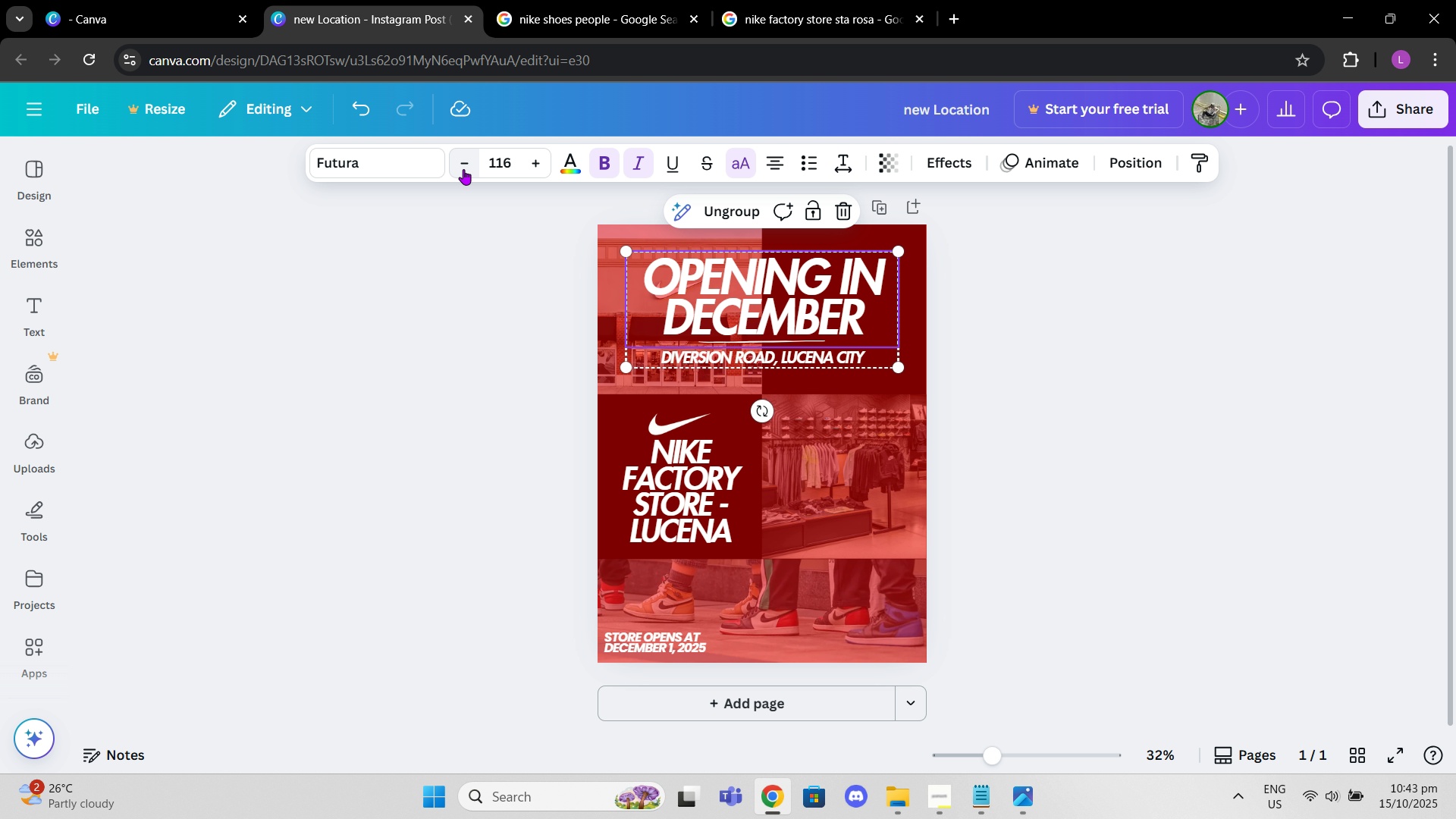 
double_click([463, 169])
 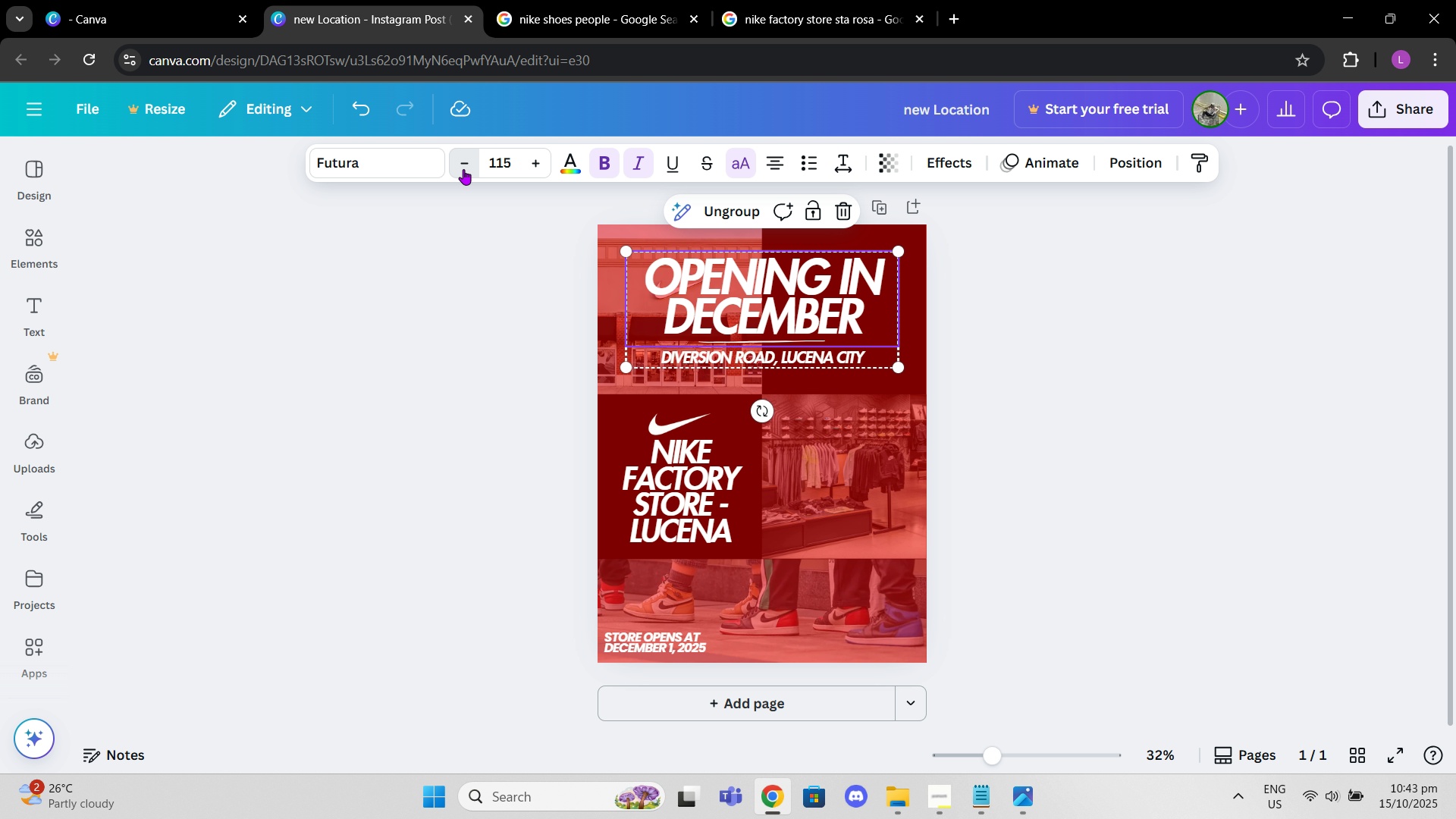 
triple_click([463, 169])
 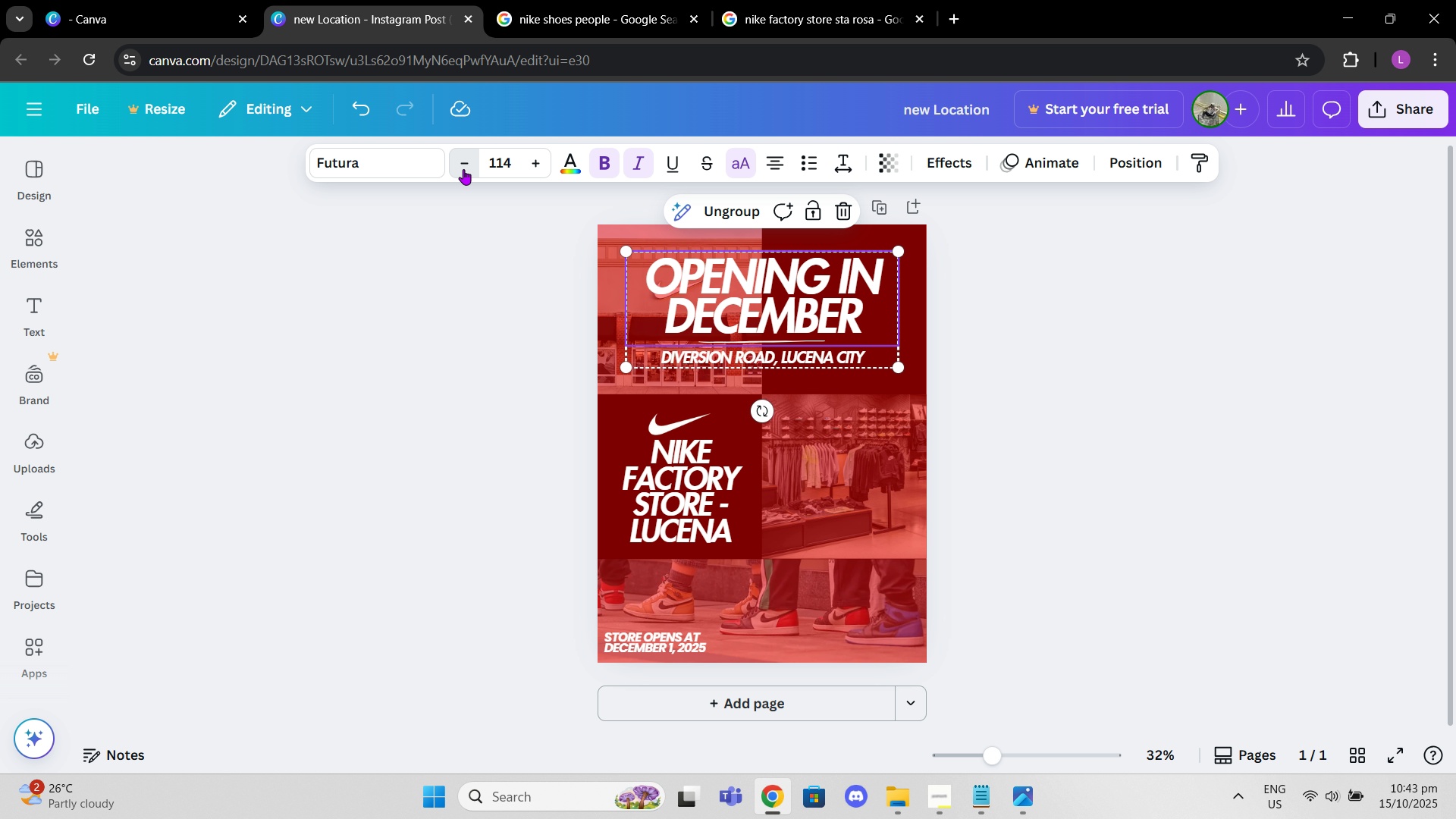 
triple_click([463, 169])
 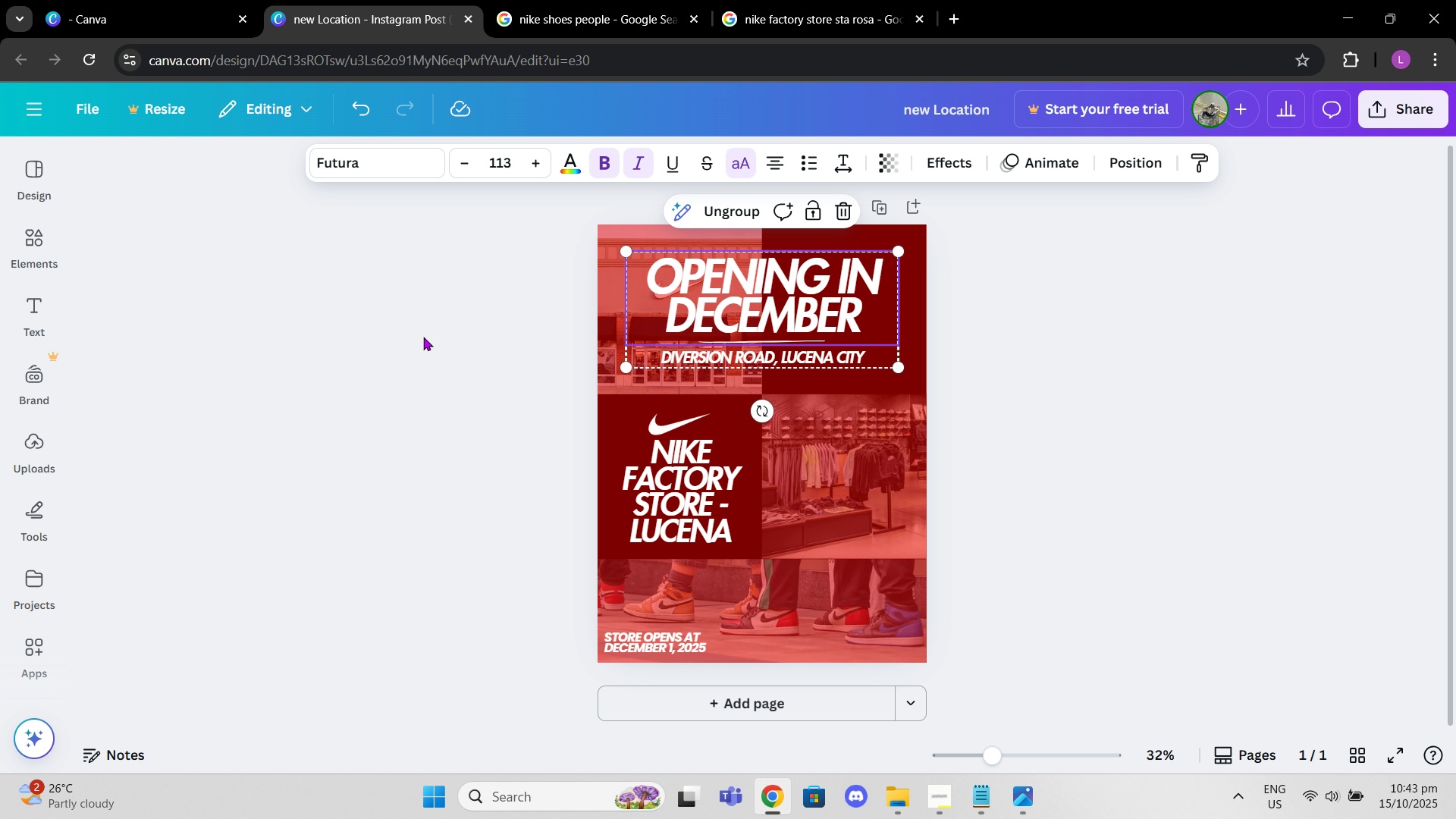 
triple_click([423, 337])
 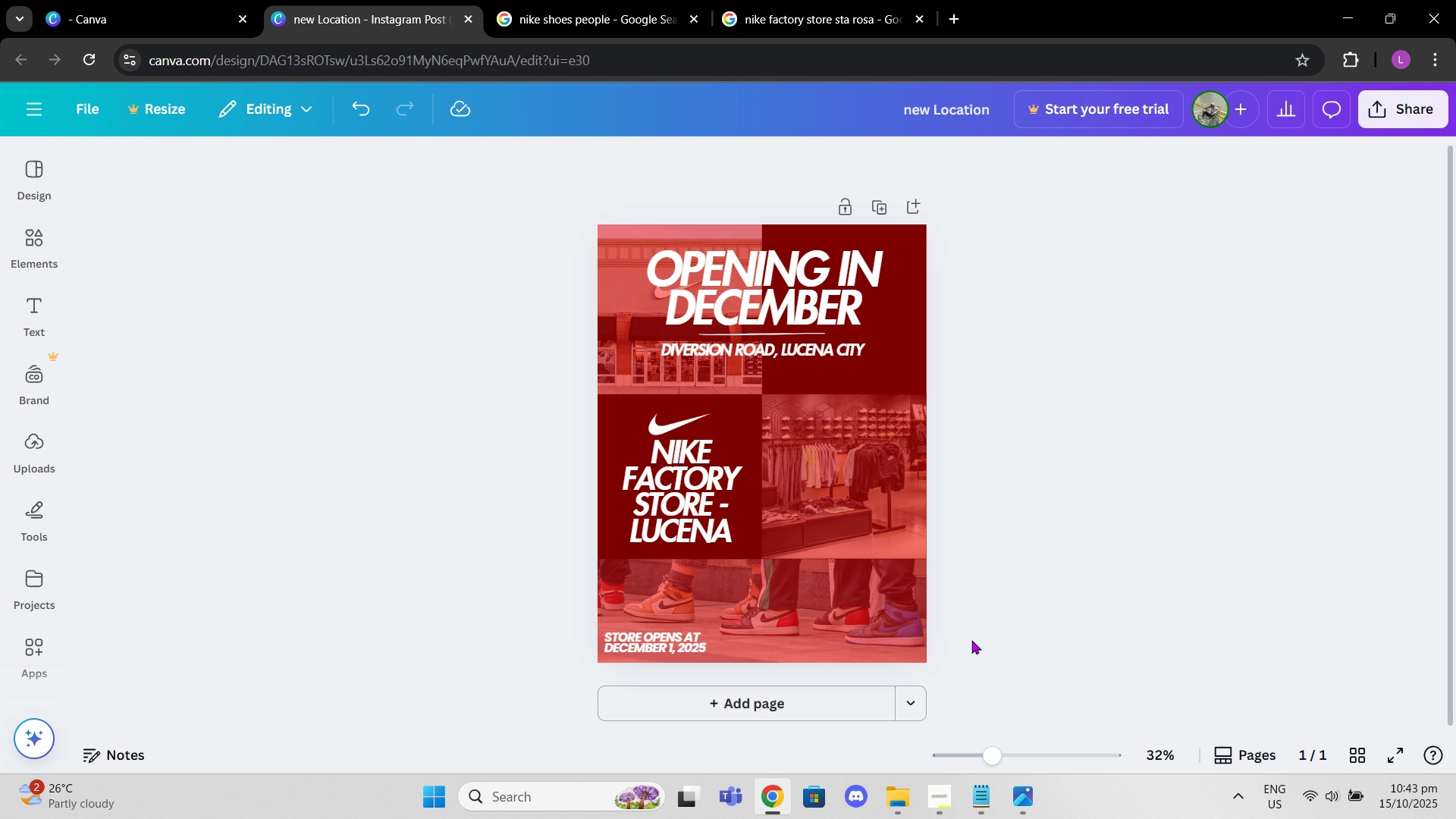 
left_click([1031, 800])
 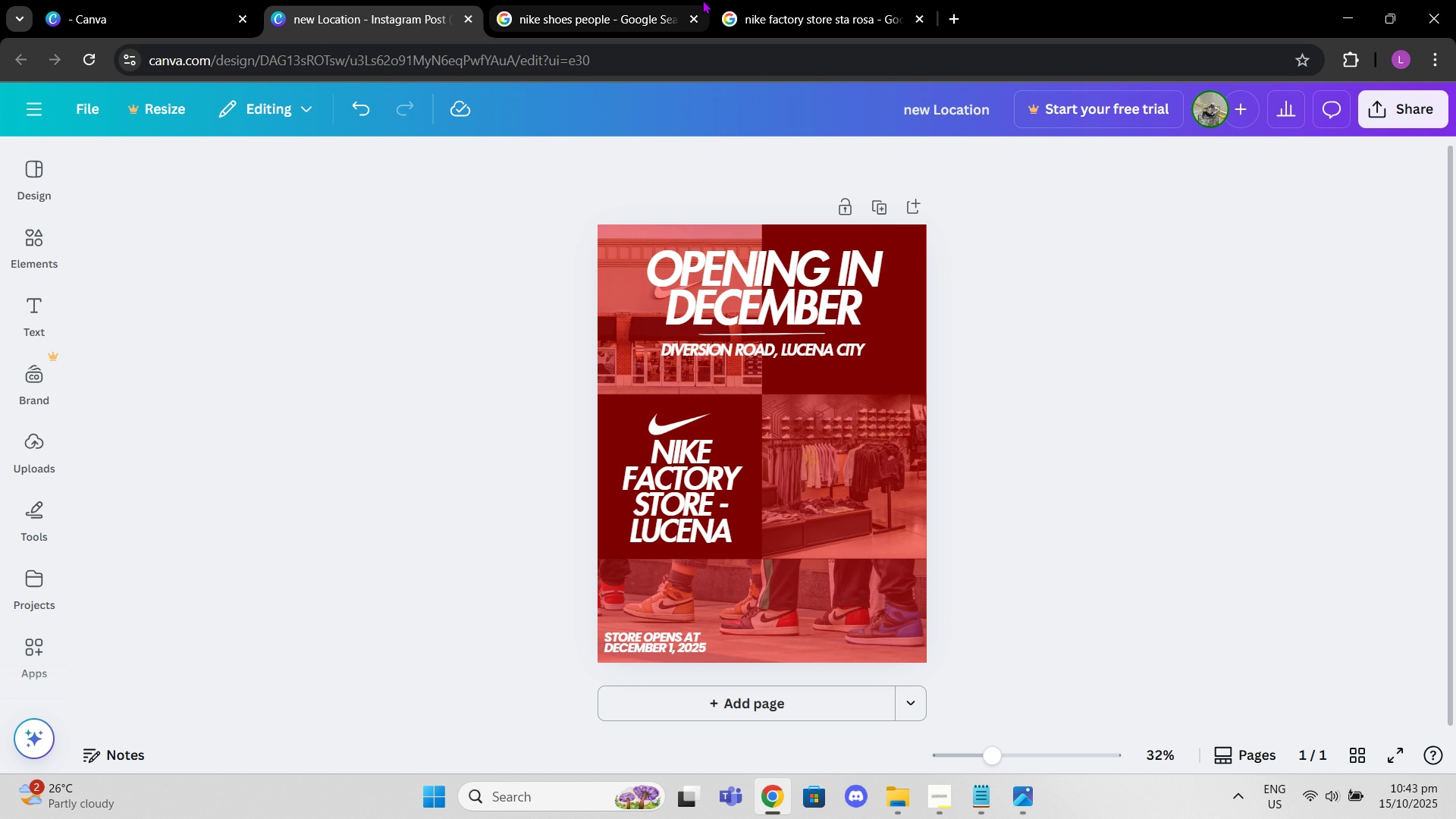 
left_click([664, 0])
 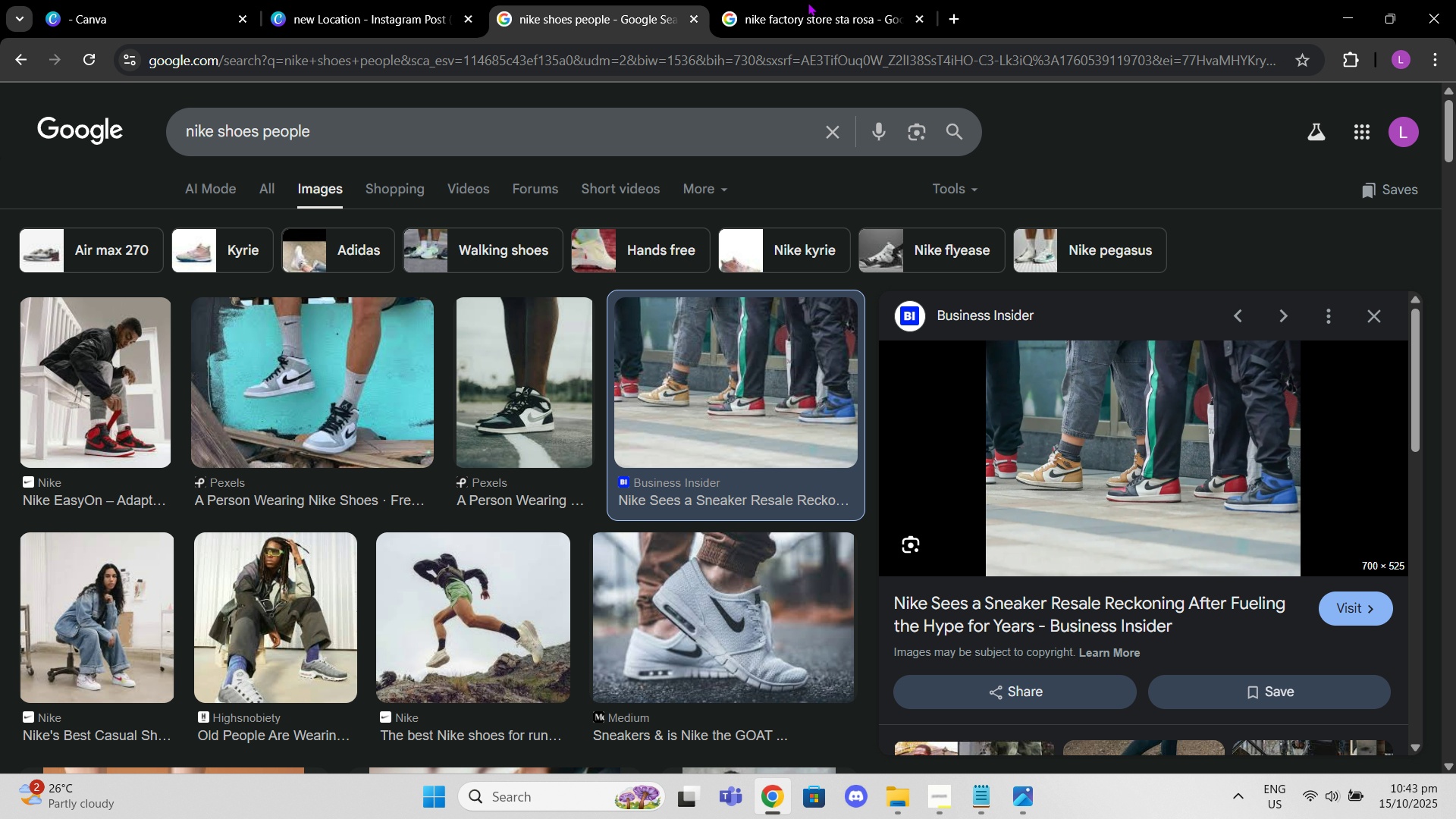 
left_click([808, 0])
 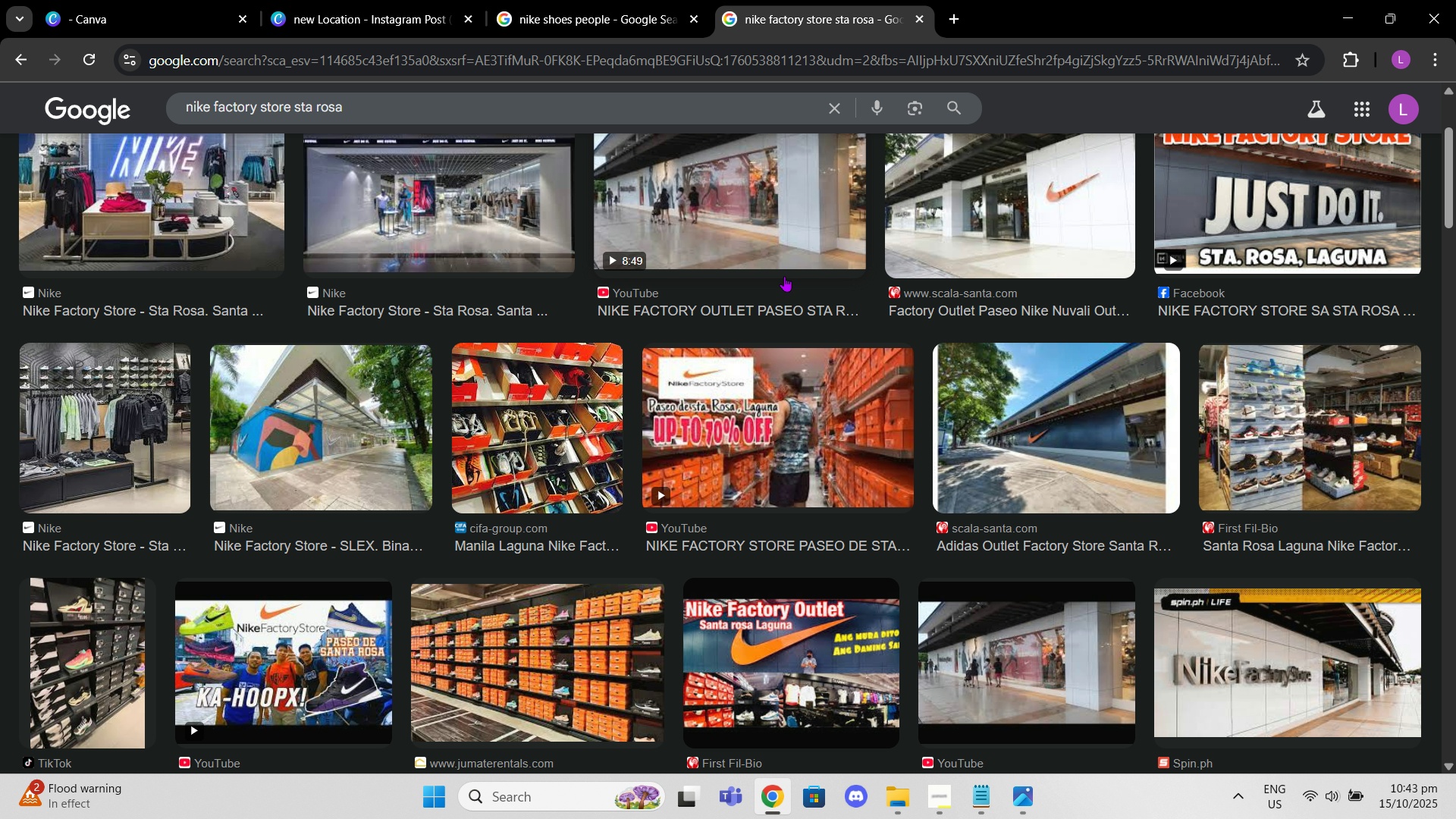 
scroll: coordinate [839, 368], scroll_direction: up, amount: 1.0
 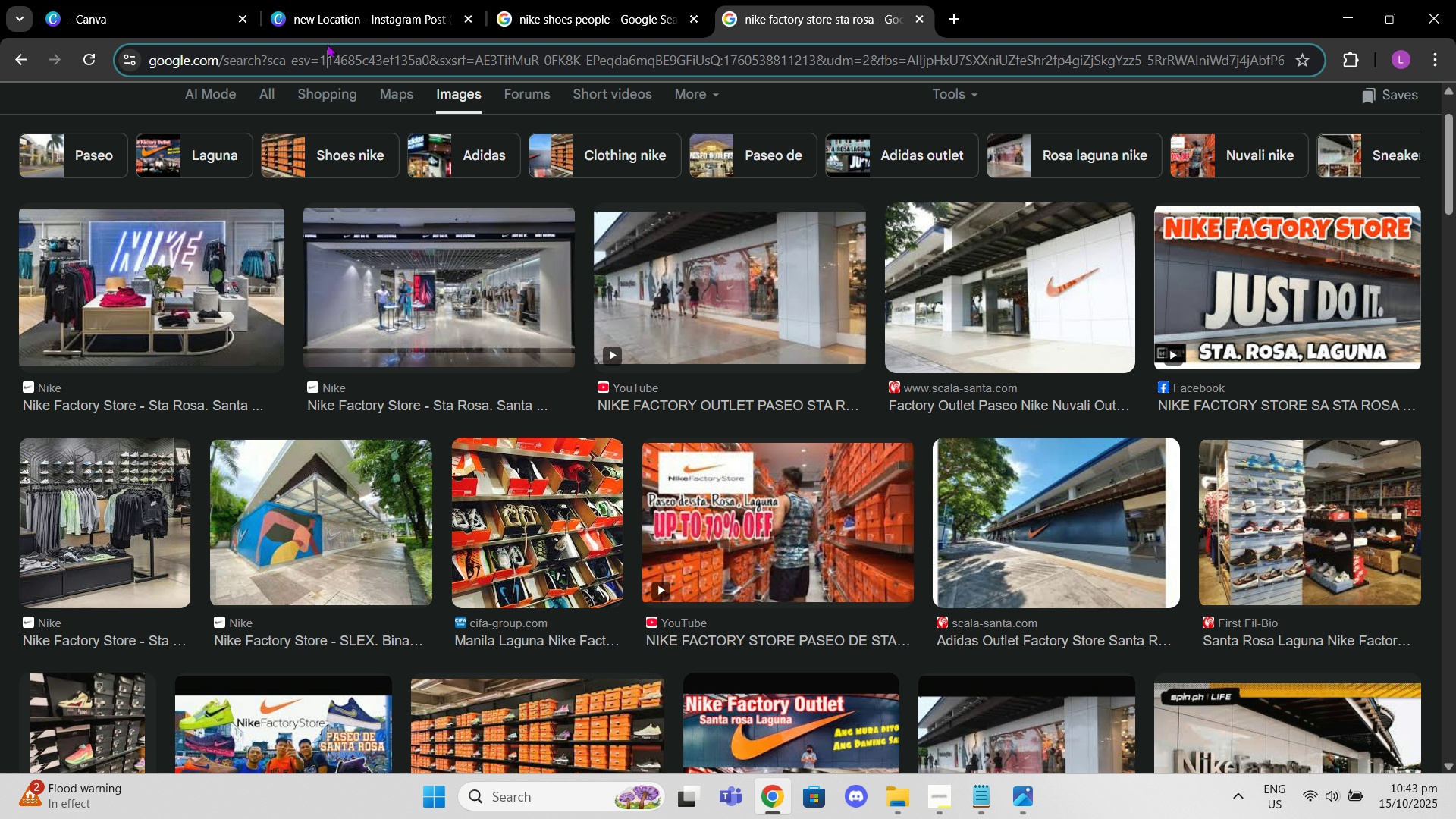 
left_click([353, 2])
 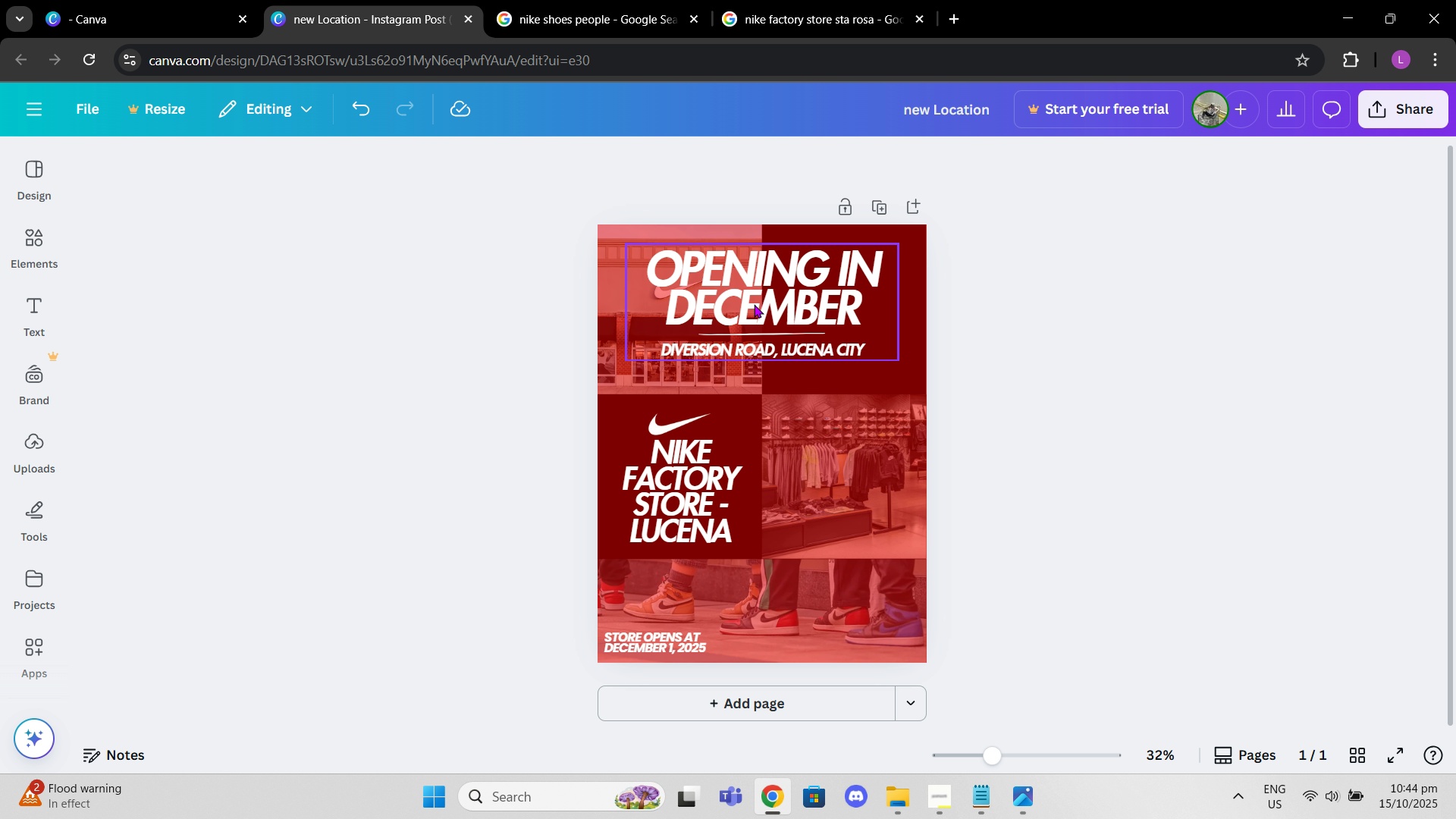 
left_click([690, 500])
 